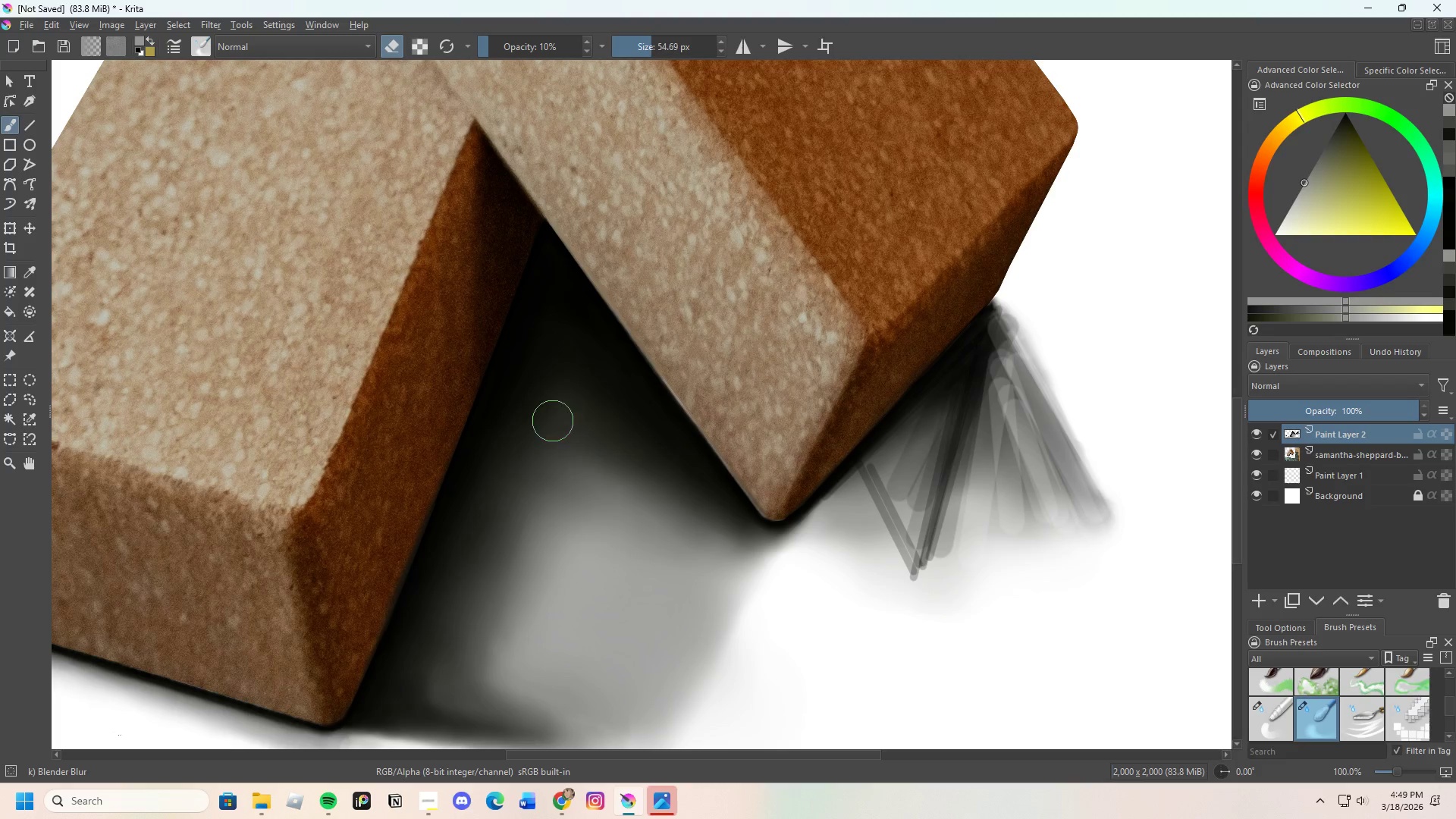 
left_click_drag(start_coordinate=[588, 436], to_coordinate=[674, 488])
 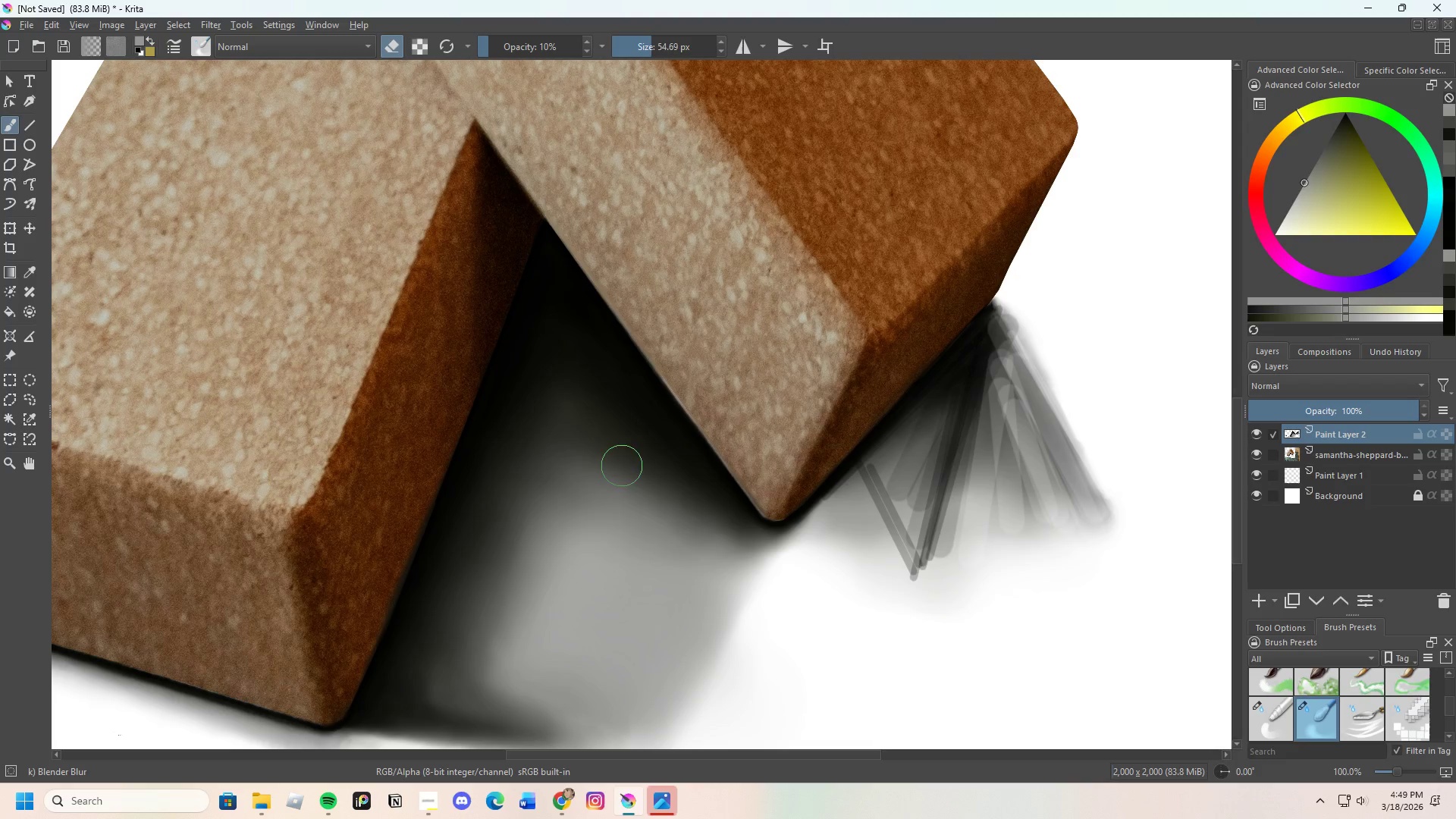 
left_click_drag(start_coordinate=[674, 494], to_coordinate=[713, 522])
 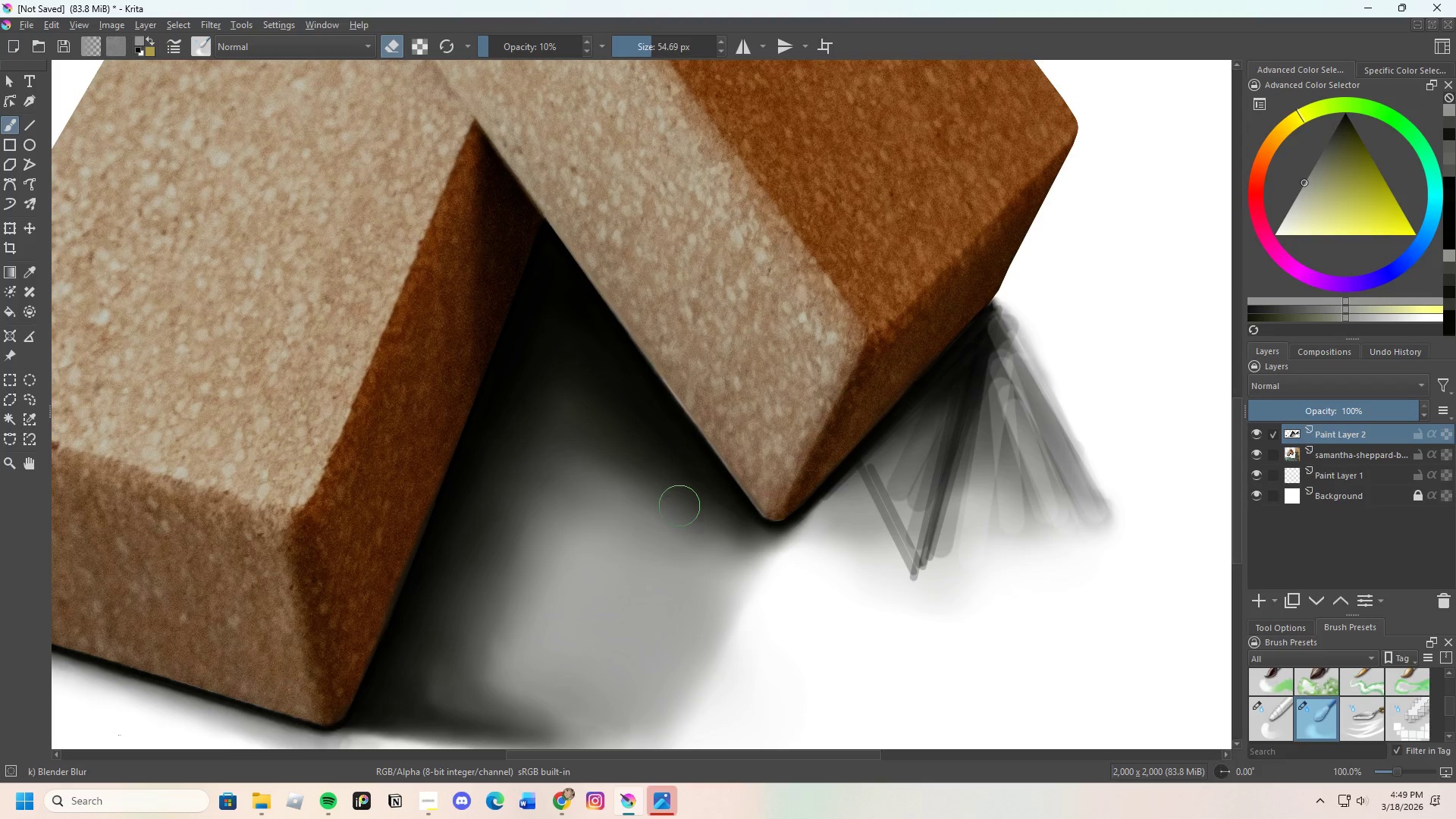 
left_click_drag(start_coordinate=[708, 521], to_coordinate=[740, 538])
 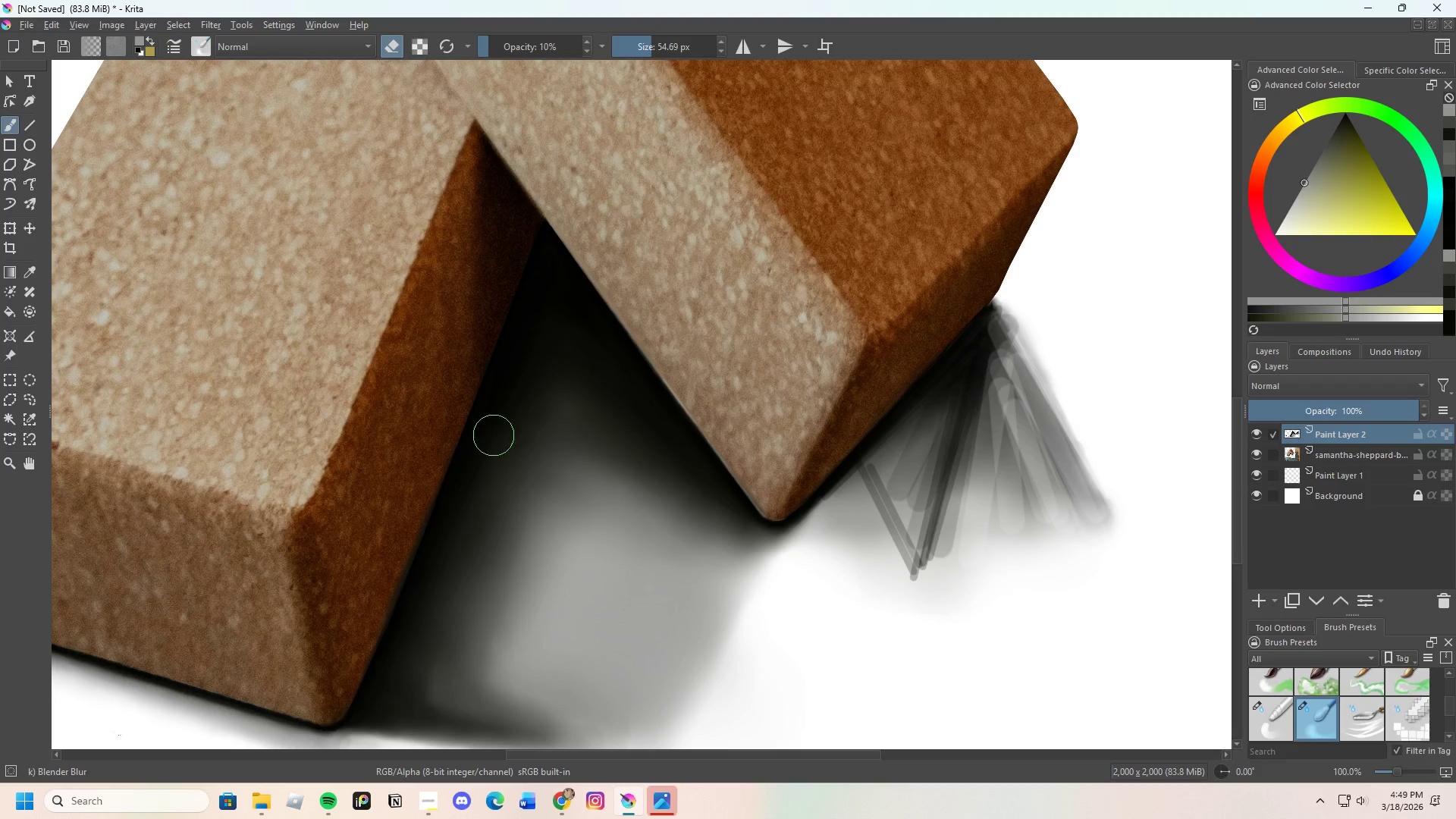 
scroll: coordinate [468, 546], scroll_direction: none, amount: 0.0
 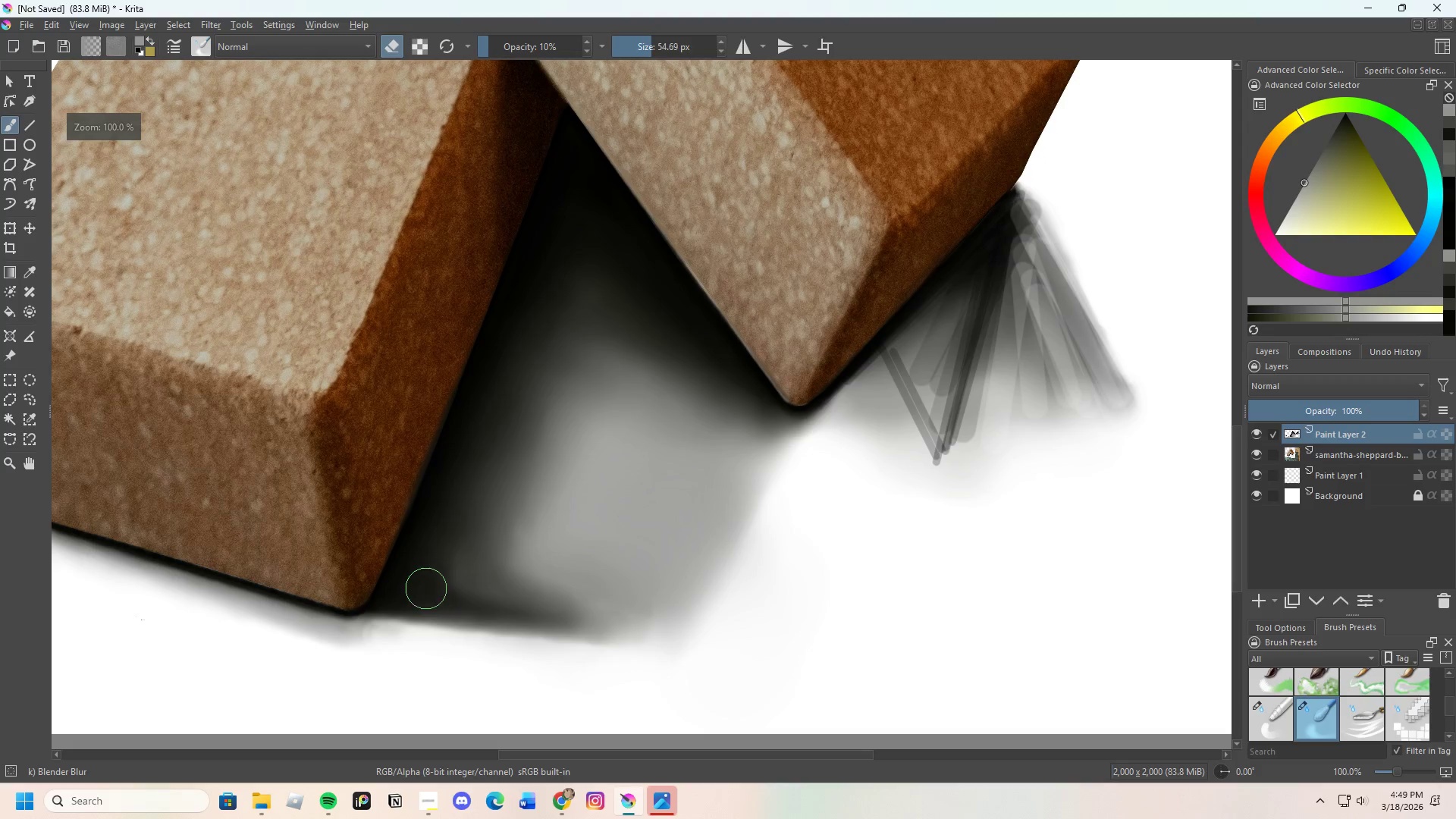 
left_click_drag(start_coordinate=[425, 582], to_coordinate=[513, 613])
 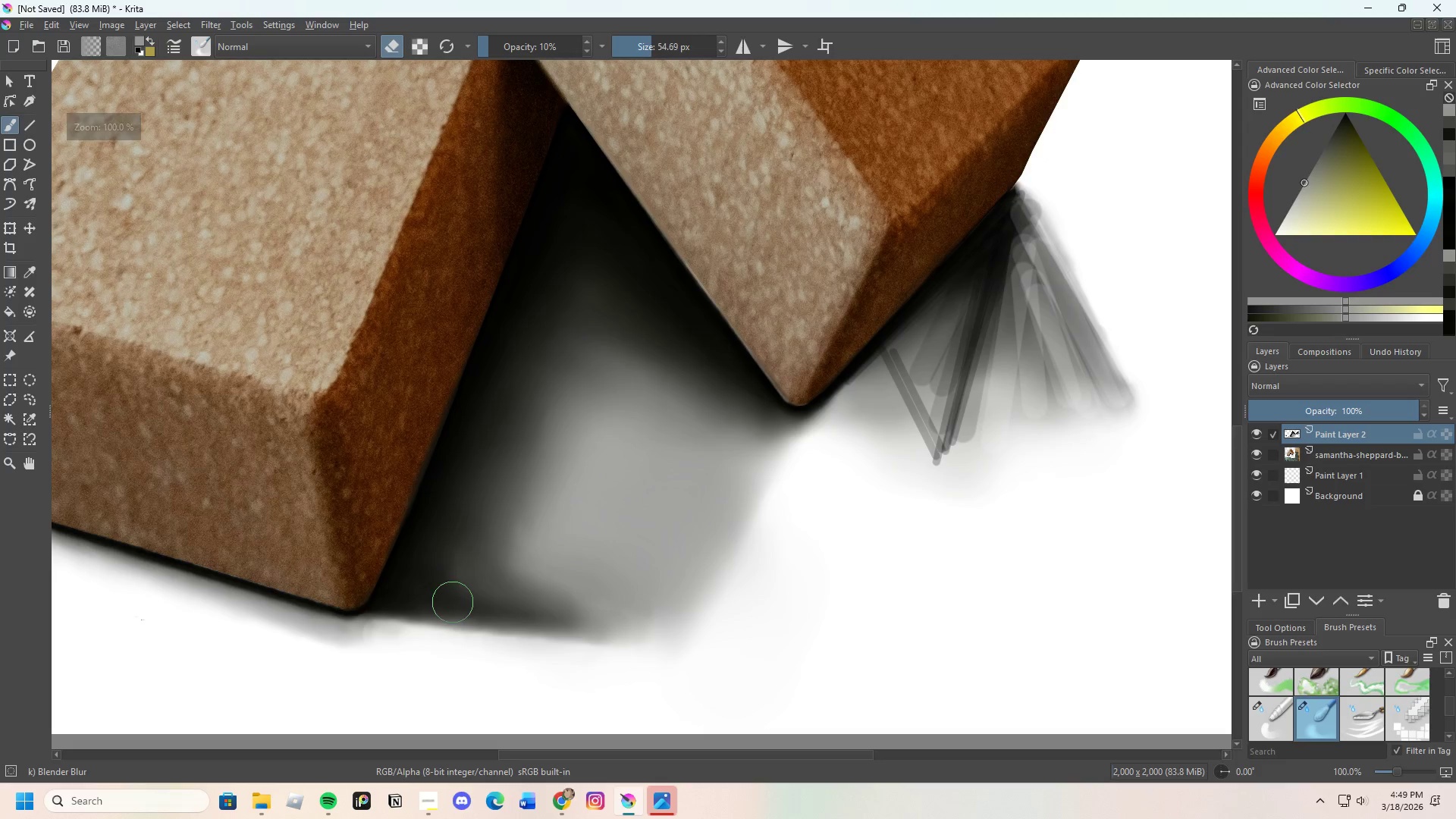 
left_click_drag(start_coordinate=[460, 604], to_coordinate=[599, 645])
 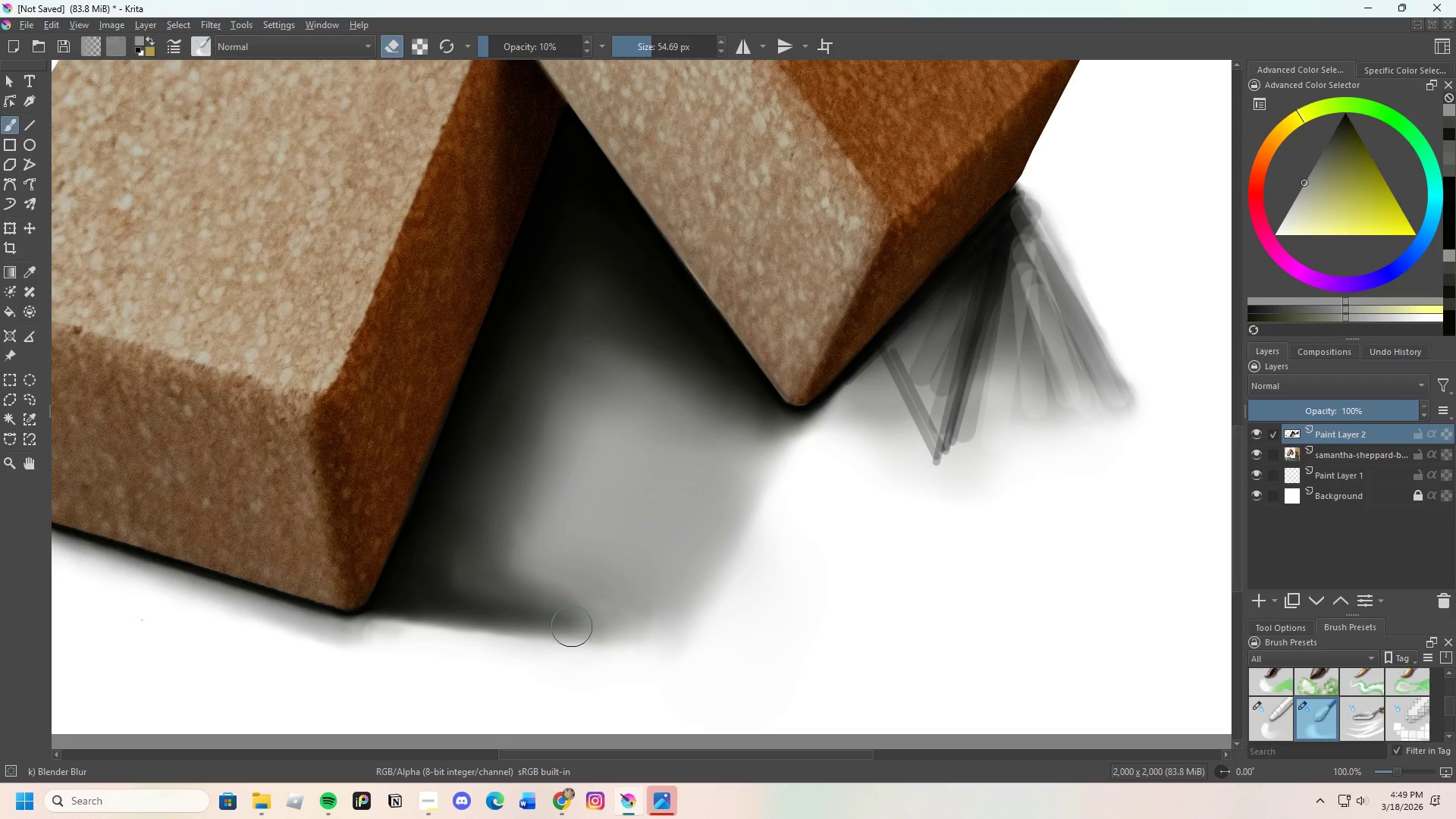 
left_click_drag(start_coordinate=[515, 589], to_coordinate=[524, 595])
 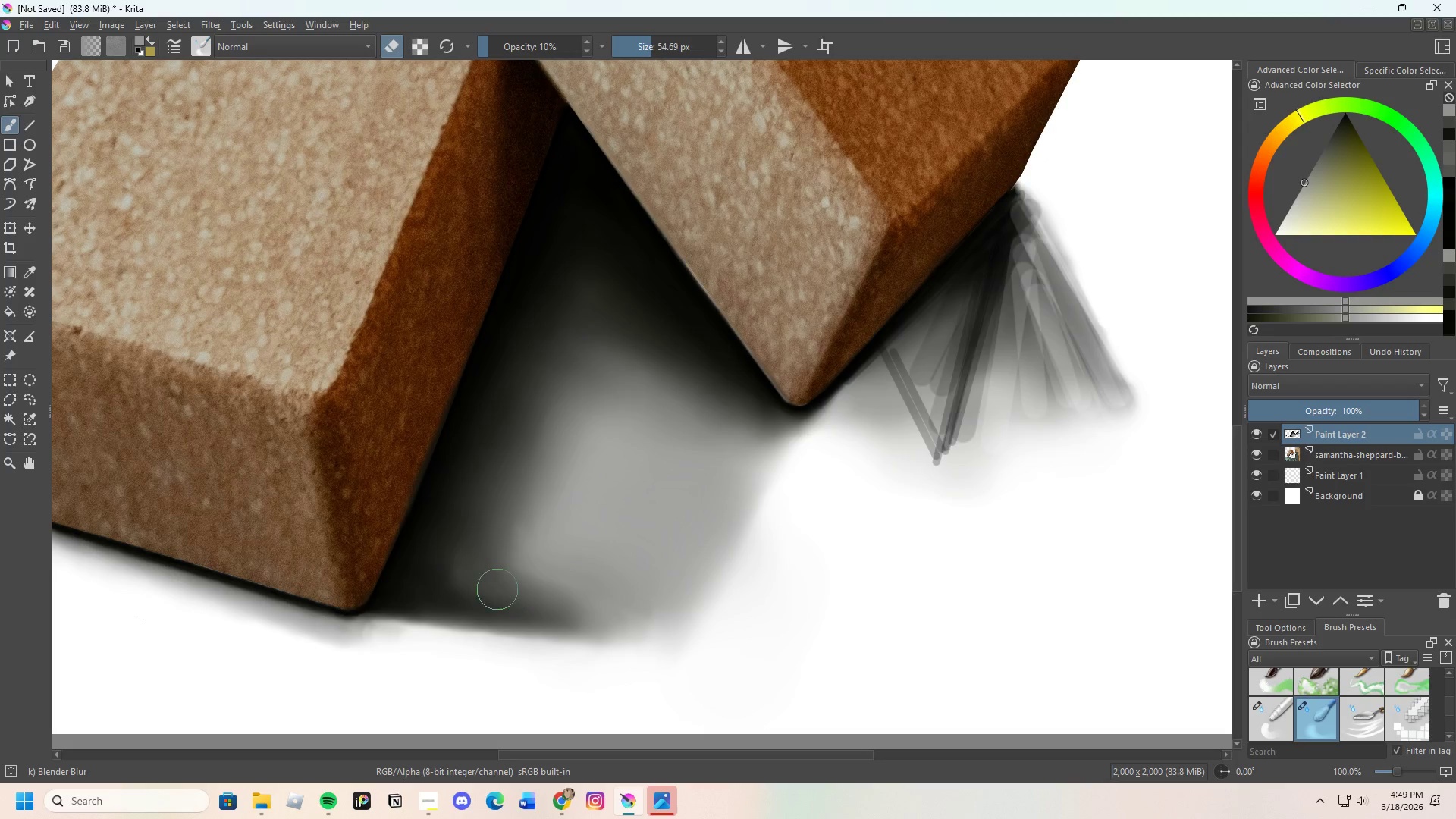 
left_click_drag(start_coordinate=[495, 590], to_coordinate=[520, 606])
 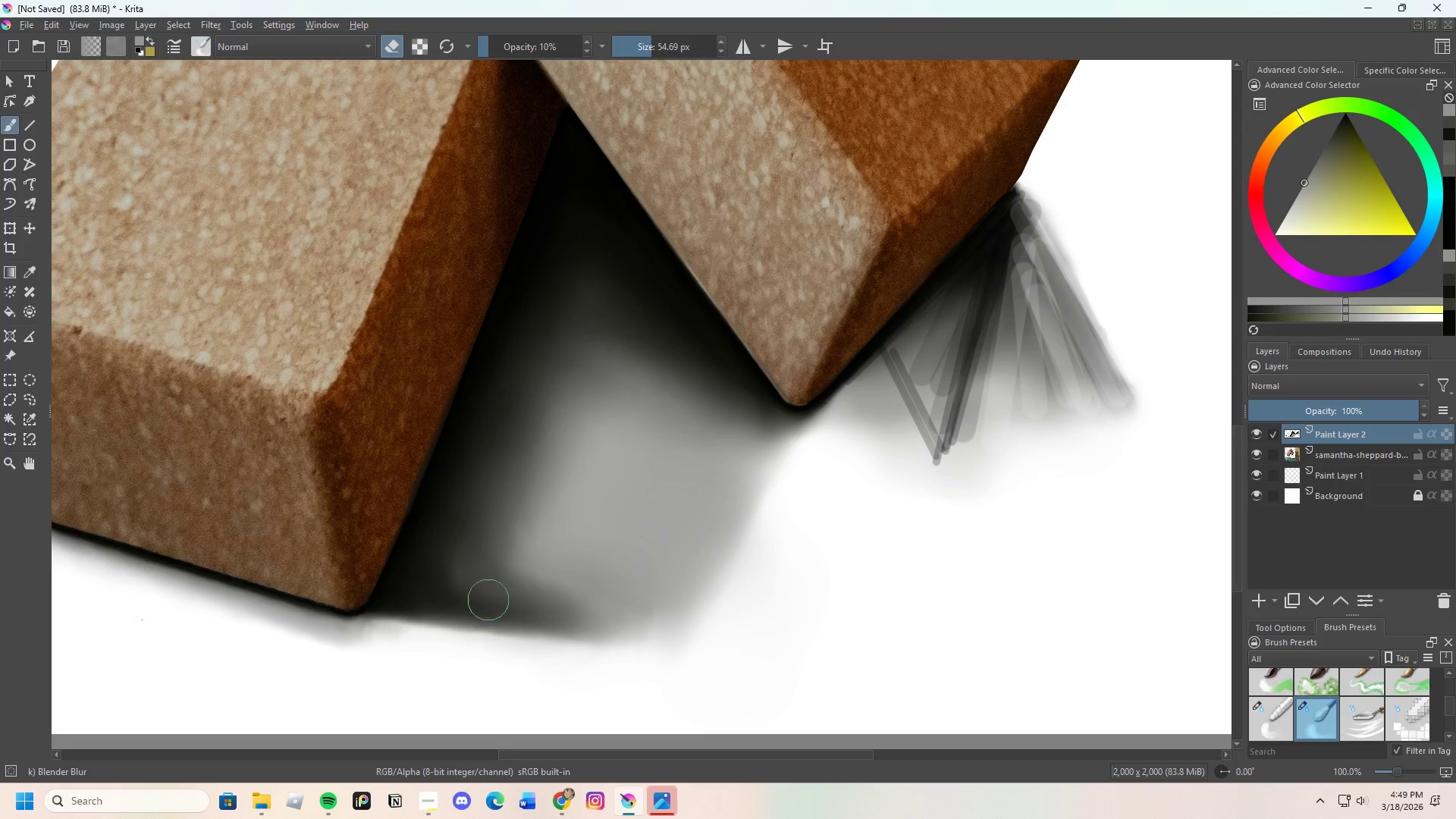 
left_click_drag(start_coordinate=[515, 605], to_coordinate=[460, 595])
 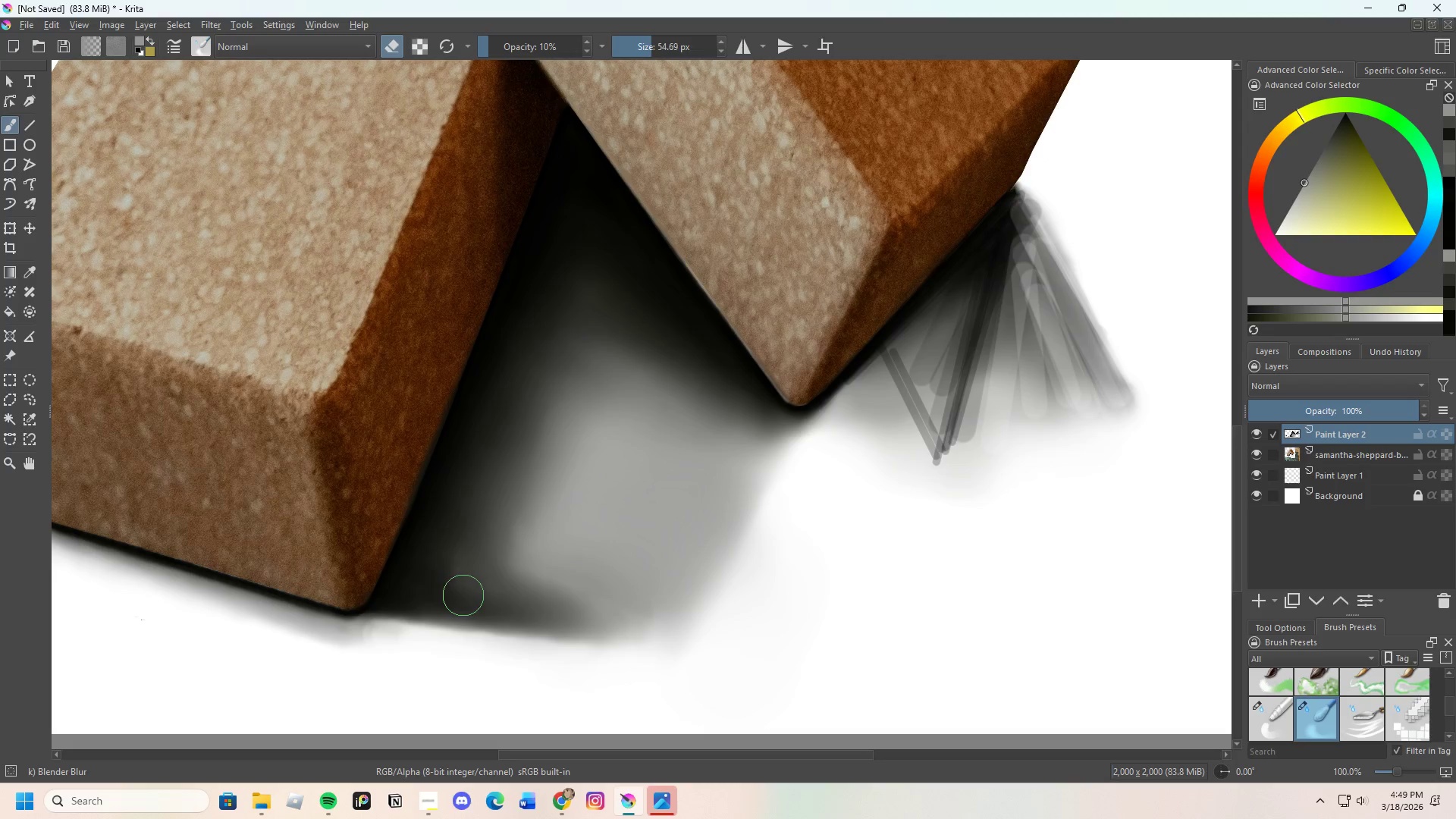 
left_click_drag(start_coordinate=[490, 598], to_coordinate=[475, 596])
 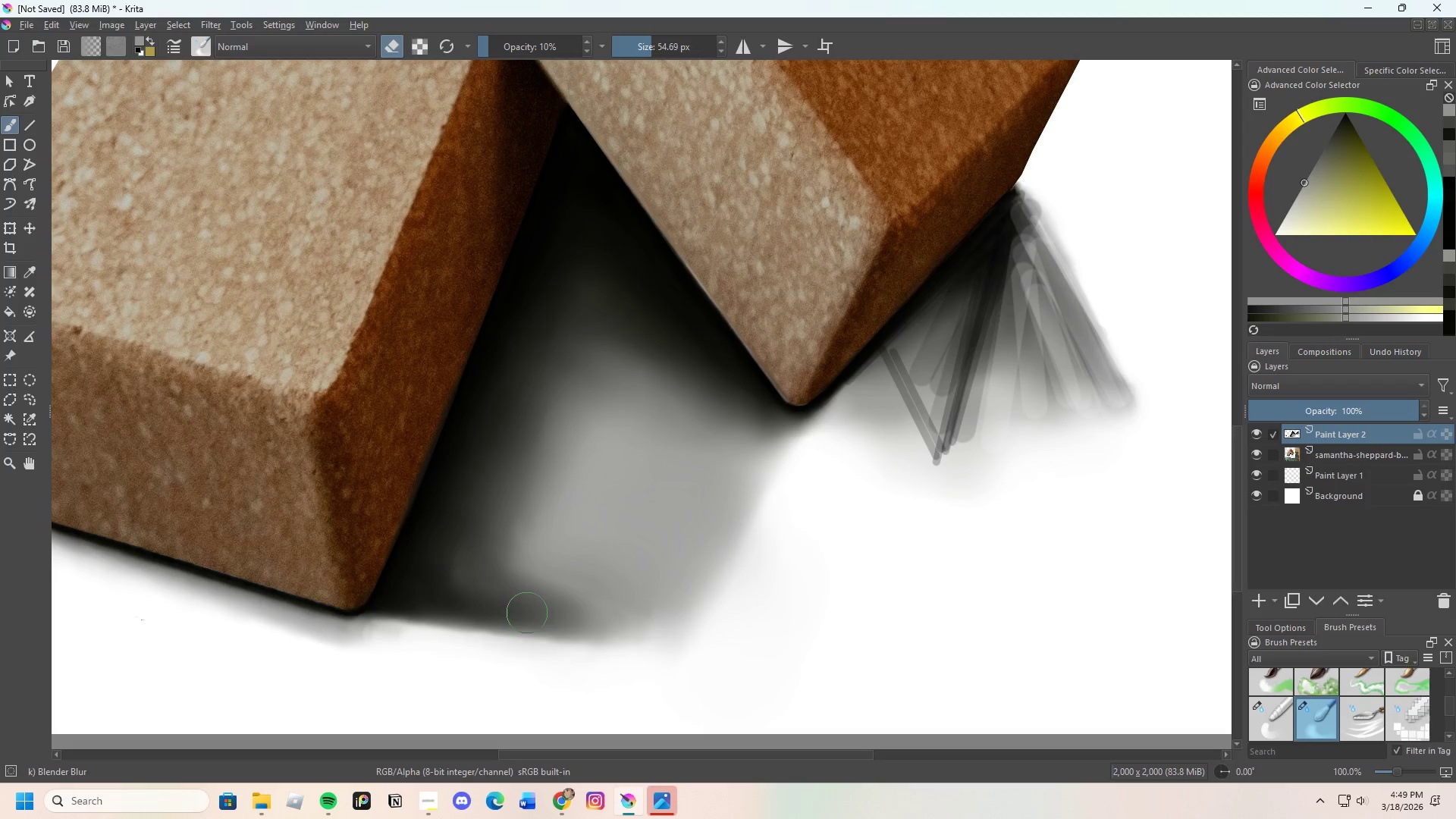 
left_click_drag(start_coordinate=[529, 614], to_coordinate=[474, 587])
 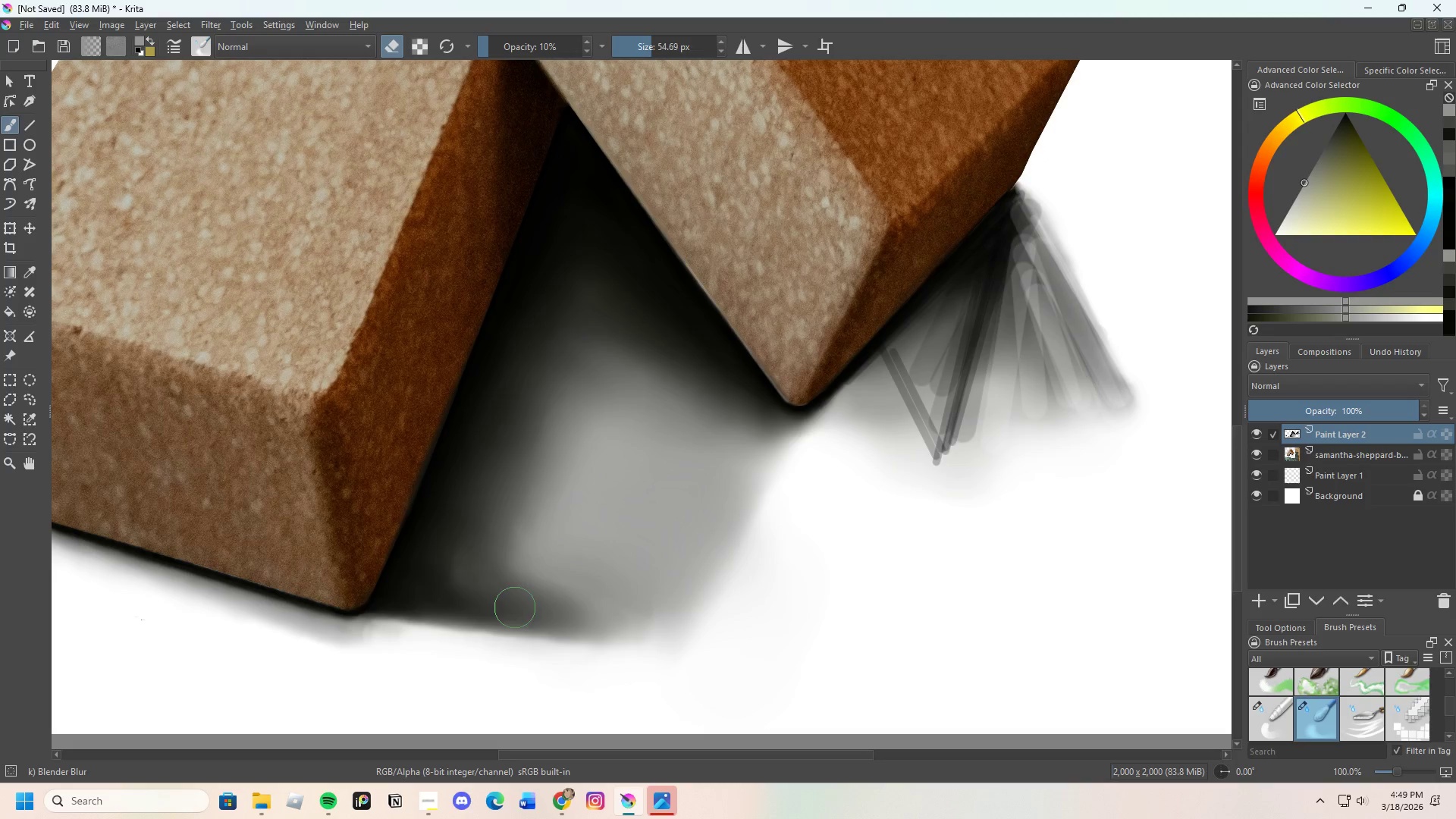 
left_click_drag(start_coordinate=[516, 610], to_coordinate=[481, 595])
 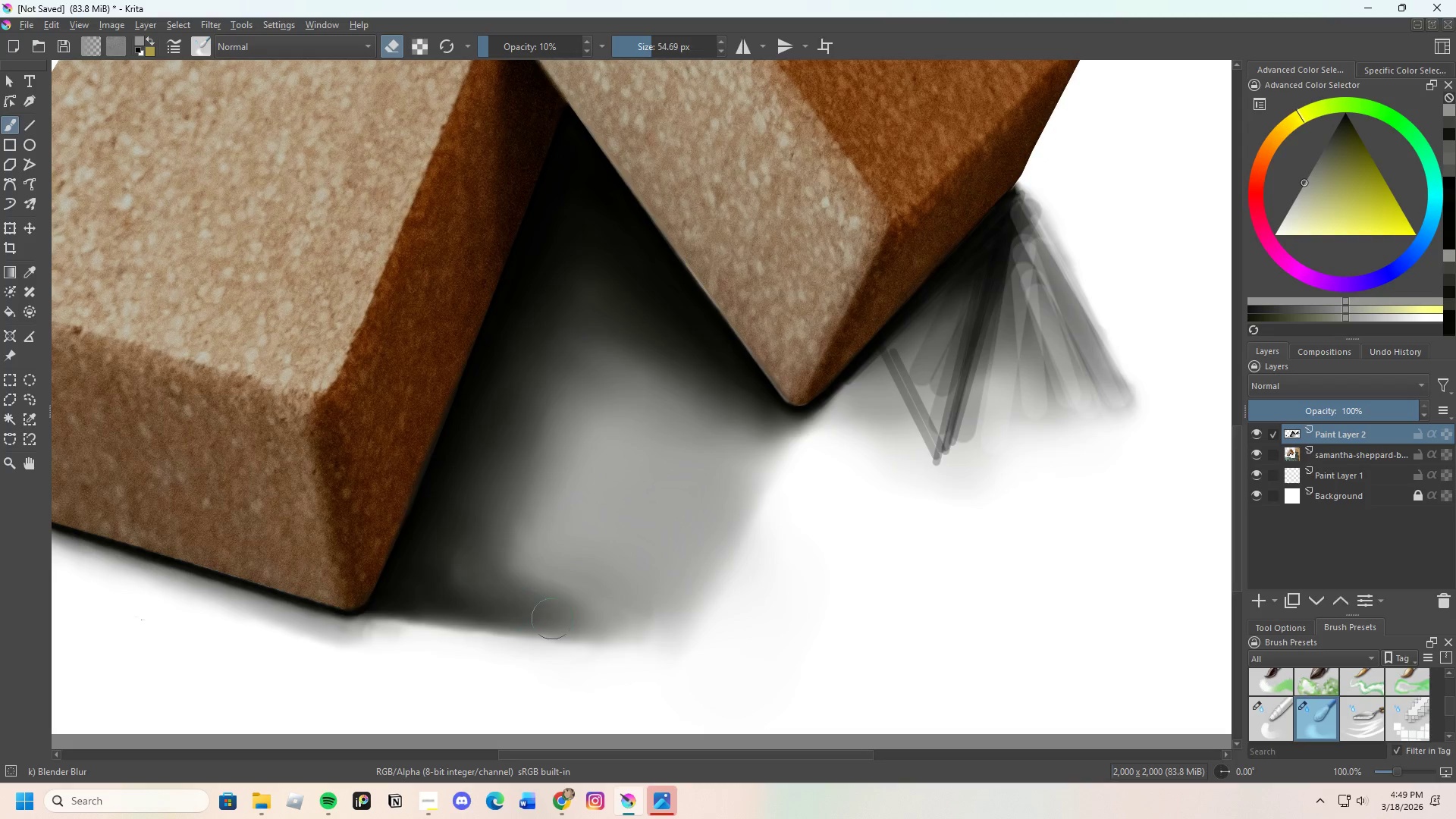 
left_click_drag(start_coordinate=[552, 619], to_coordinate=[494, 600])
 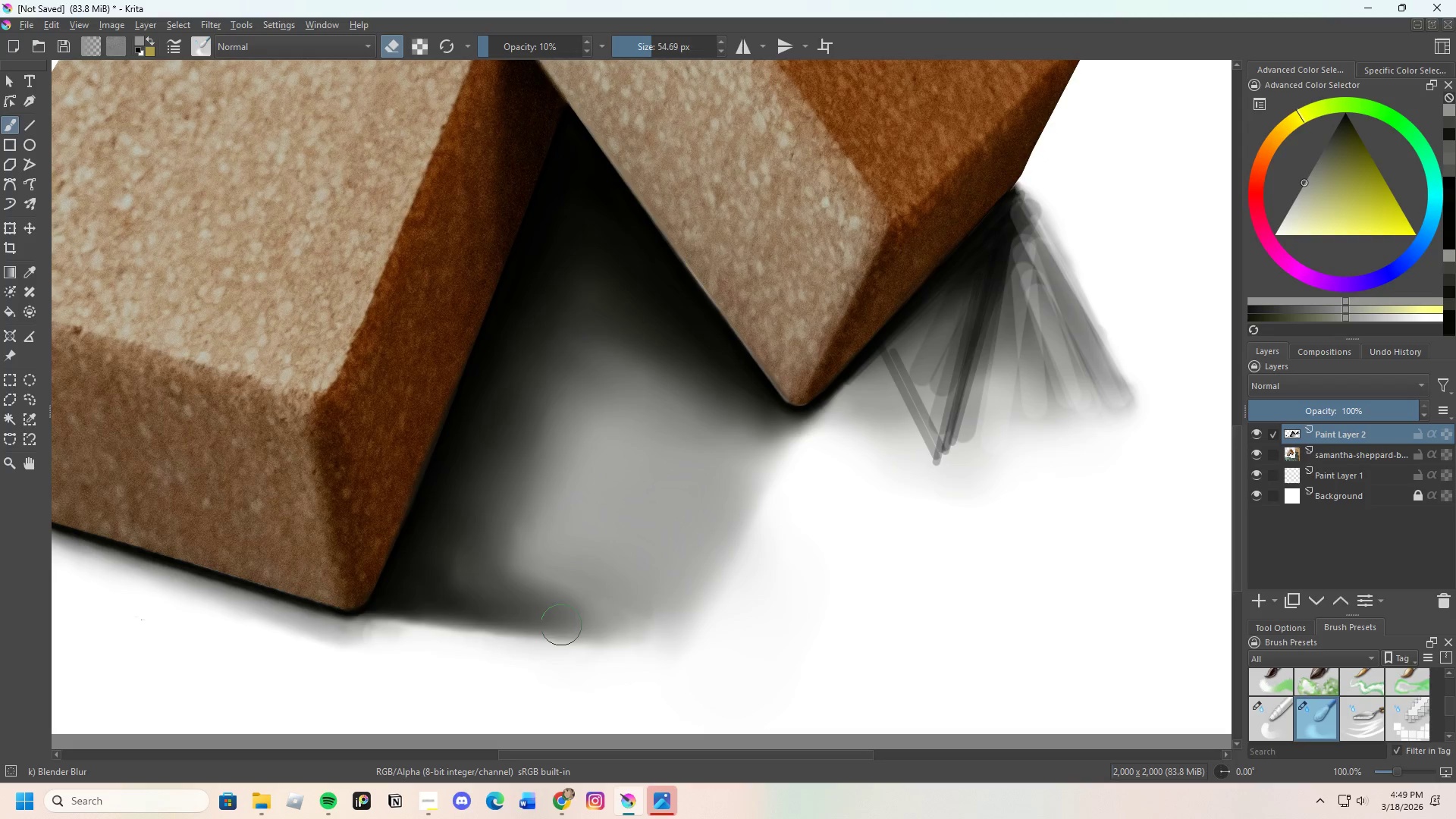 
left_click_drag(start_coordinate=[548, 625], to_coordinate=[504, 617])
 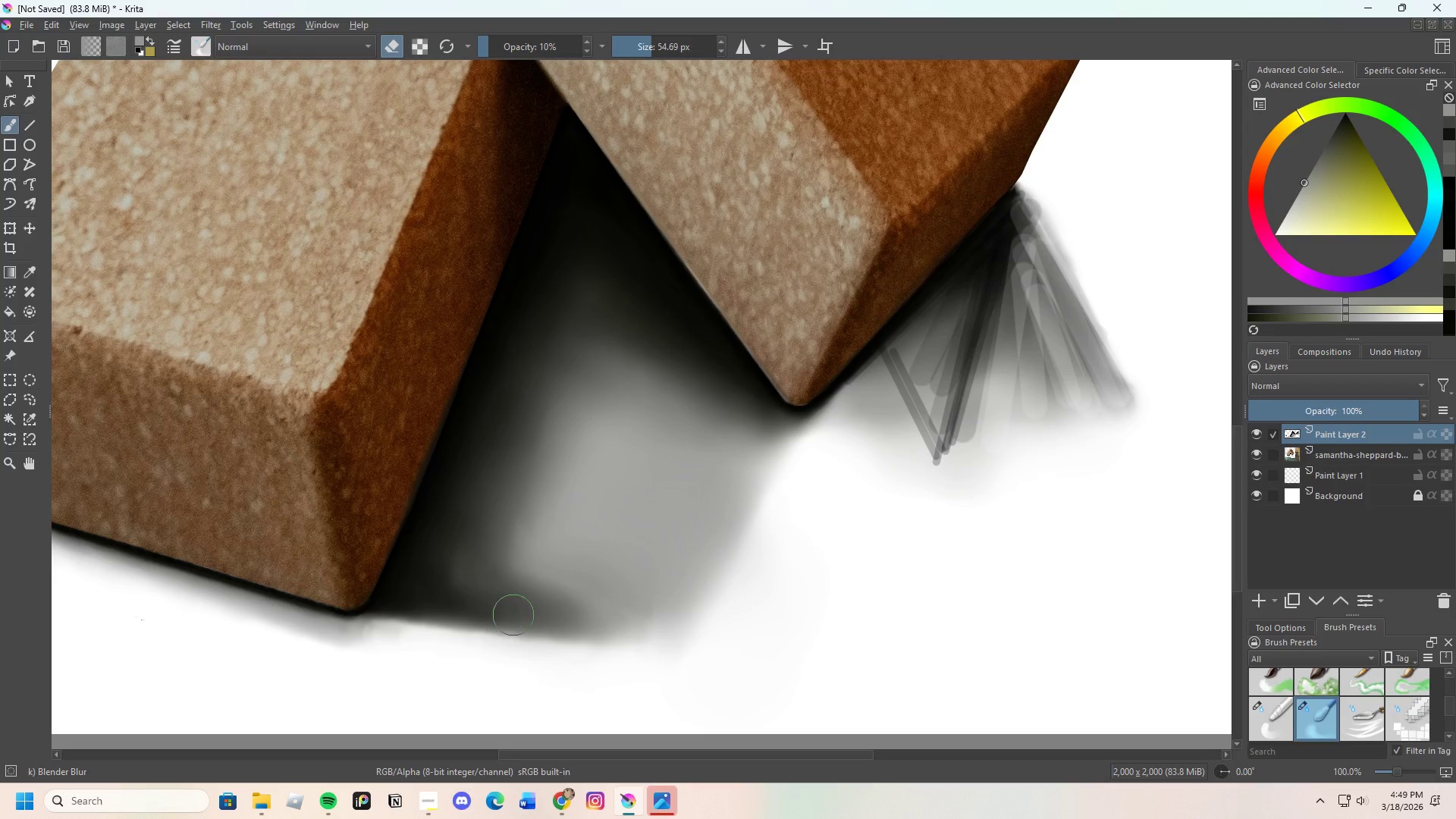 
left_click_drag(start_coordinate=[513, 614], to_coordinate=[448, 593])
 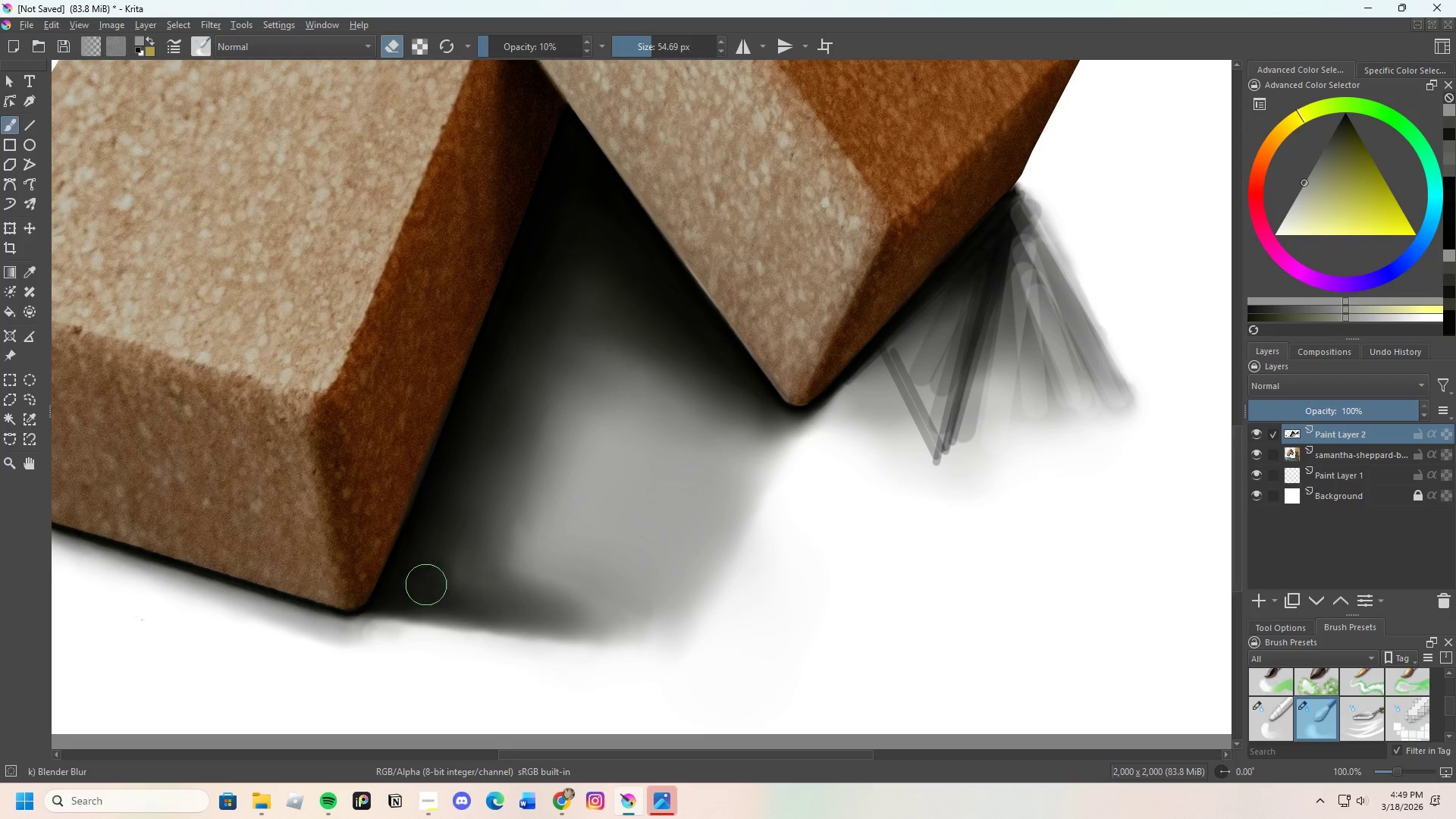 
left_click_drag(start_coordinate=[431, 587], to_coordinate=[444, 592])
 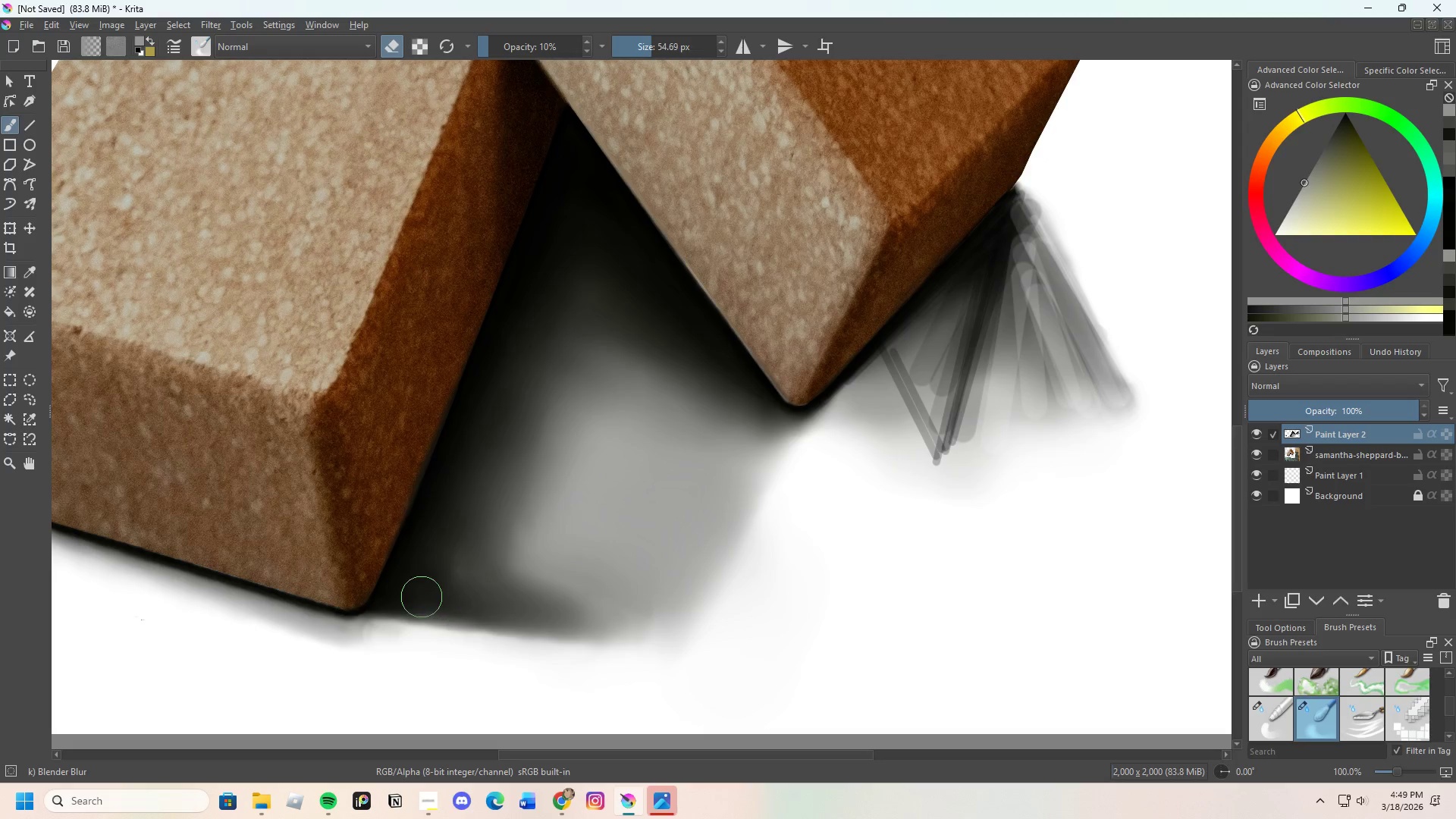 
left_click_drag(start_coordinate=[420, 597], to_coordinate=[470, 599])
 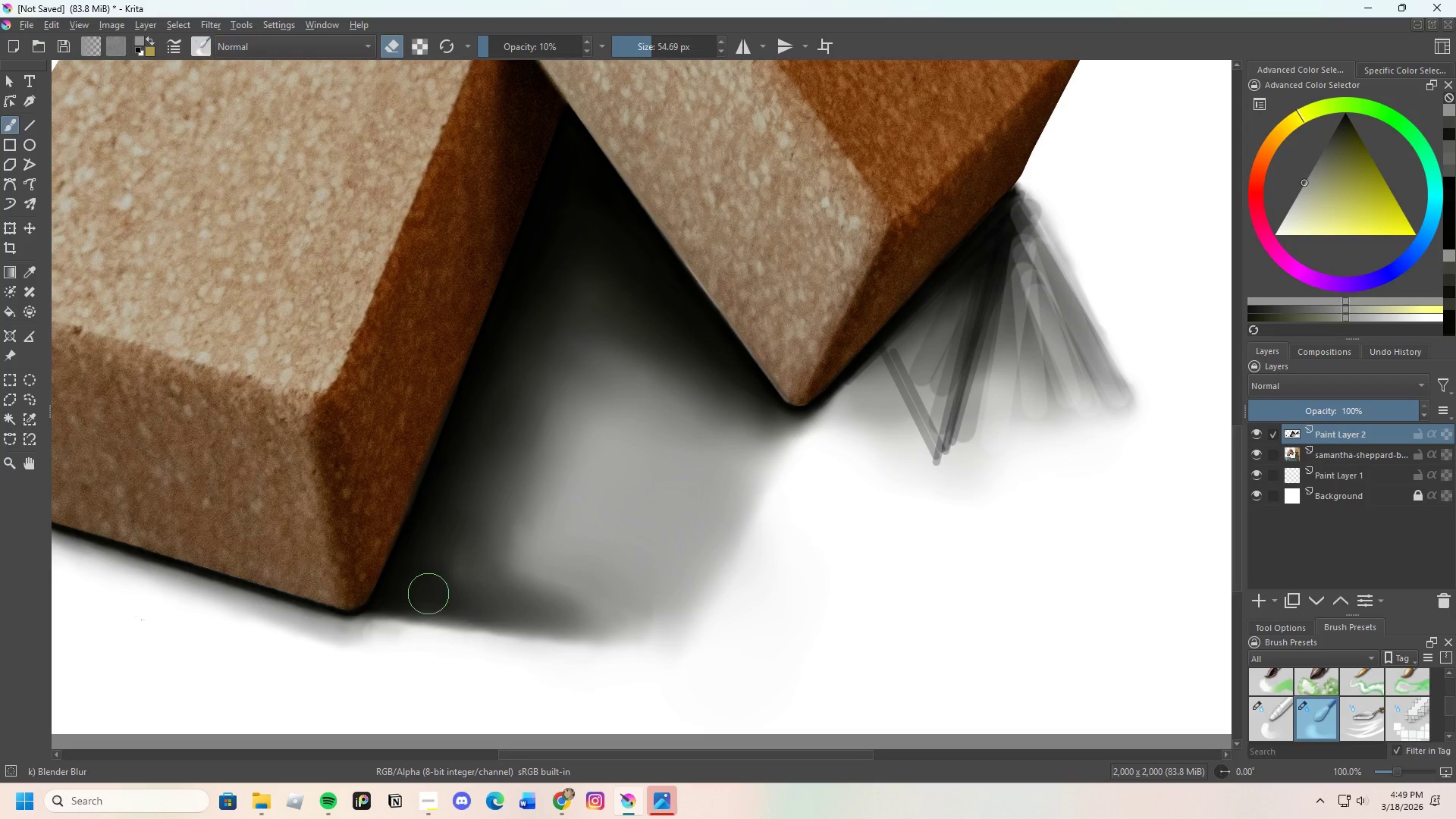 
left_click_drag(start_coordinate=[429, 593], to_coordinate=[461, 537])
 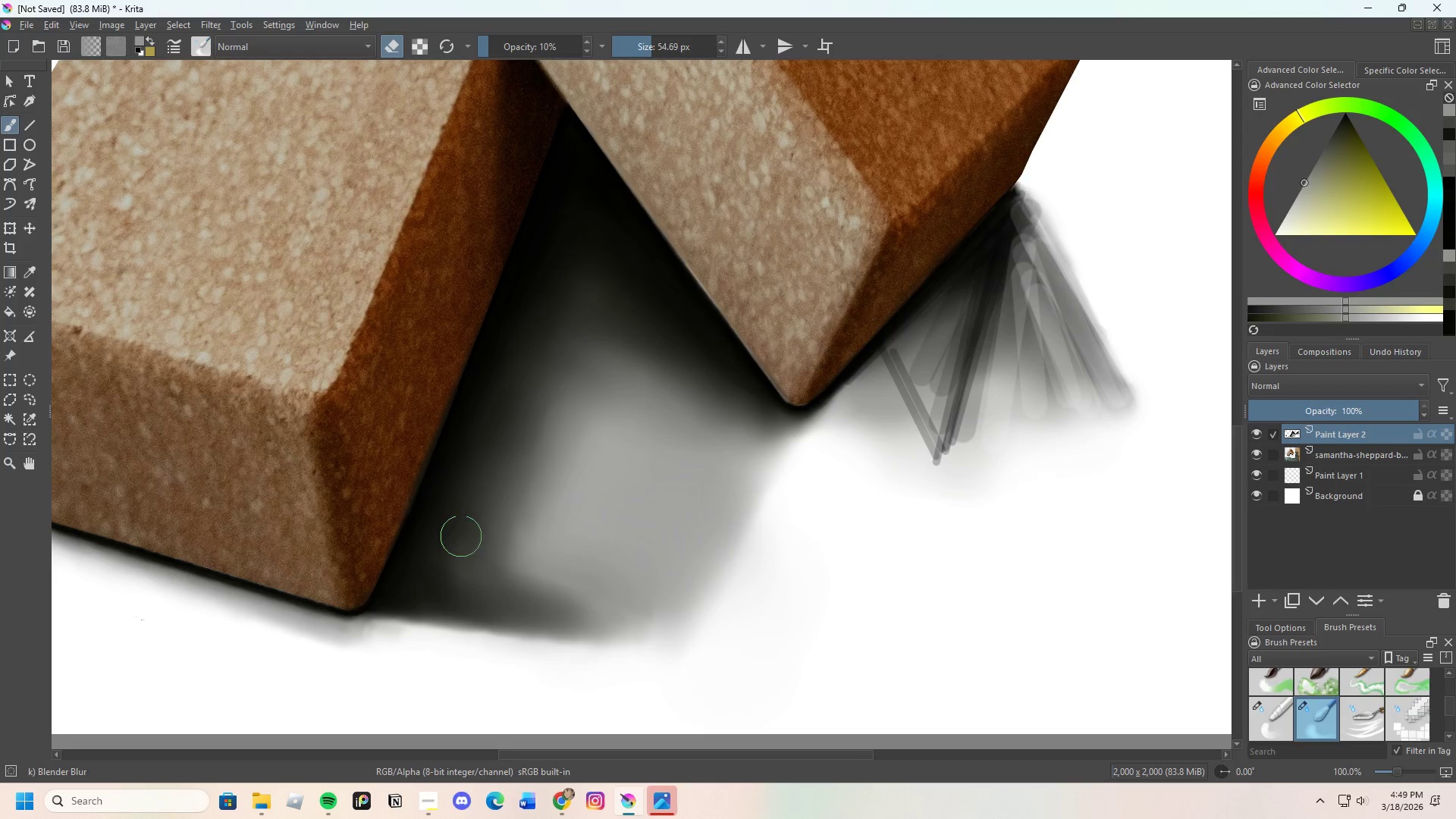 
left_click_drag(start_coordinate=[450, 574], to_coordinate=[453, 562])
 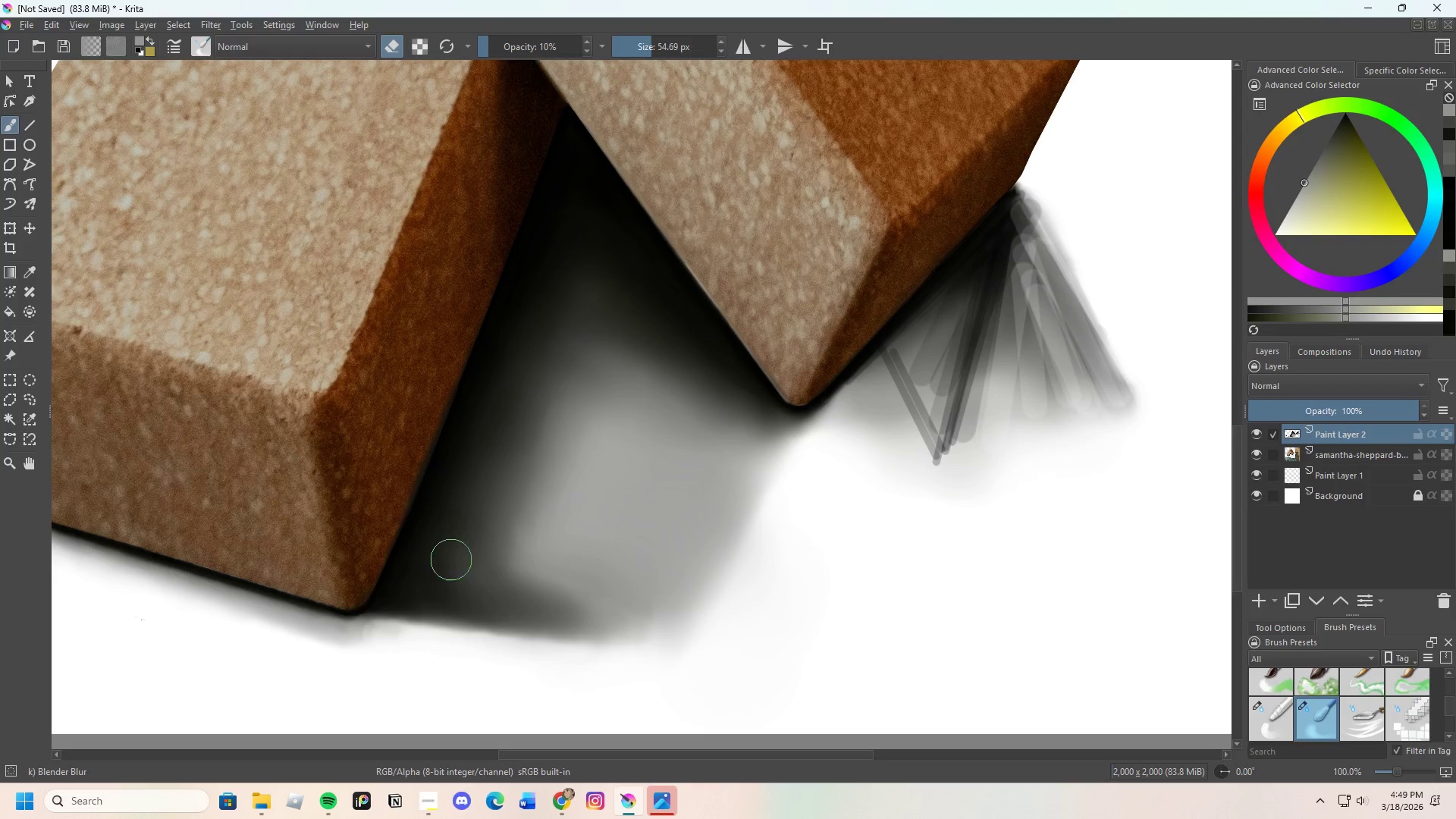 
left_click_drag(start_coordinate=[450, 576], to_coordinate=[456, 570])
 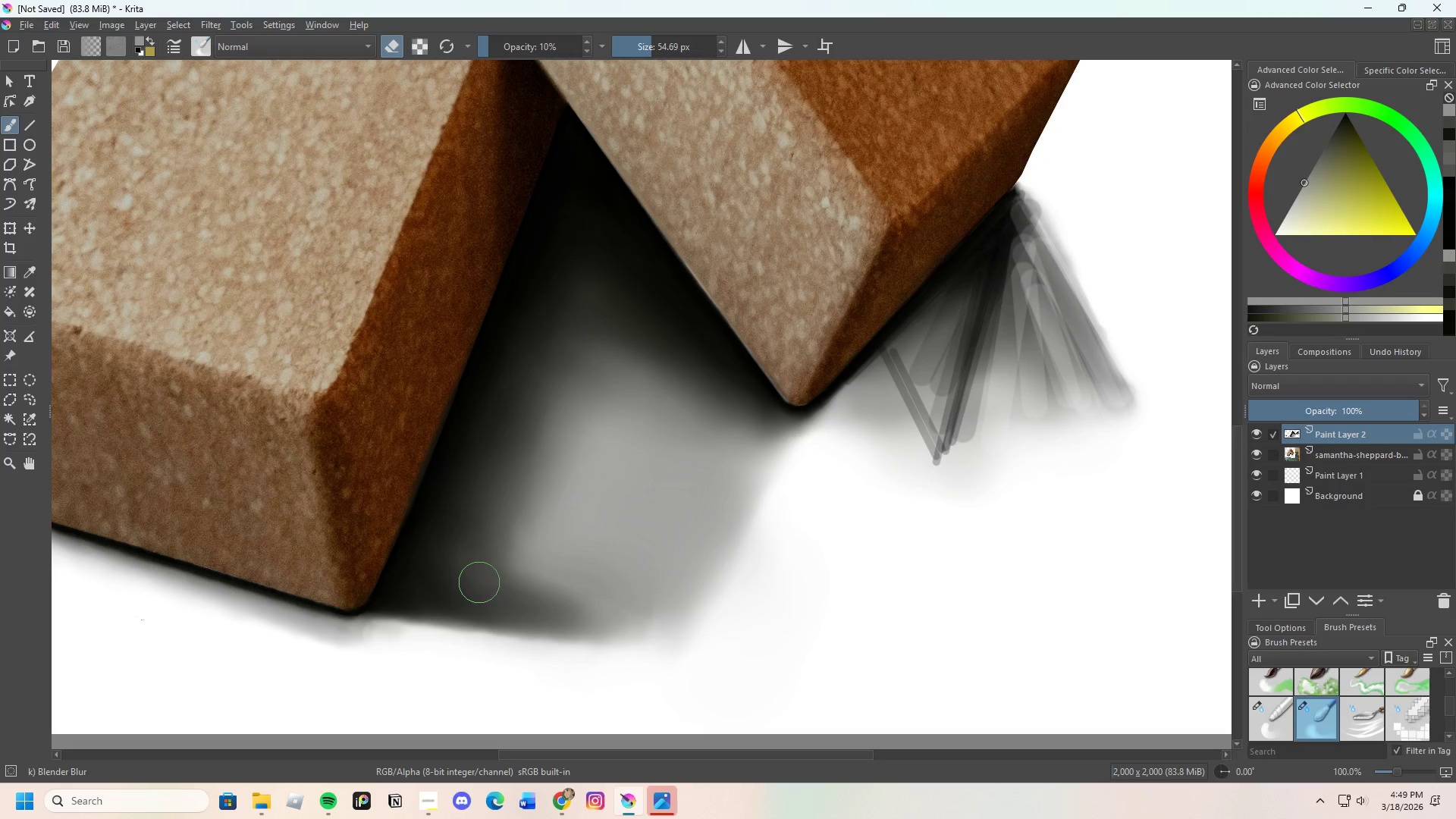 
left_click_drag(start_coordinate=[480, 583], to_coordinate=[441, 557])
 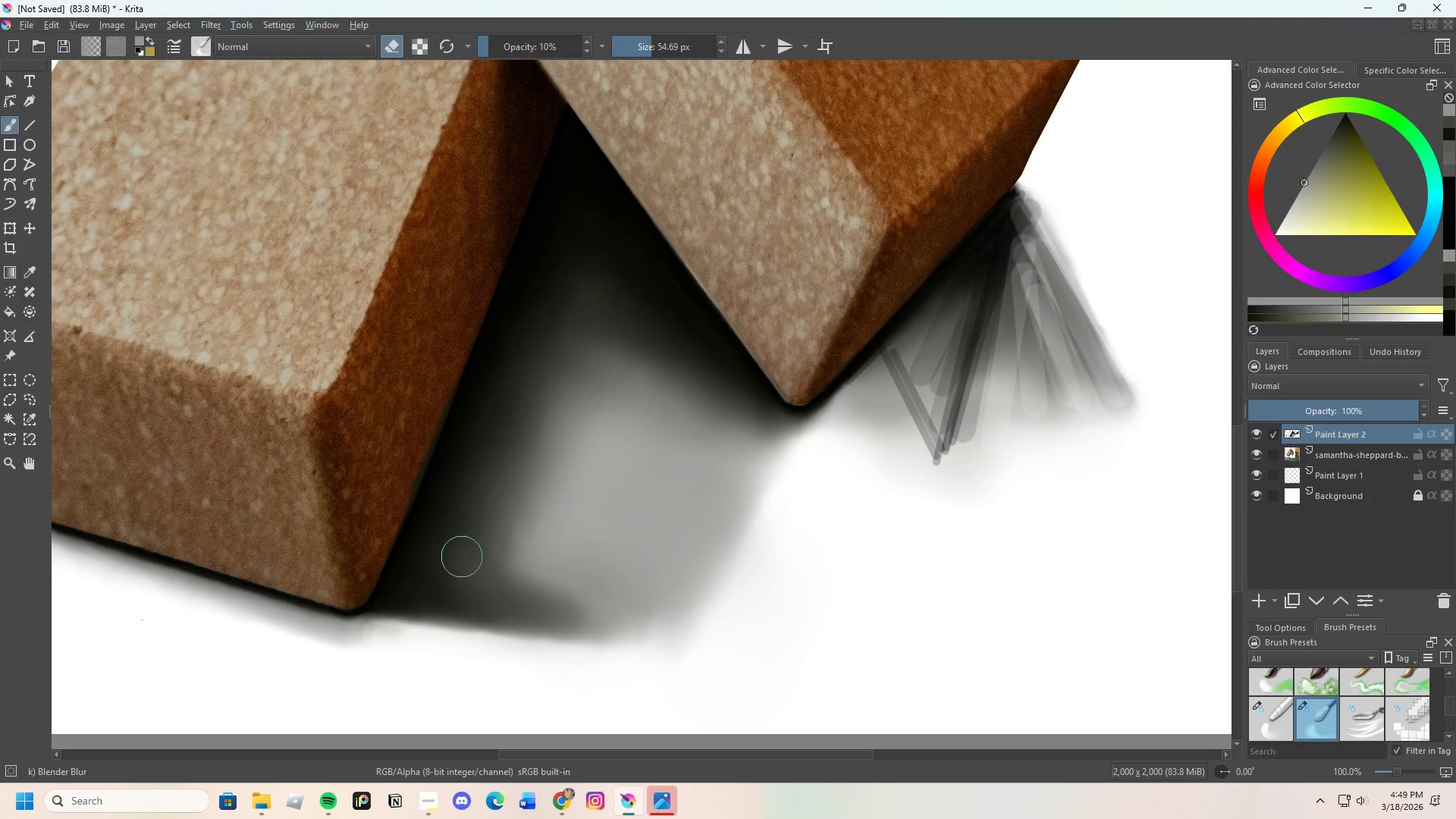 
left_click_drag(start_coordinate=[462, 557], to_coordinate=[533, 578])
 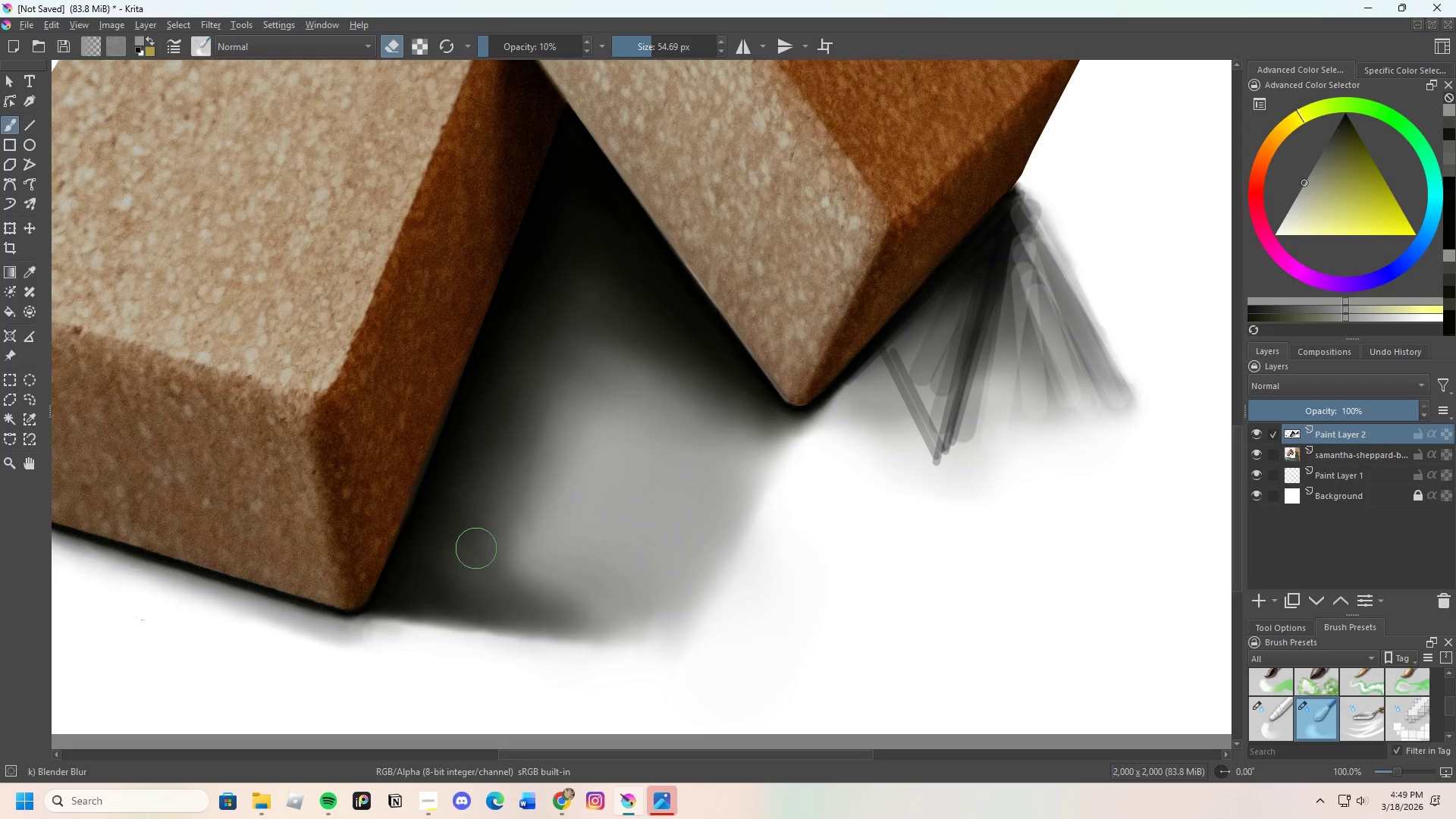 
left_click_drag(start_coordinate=[500, 561], to_coordinate=[595, 613])
 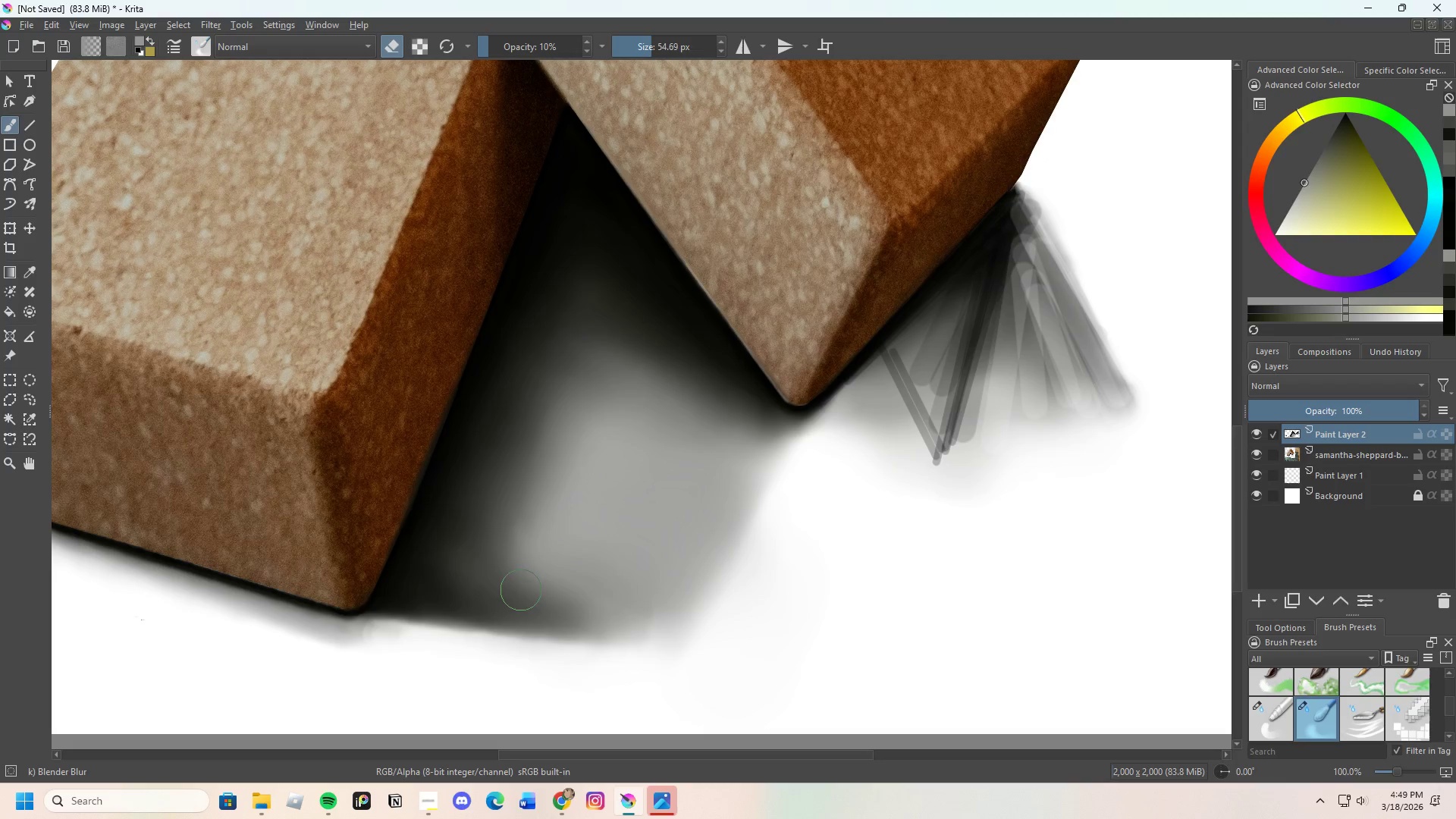 
left_click_drag(start_coordinate=[513, 587], to_coordinate=[544, 589])
 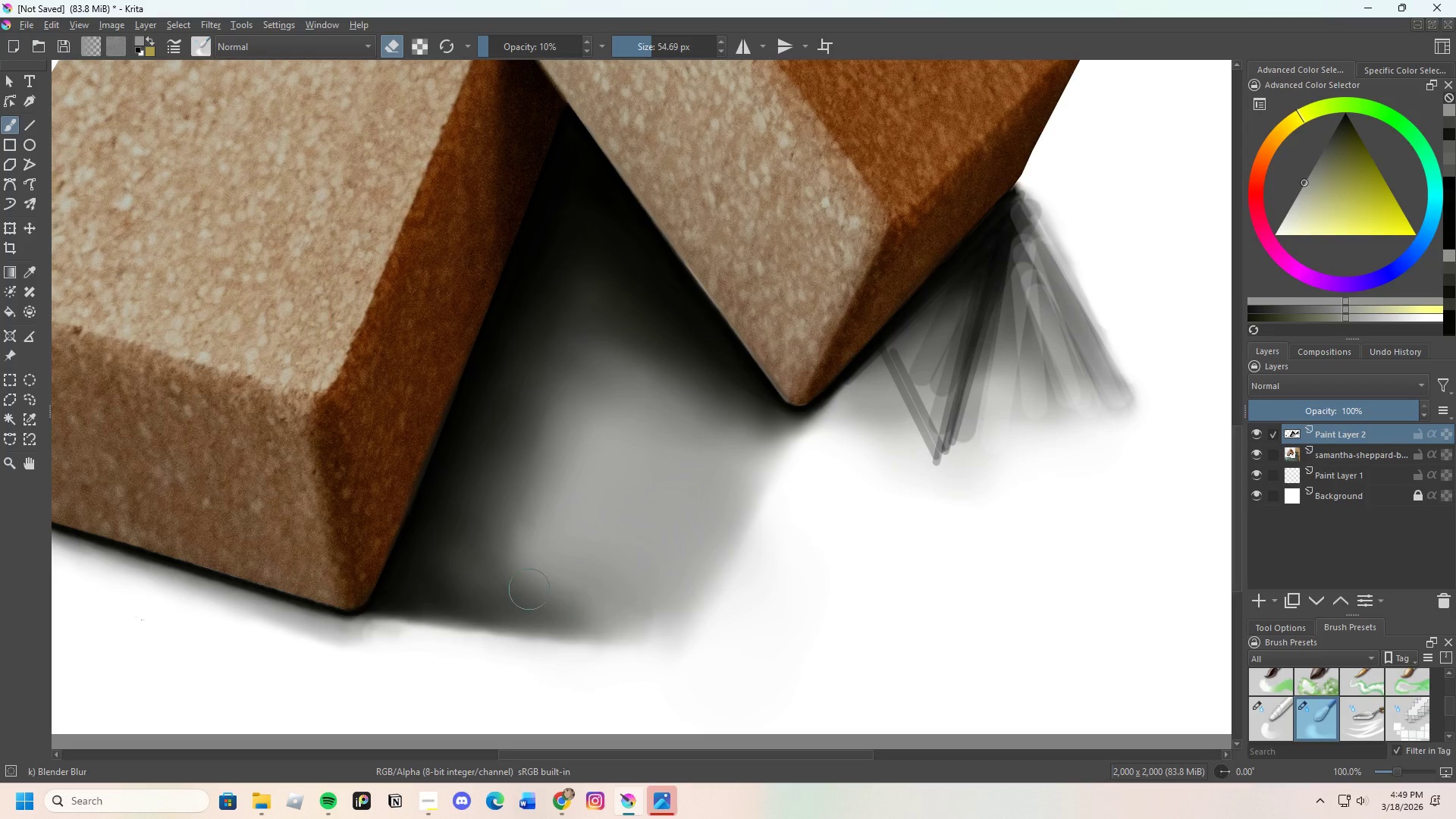 
left_click_drag(start_coordinate=[541, 595], to_coordinate=[530, 595])
 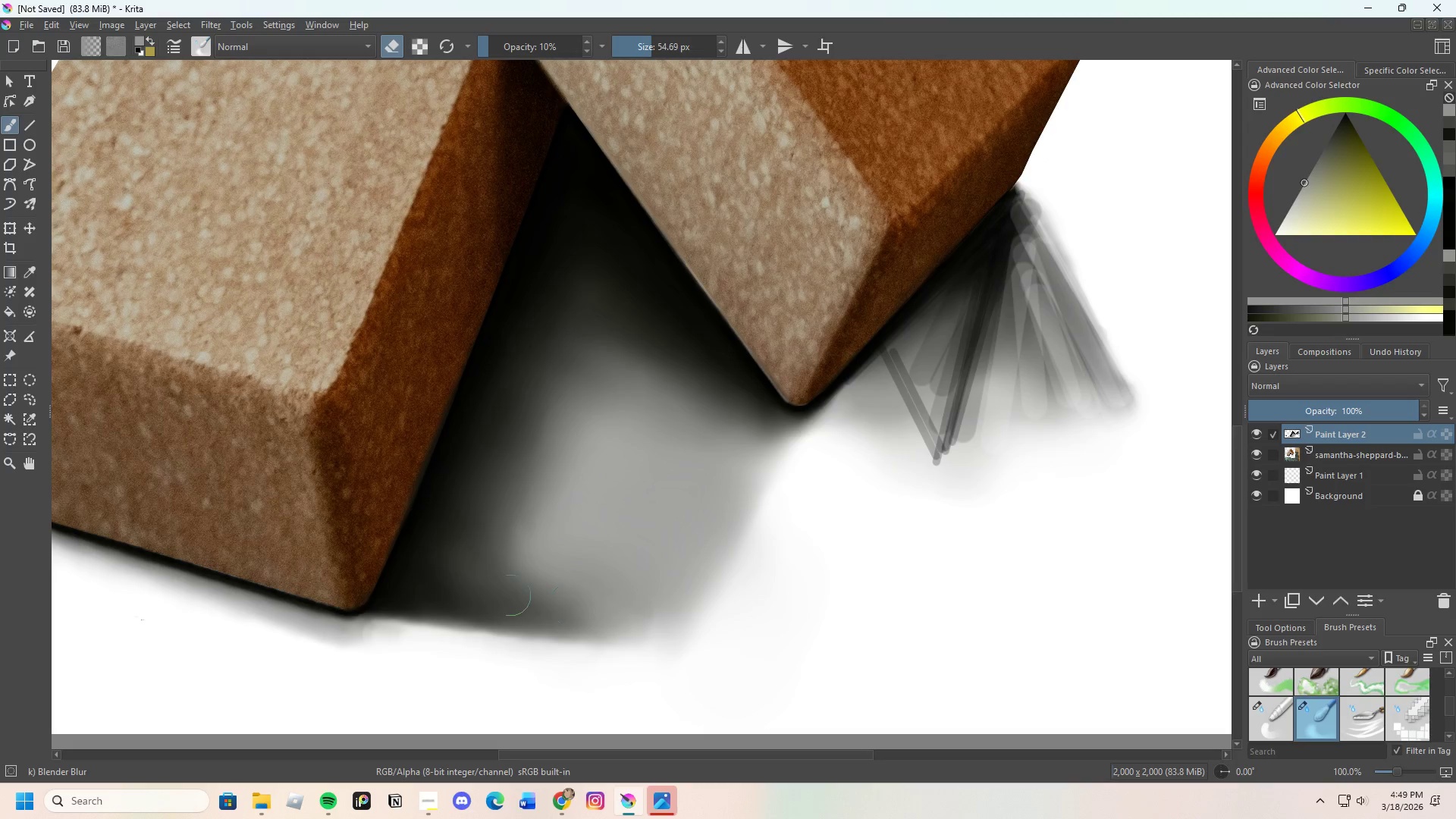 
left_click_drag(start_coordinate=[515, 601], to_coordinate=[548, 612])
 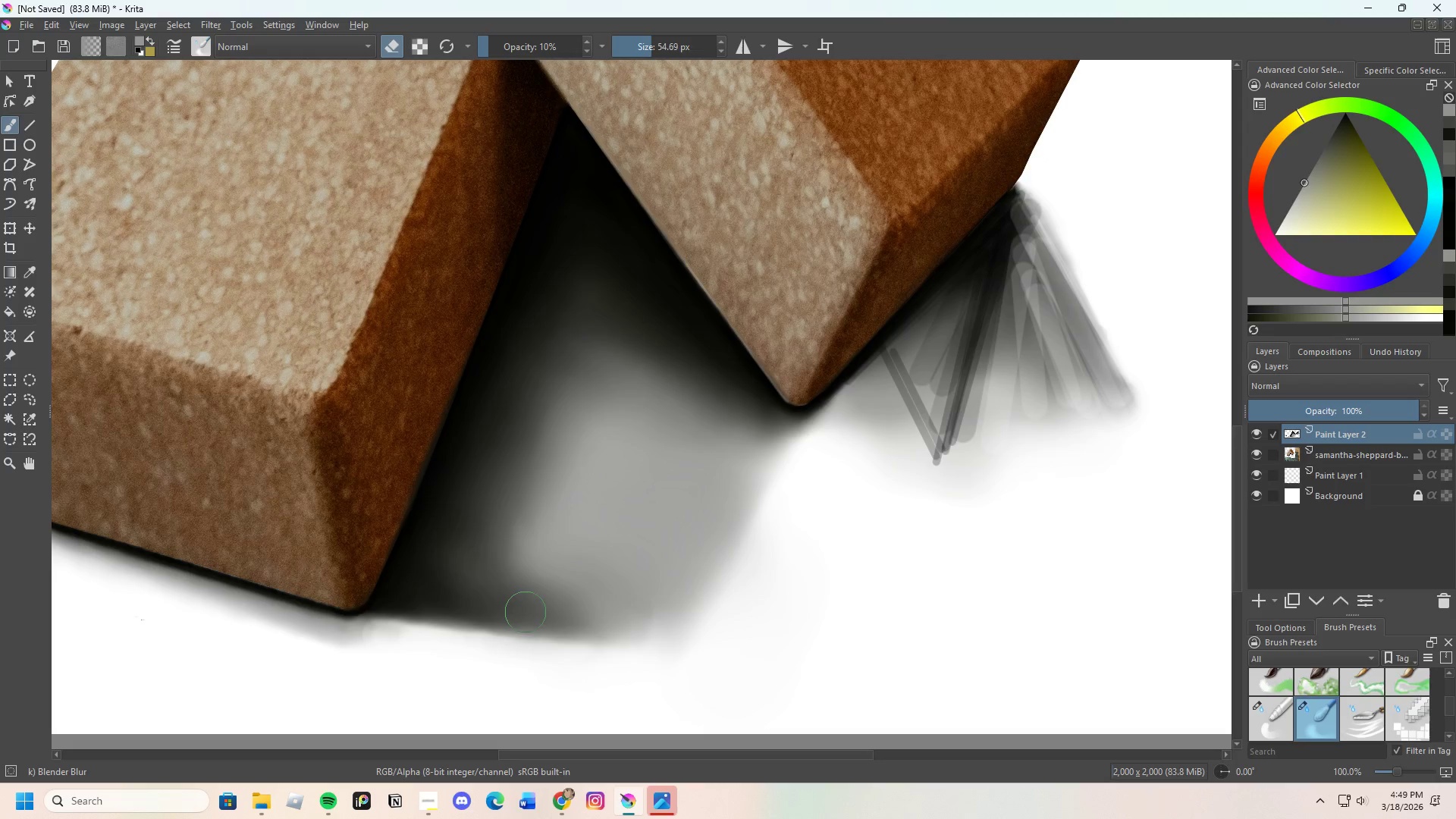 
left_click_drag(start_coordinate=[523, 614], to_coordinate=[566, 608])
 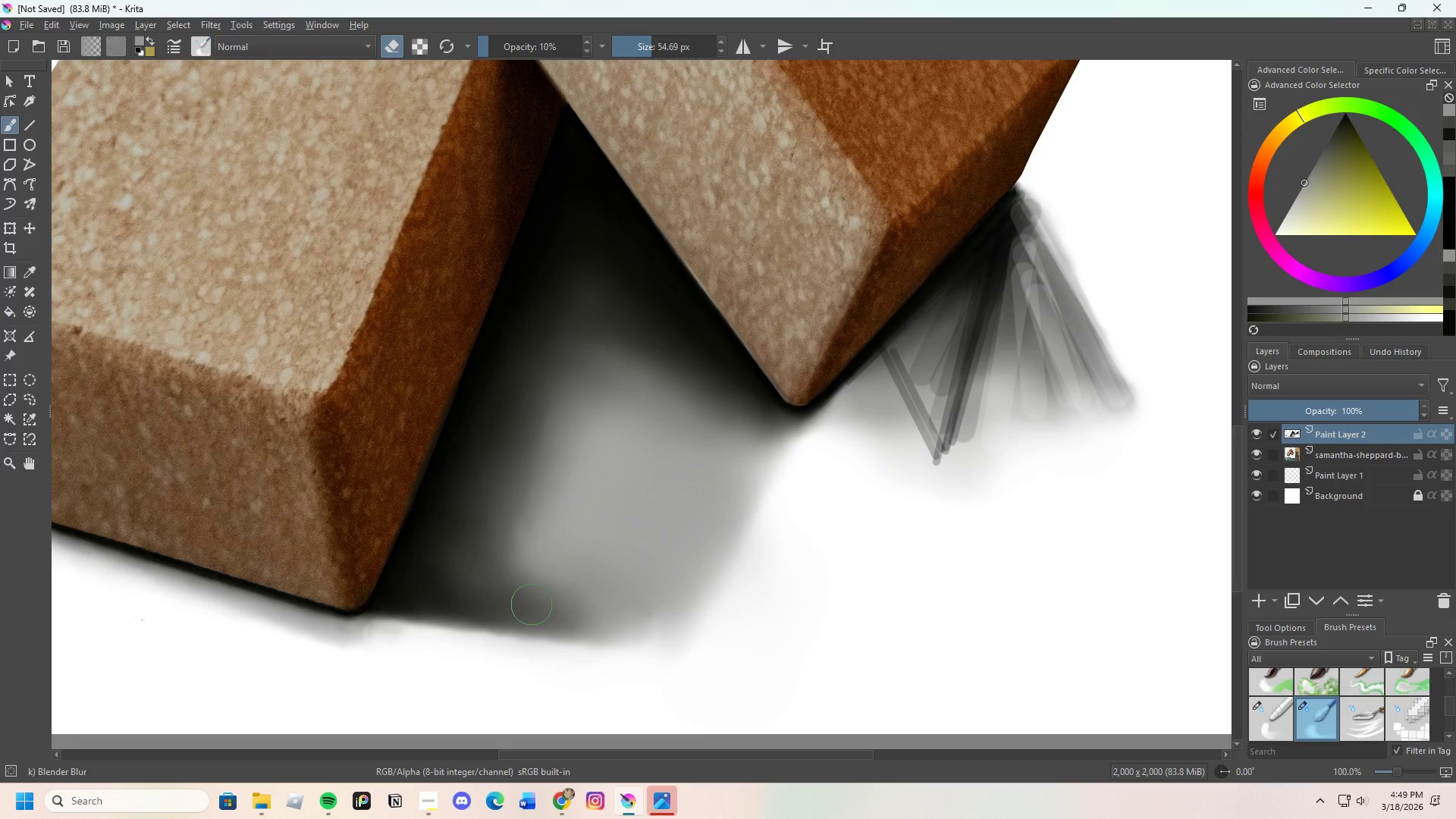 
left_click_drag(start_coordinate=[530, 604], to_coordinate=[504, 537])
 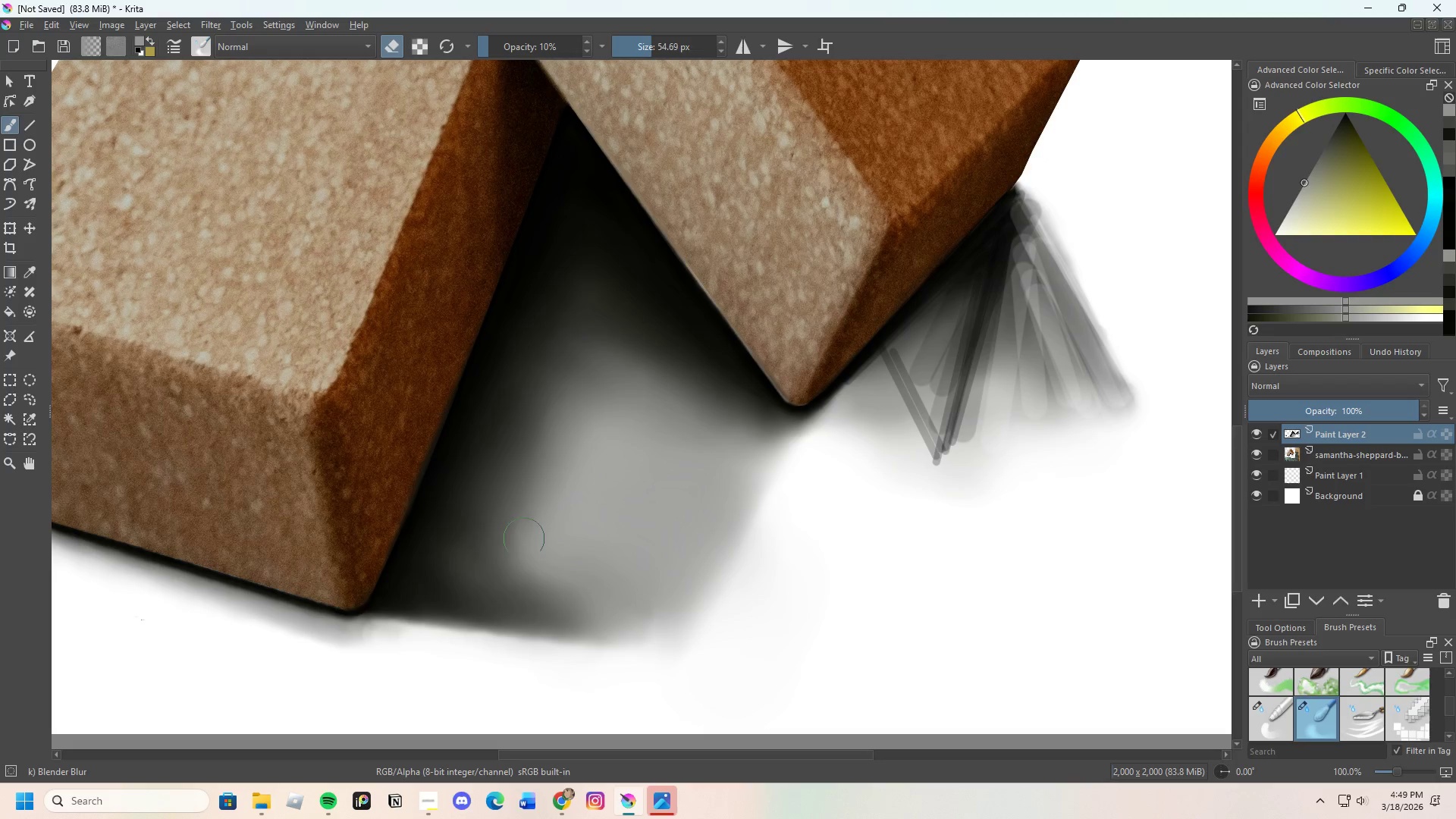 
left_click_drag(start_coordinate=[538, 611], to_coordinate=[546, 524])
 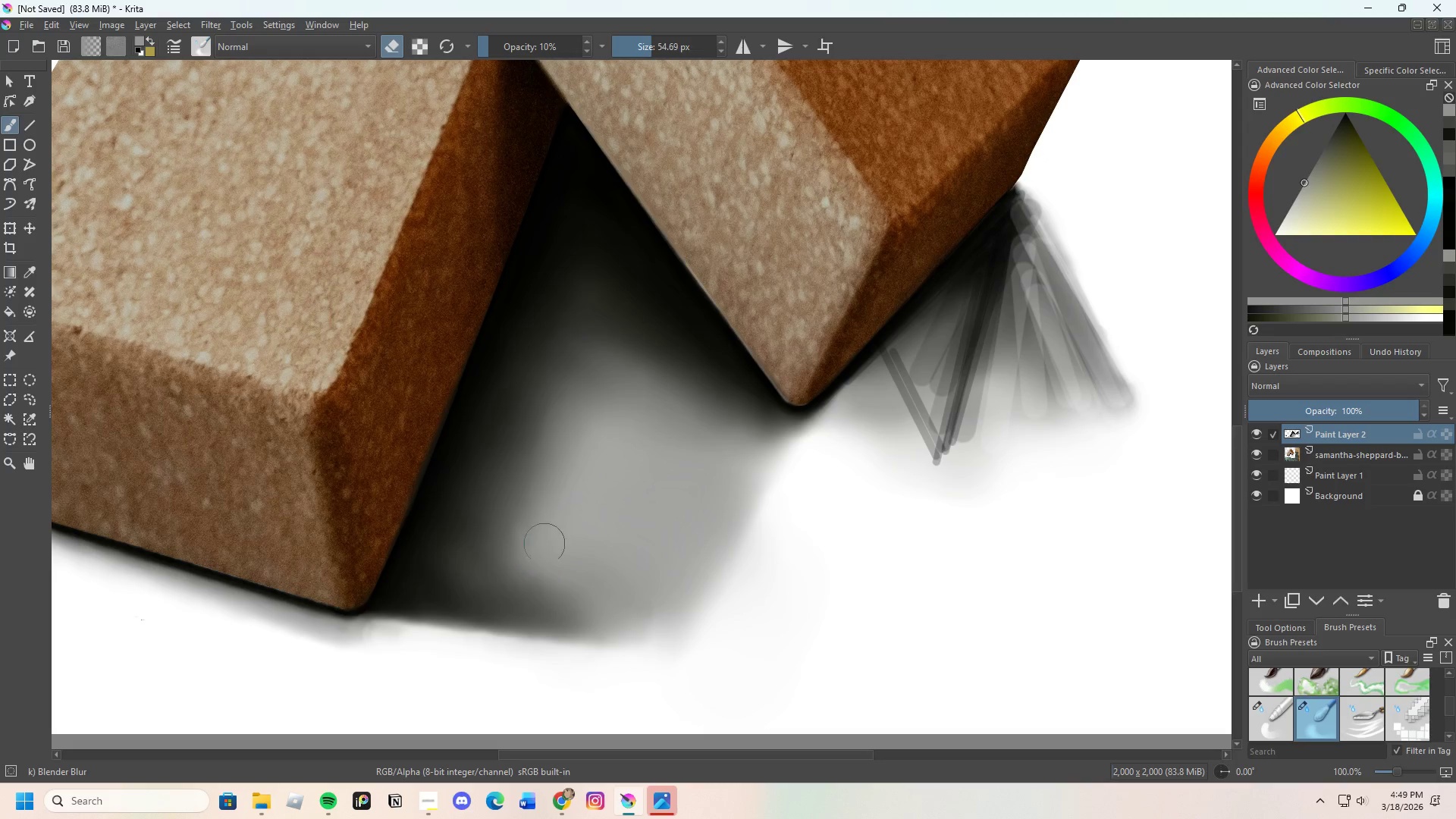 
left_click_drag(start_coordinate=[541, 583], to_coordinate=[538, 565])
 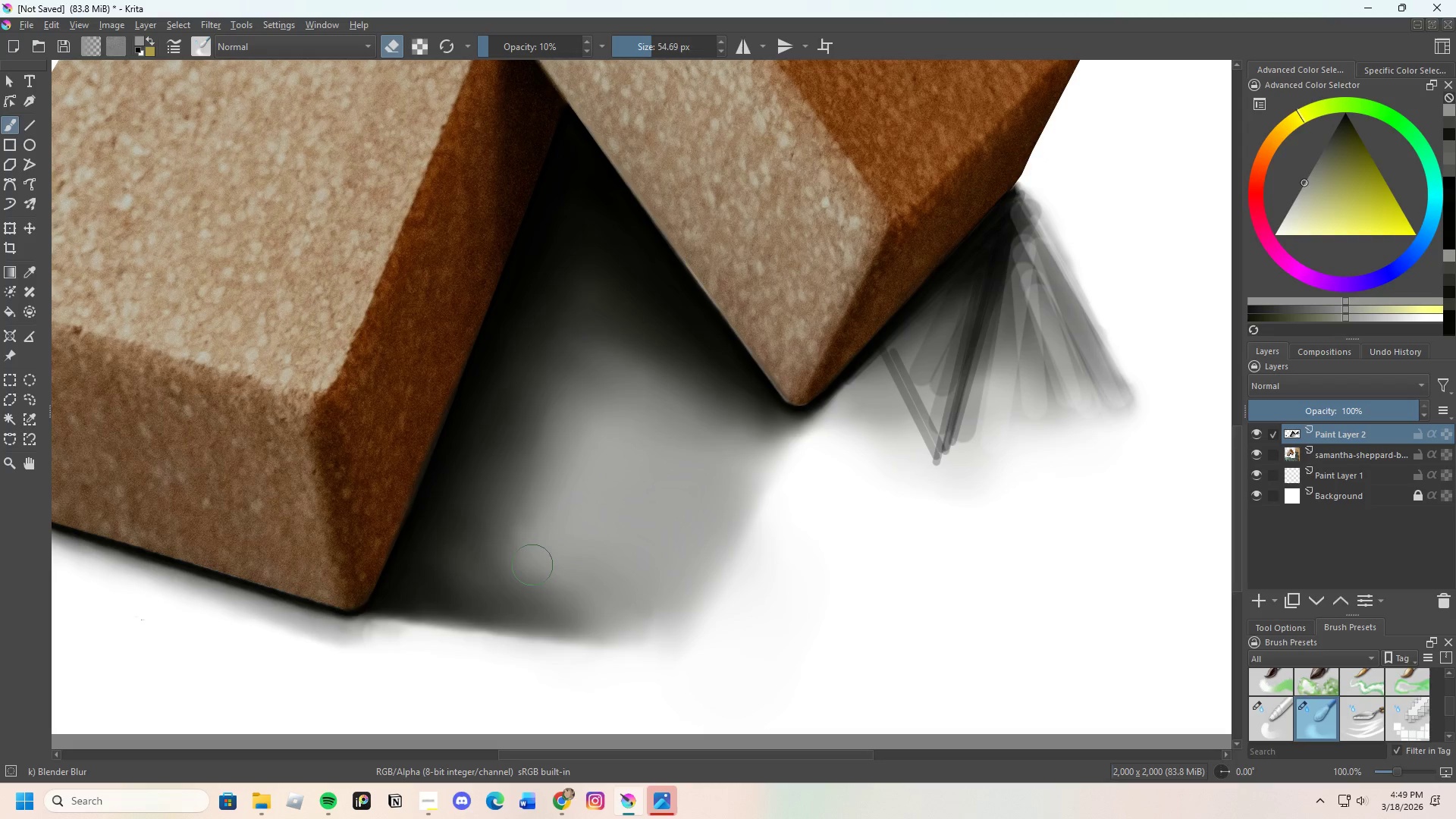 
left_click_drag(start_coordinate=[532, 565], to_coordinate=[520, 579])
 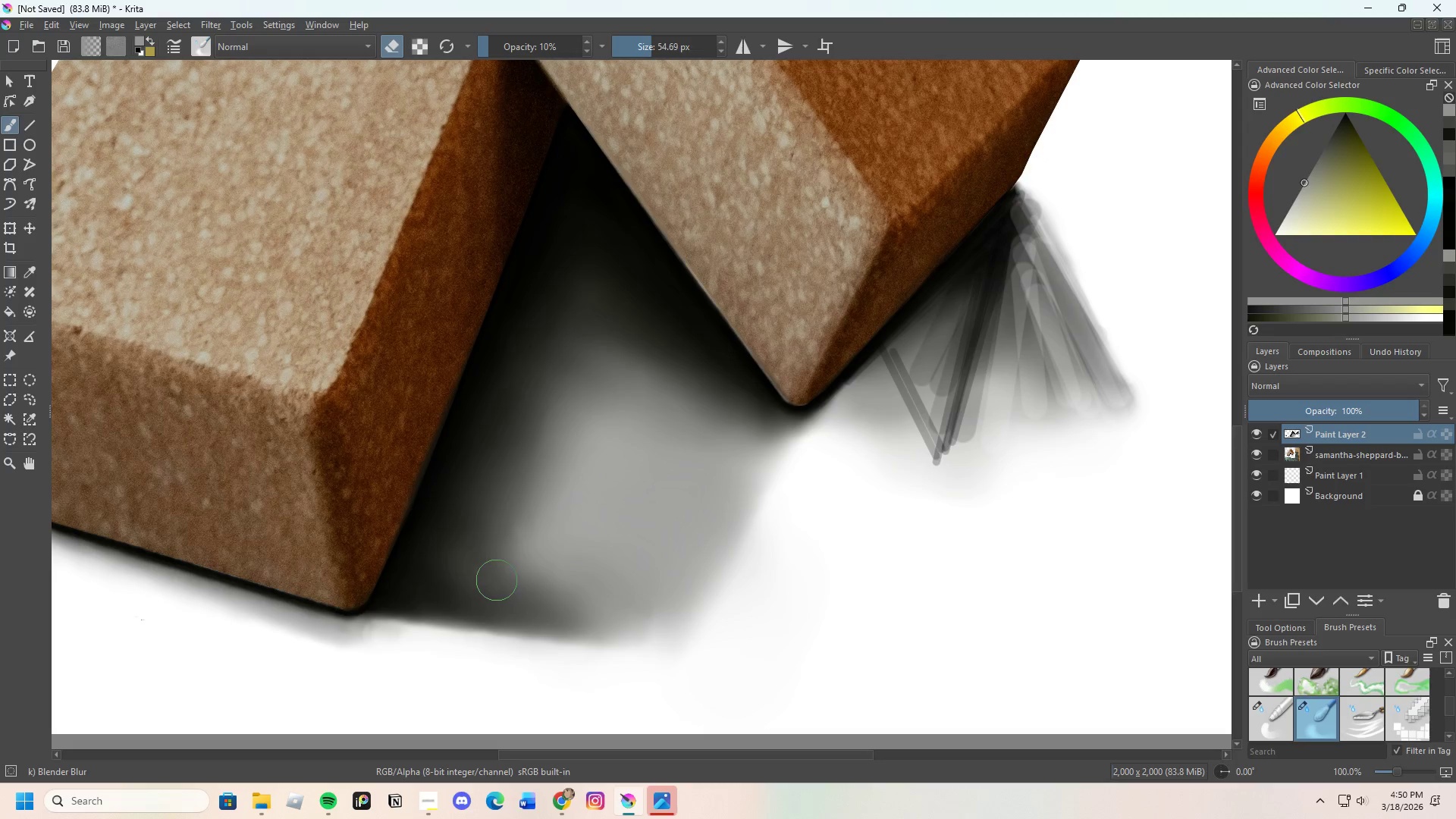 
left_click_drag(start_coordinate=[494, 581], to_coordinate=[550, 588])
 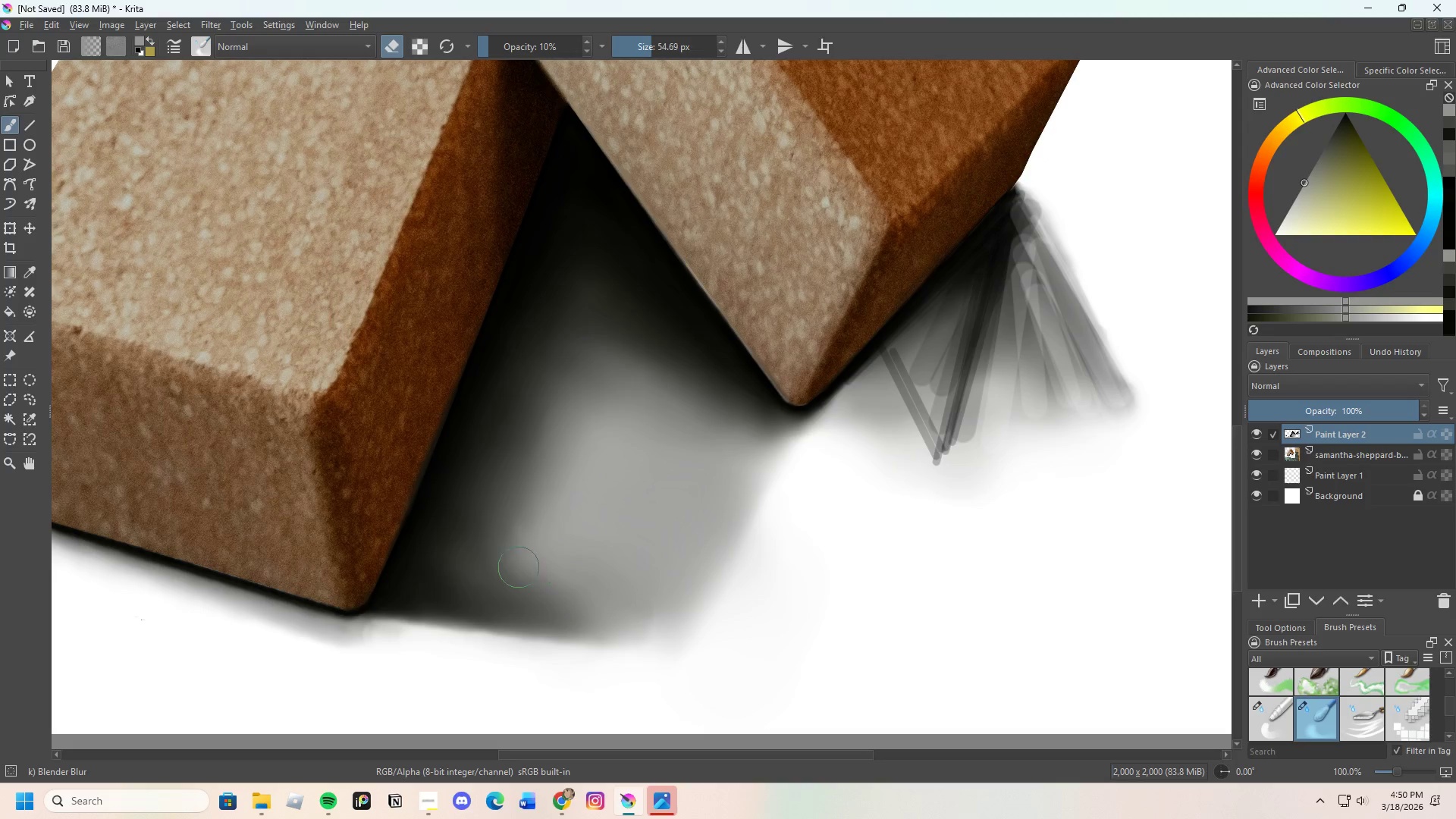 
left_click_drag(start_coordinate=[522, 570], to_coordinate=[520, 595])
 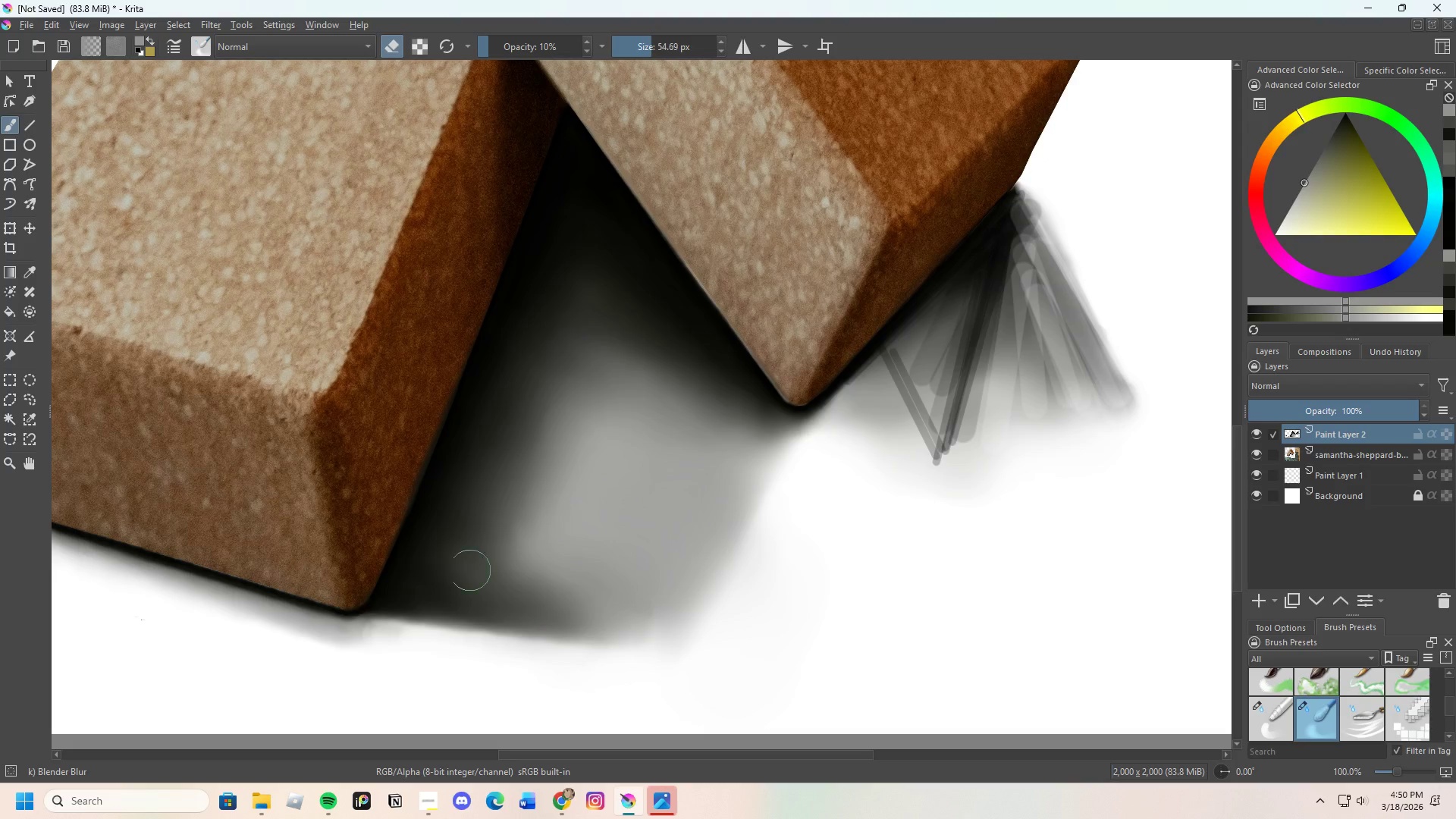 
left_click_drag(start_coordinate=[469, 579], to_coordinate=[480, 589])
 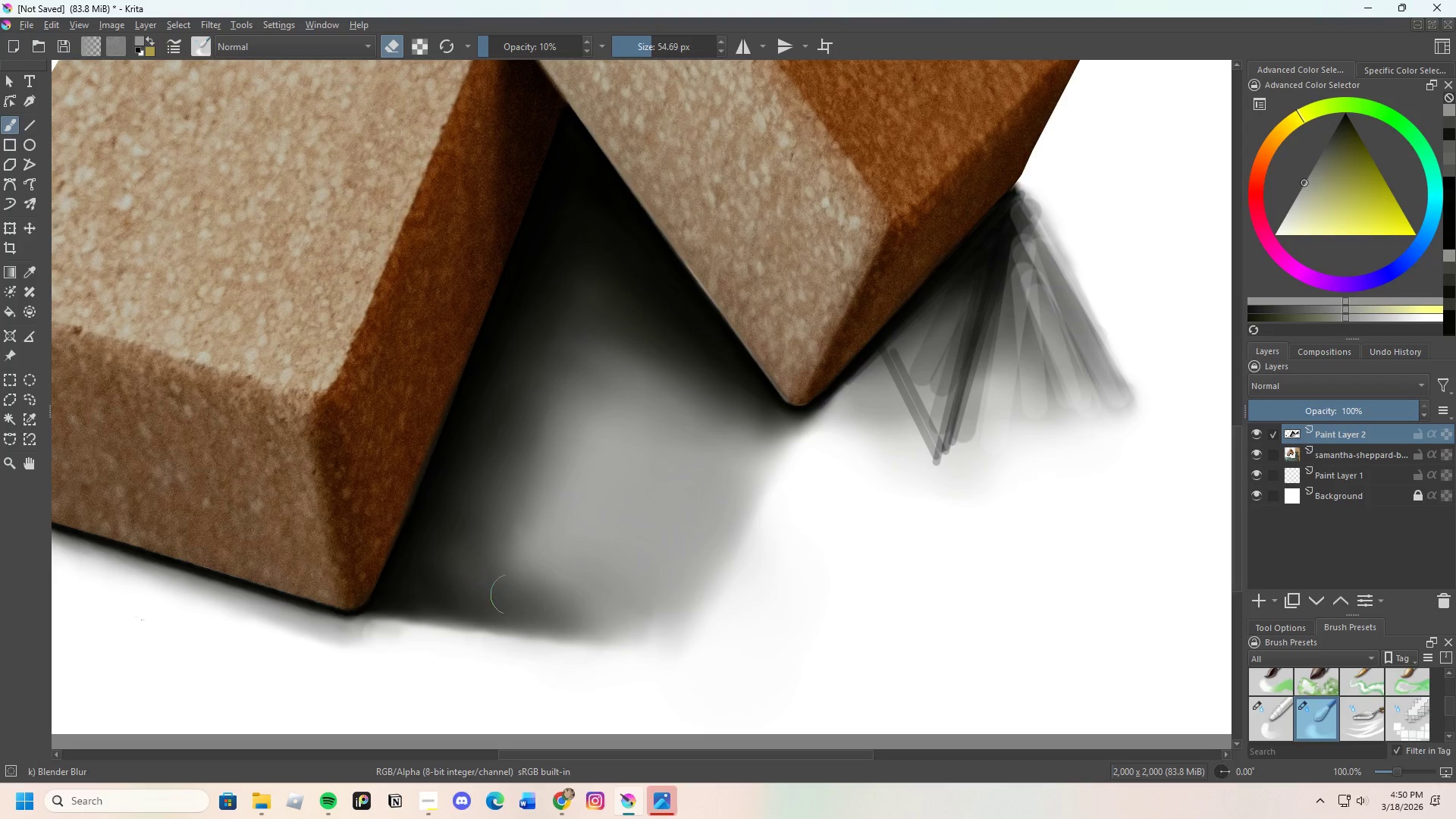 
left_click_drag(start_coordinate=[511, 595], to_coordinate=[555, 603])
 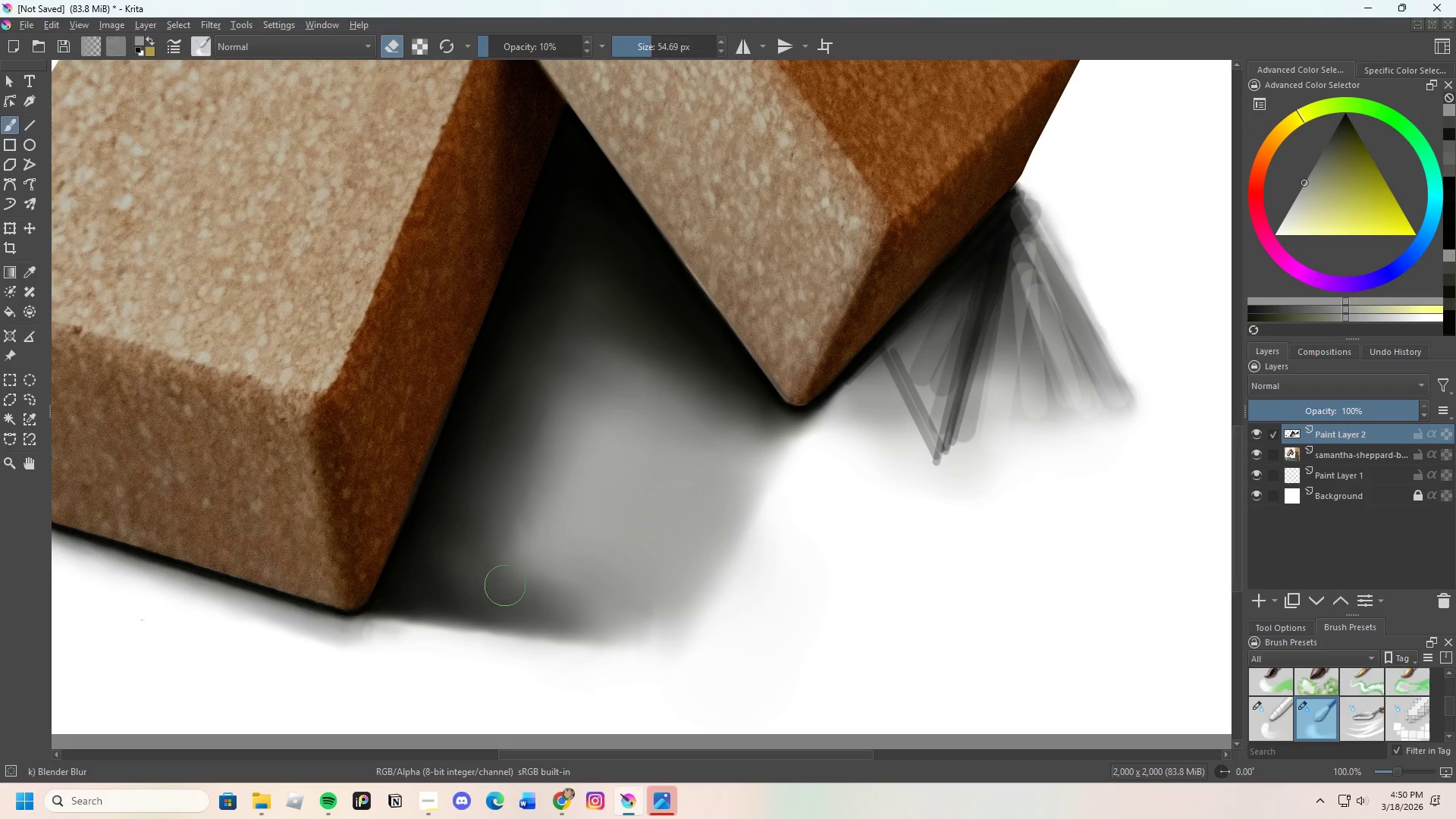 
left_click_drag(start_coordinate=[508, 589], to_coordinate=[535, 611])
 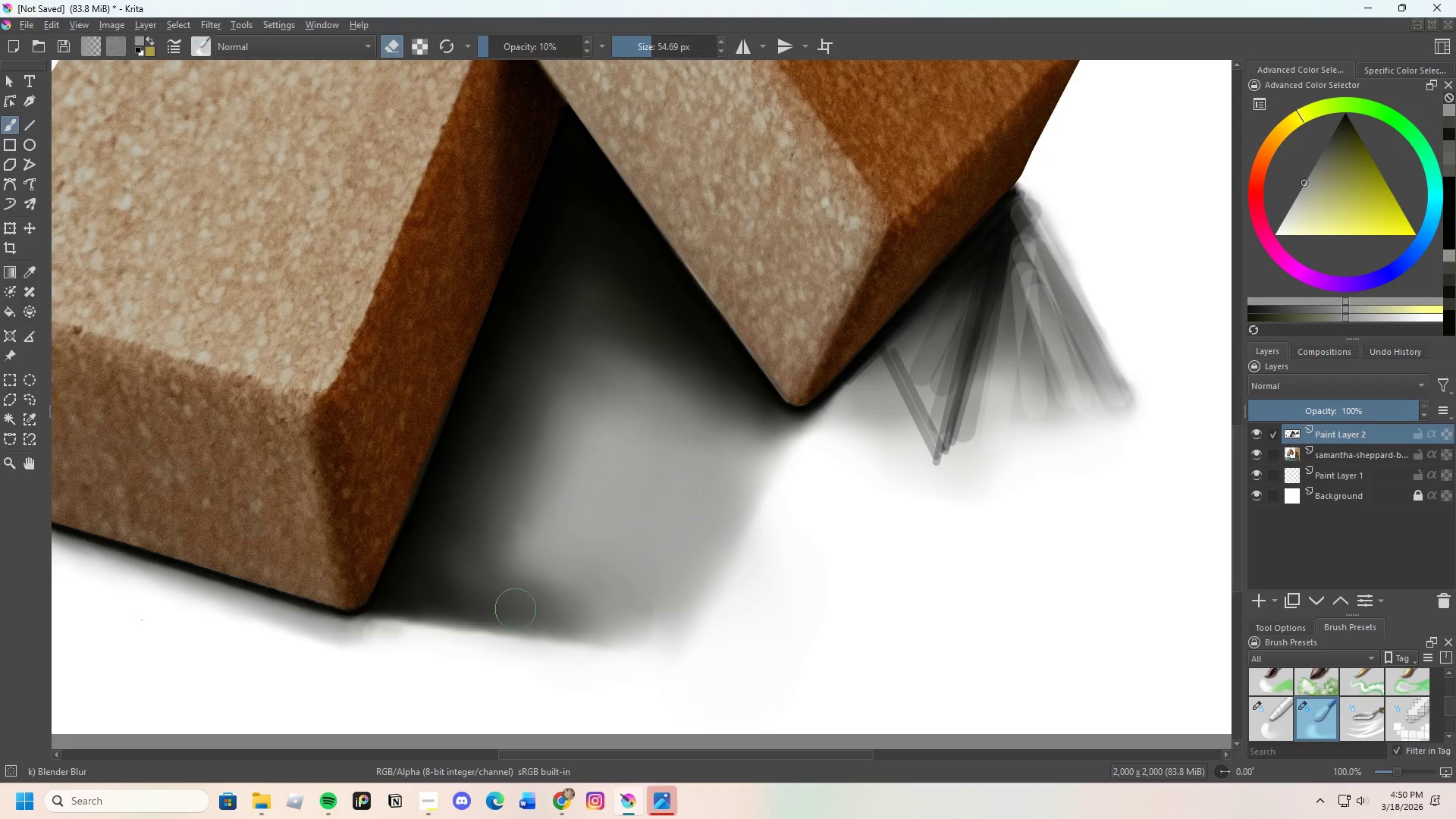 
left_click_drag(start_coordinate=[531, 616], to_coordinate=[588, 626])
 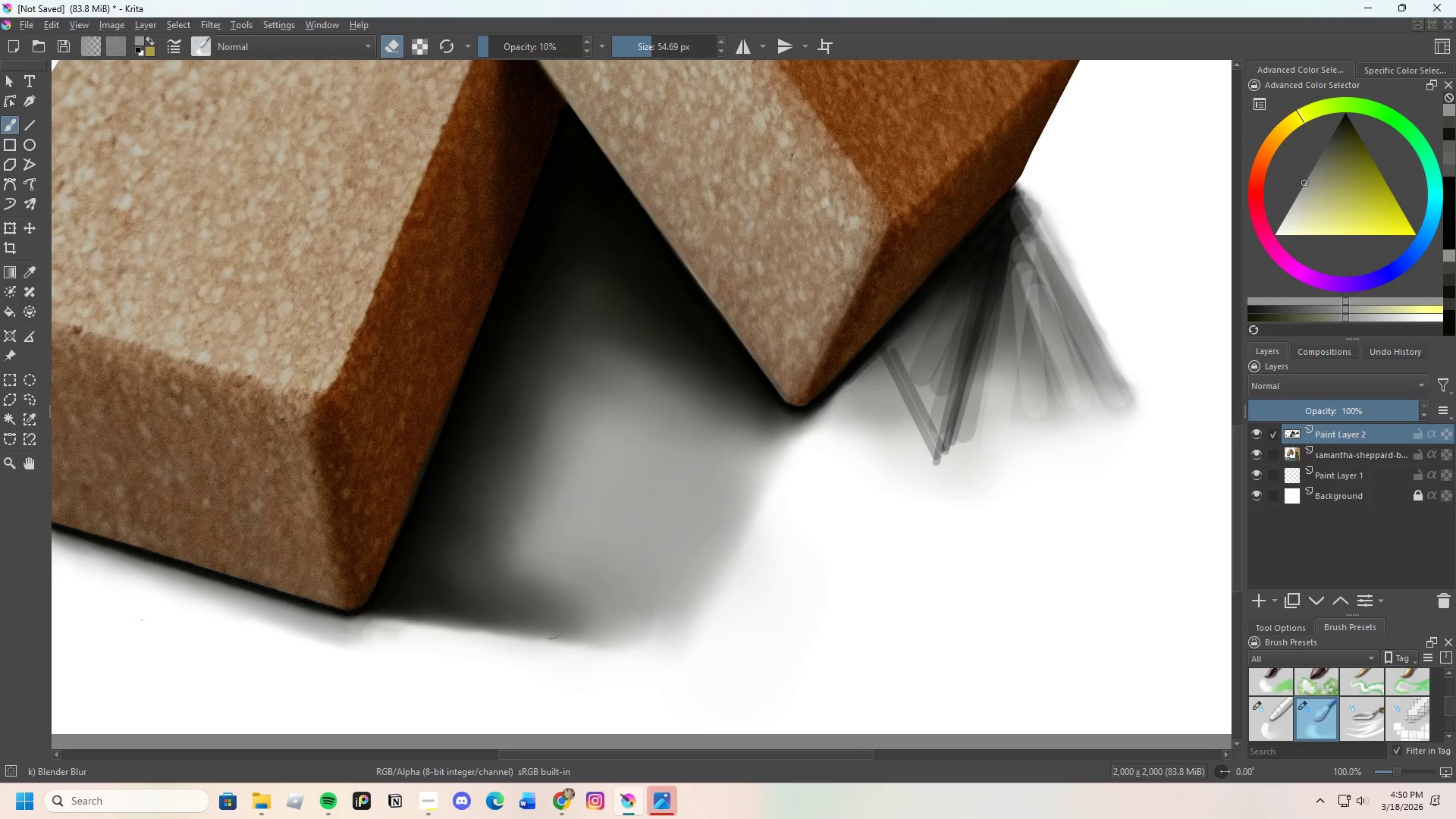 
left_click_drag(start_coordinate=[530, 615], to_coordinate=[648, 629])
 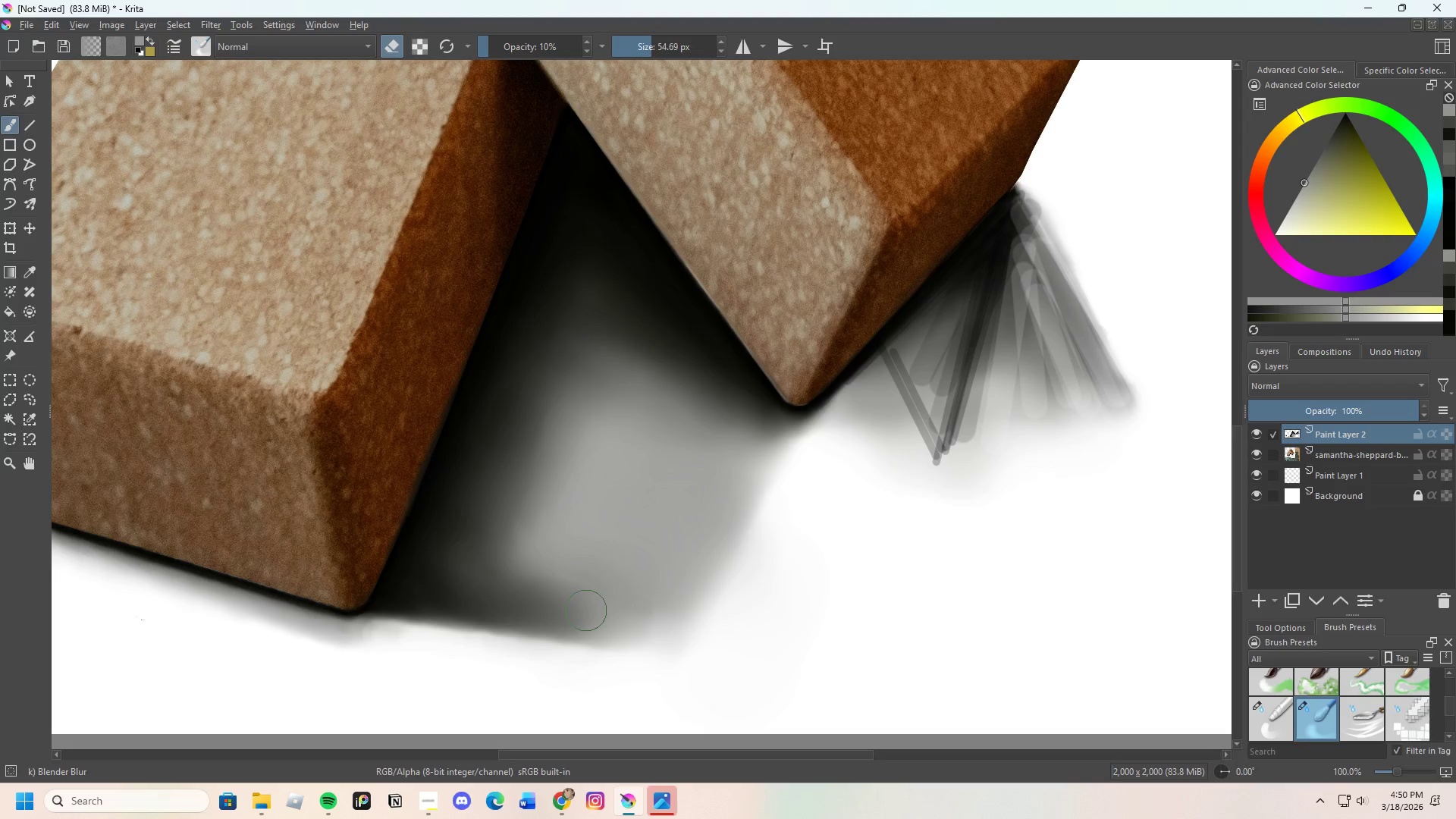 
left_click_drag(start_coordinate=[596, 615], to_coordinate=[670, 631])
 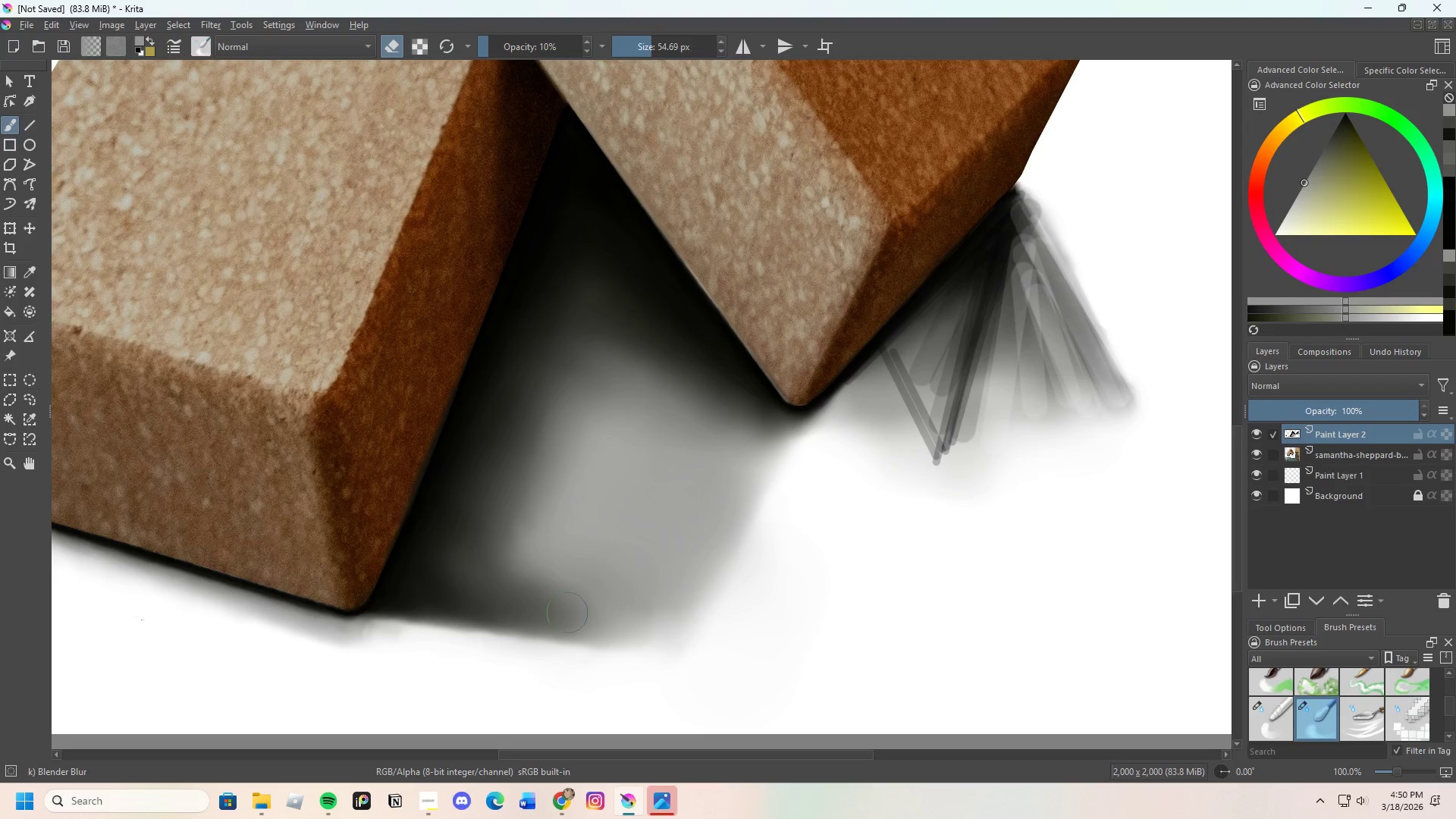 
left_click_drag(start_coordinate=[585, 619], to_coordinate=[644, 628])
 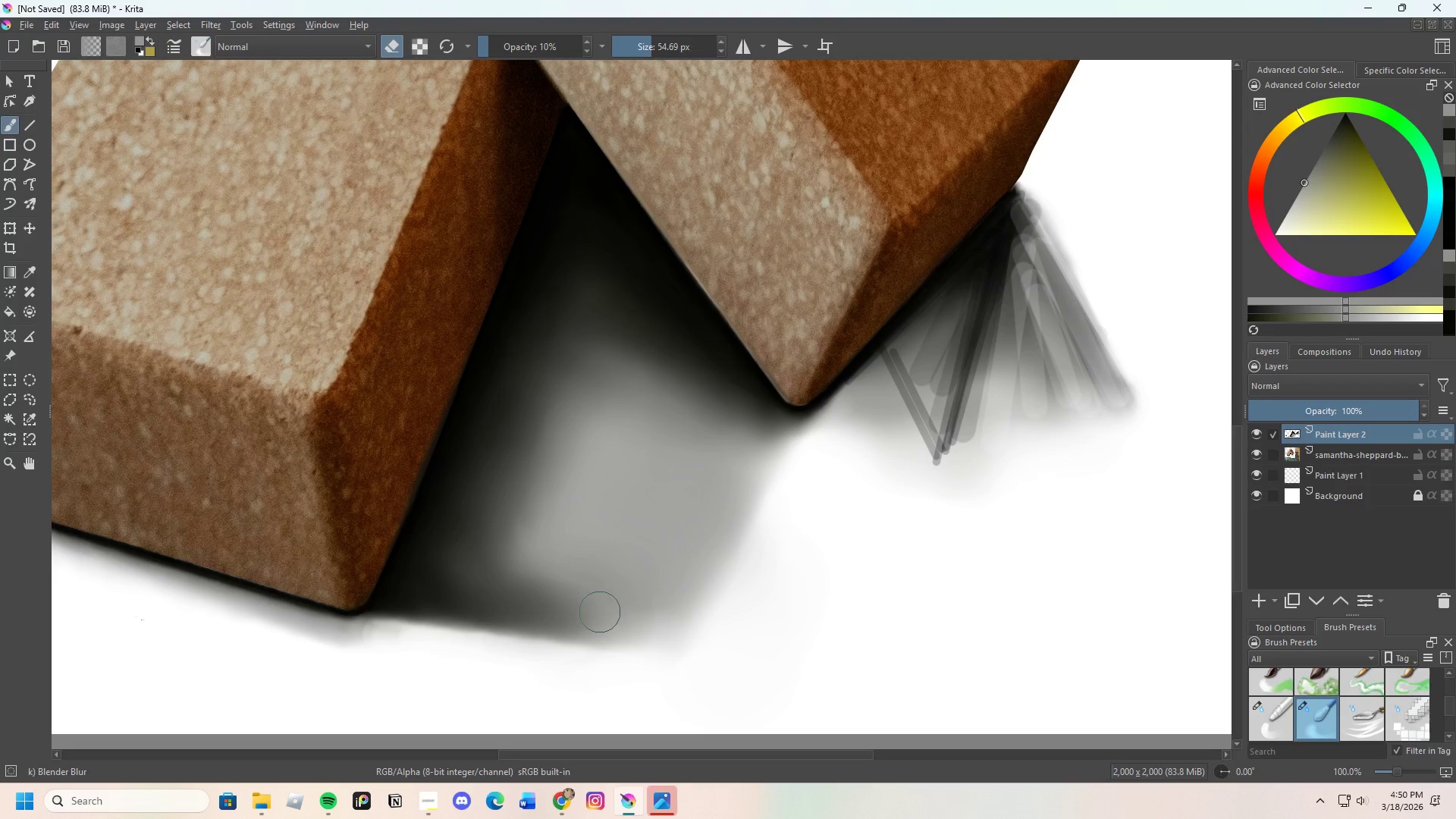 
left_click_drag(start_coordinate=[644, 617], to_coordinate=[617, 615])
 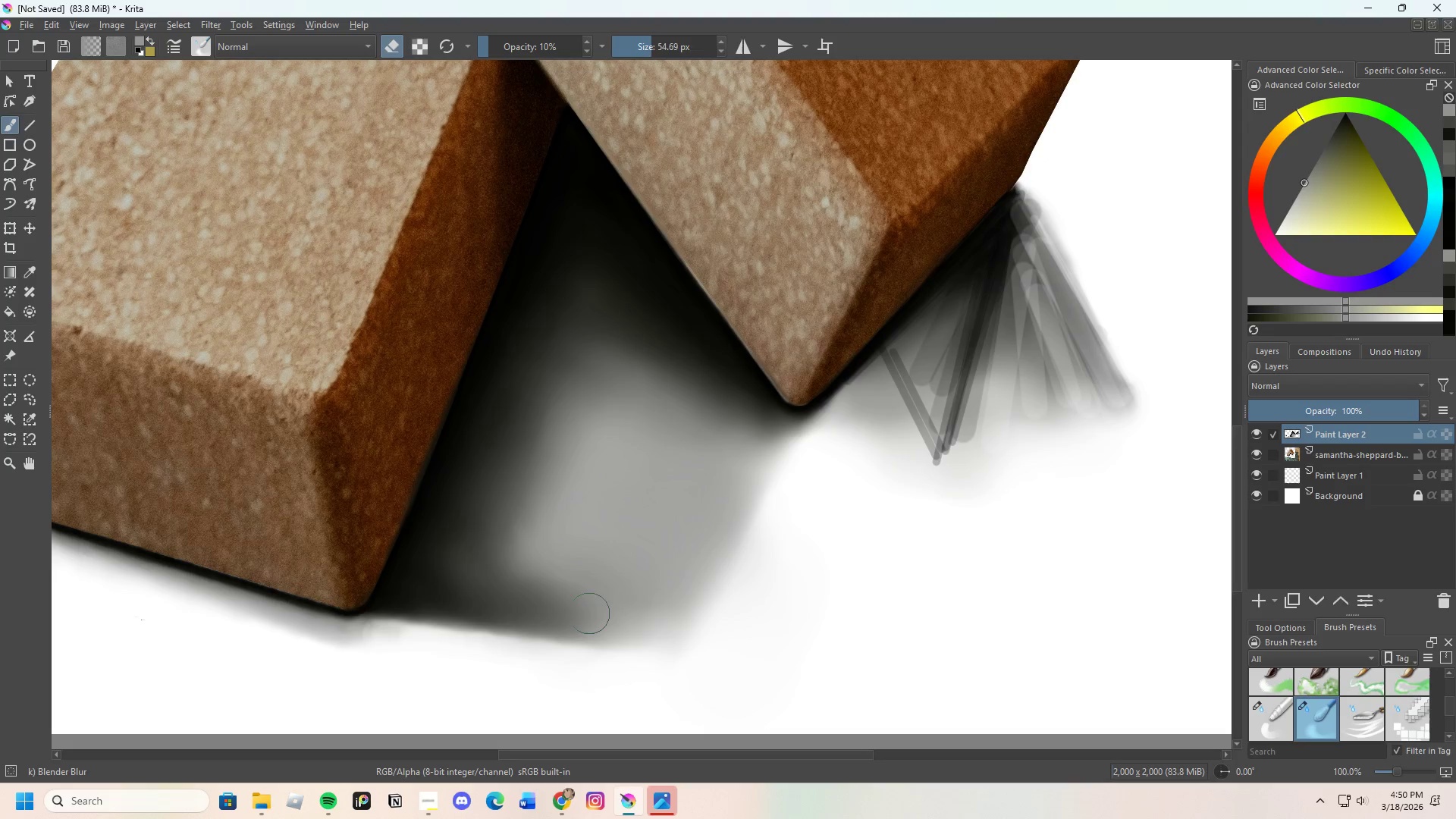 
left_click_drag(start_coordinate=[592, 617], to_coordinate=[688, 565])
 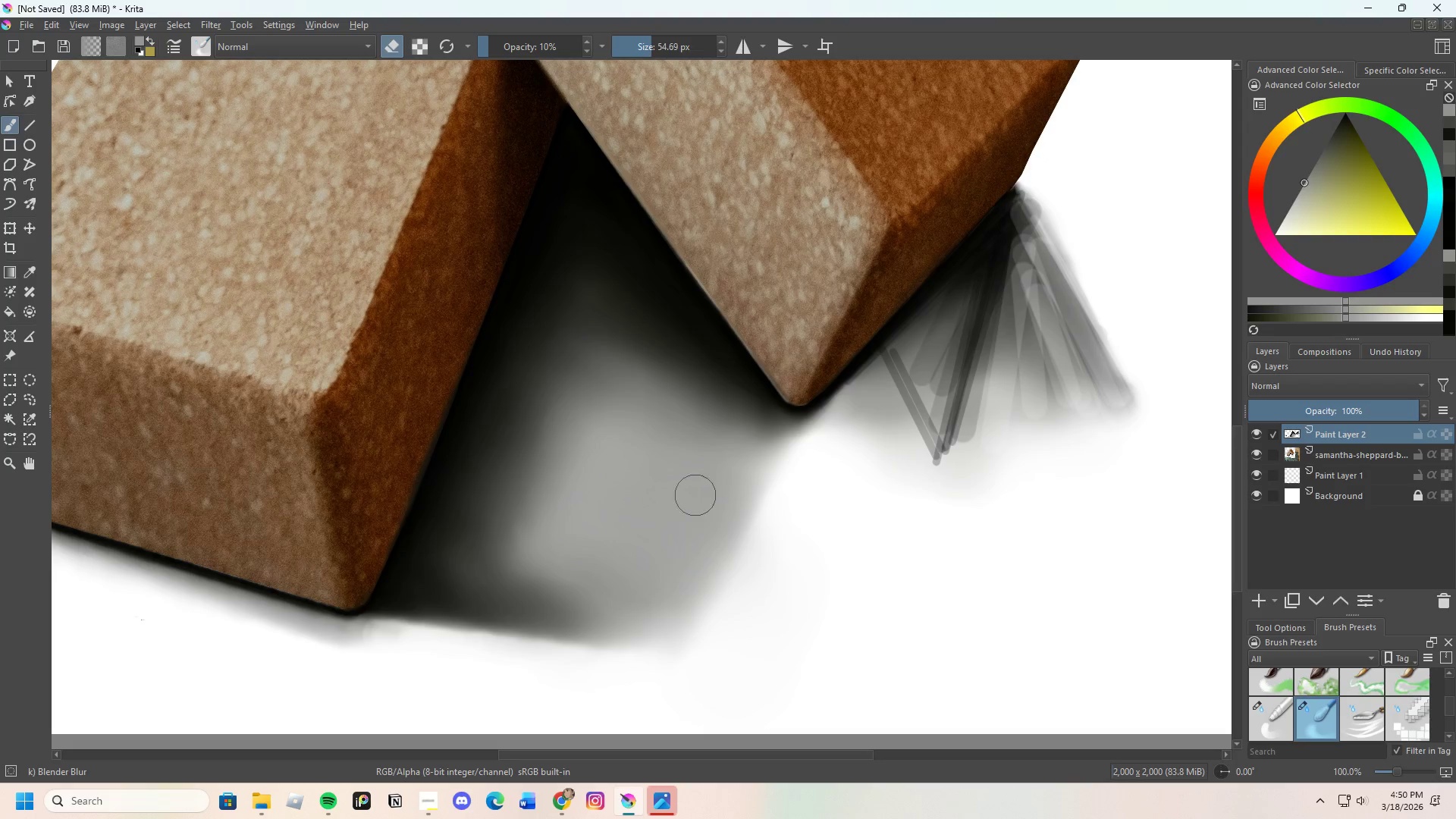 
left_click_drag(start_coordinate=[695, 500], to_coordinate=[708, 508])
 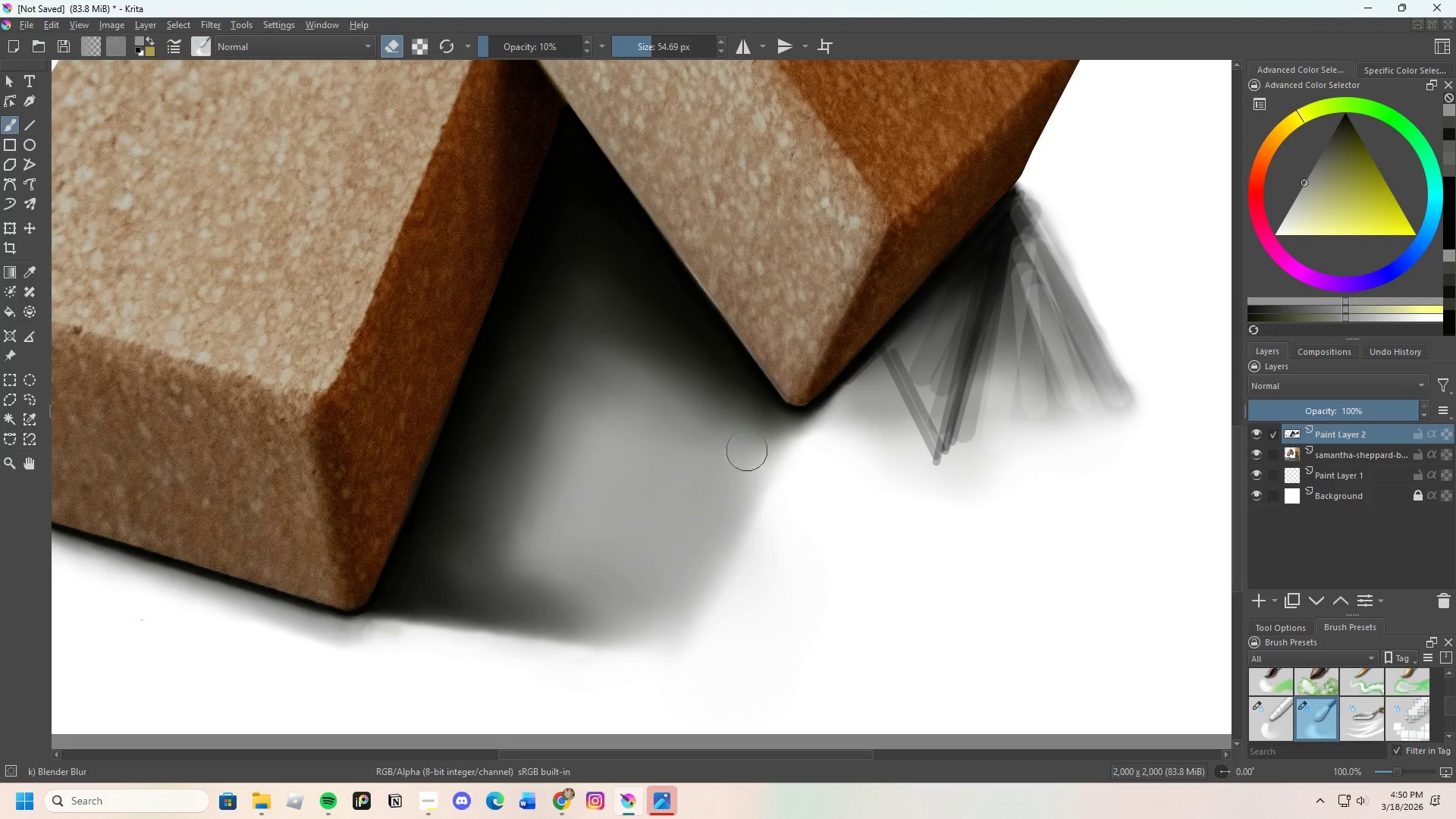 
left_click_drag(start_coordinate=[741, 466], to_coordinate=[723, 513])
 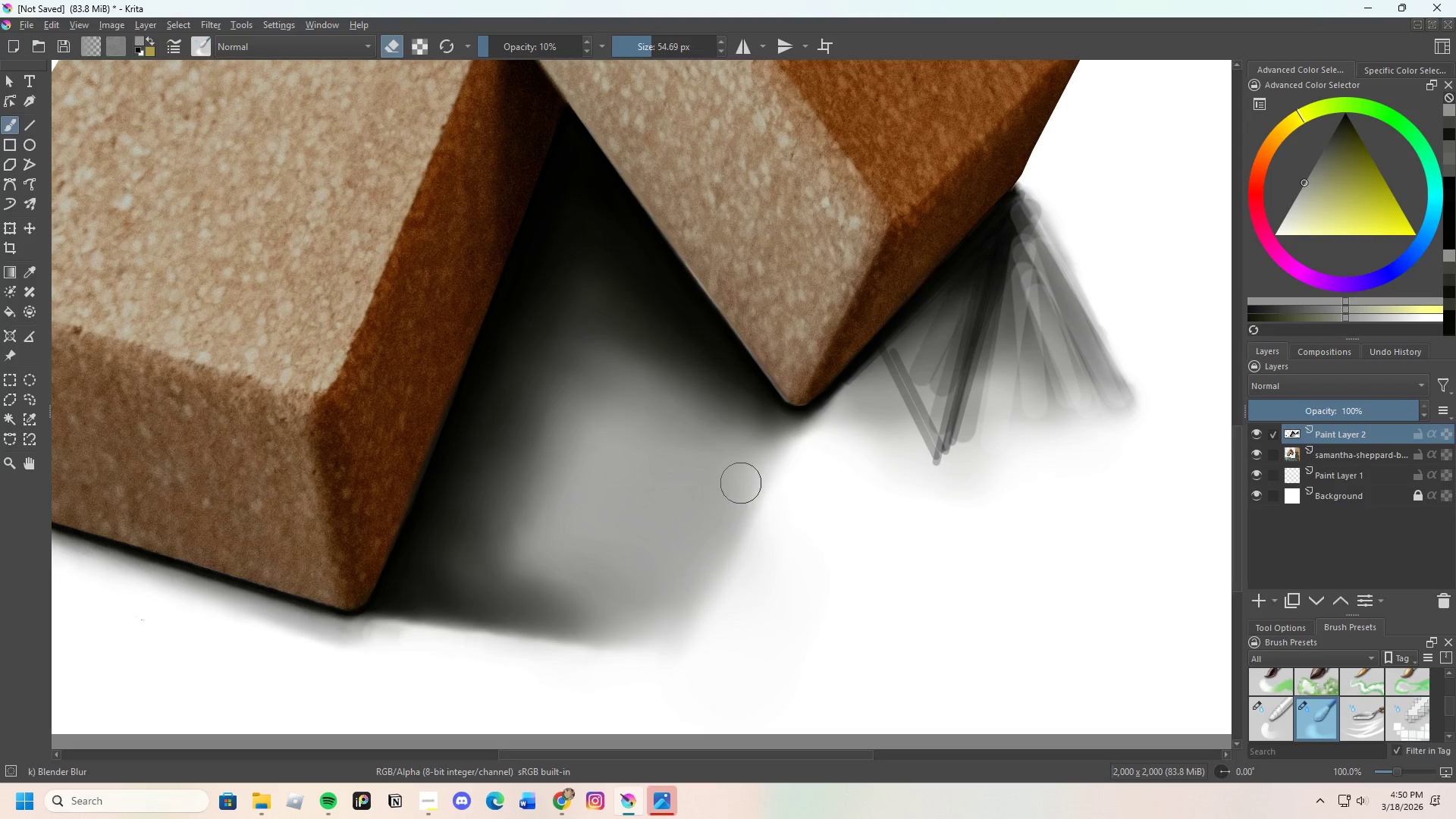 
left_click_drag(start_coordinate=[738, 493], to_coordinate=[717, 504])
 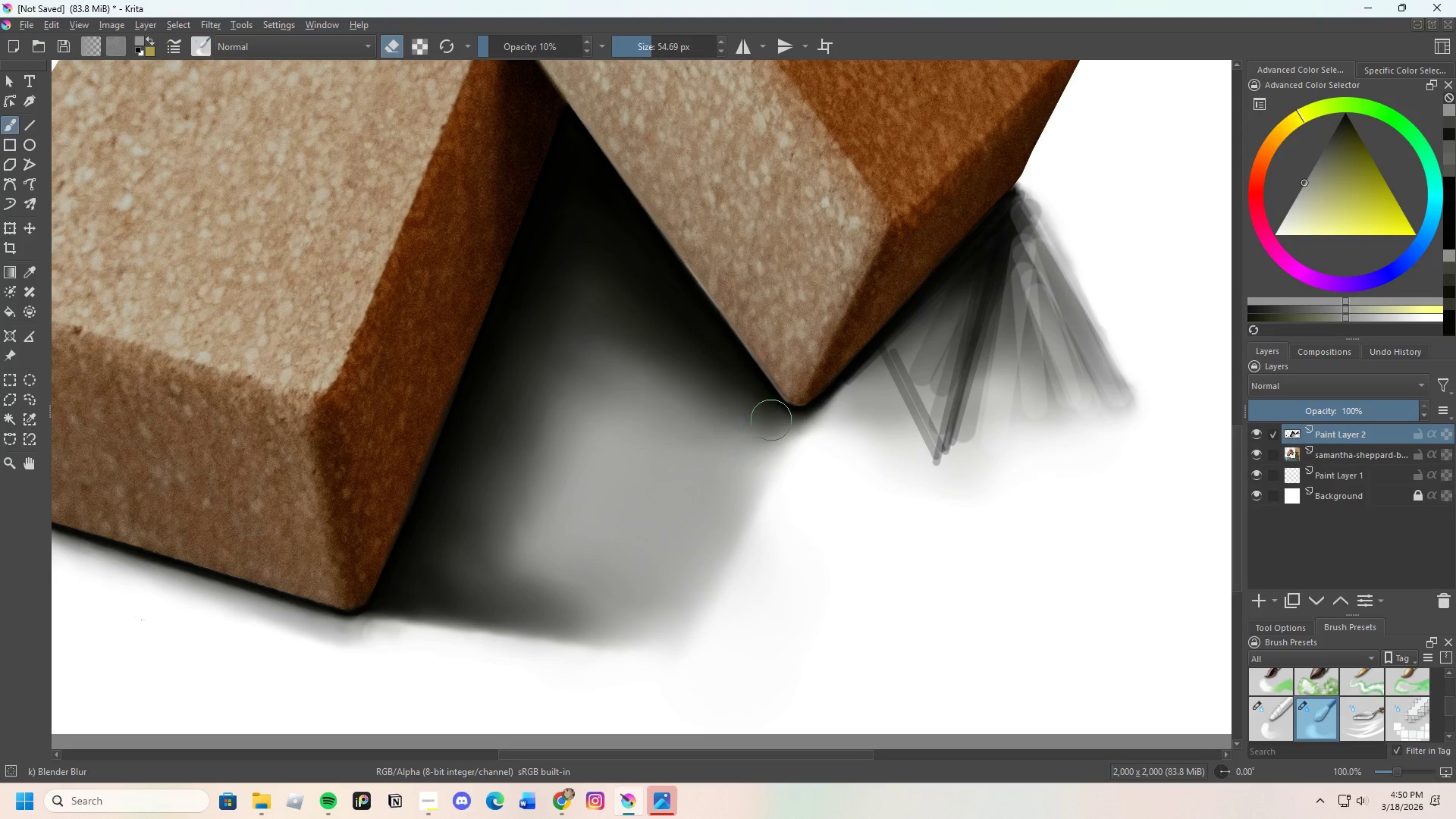 
left_click_drag(start_coordinate=[756, 456], to_coordinate=[667, 558])
 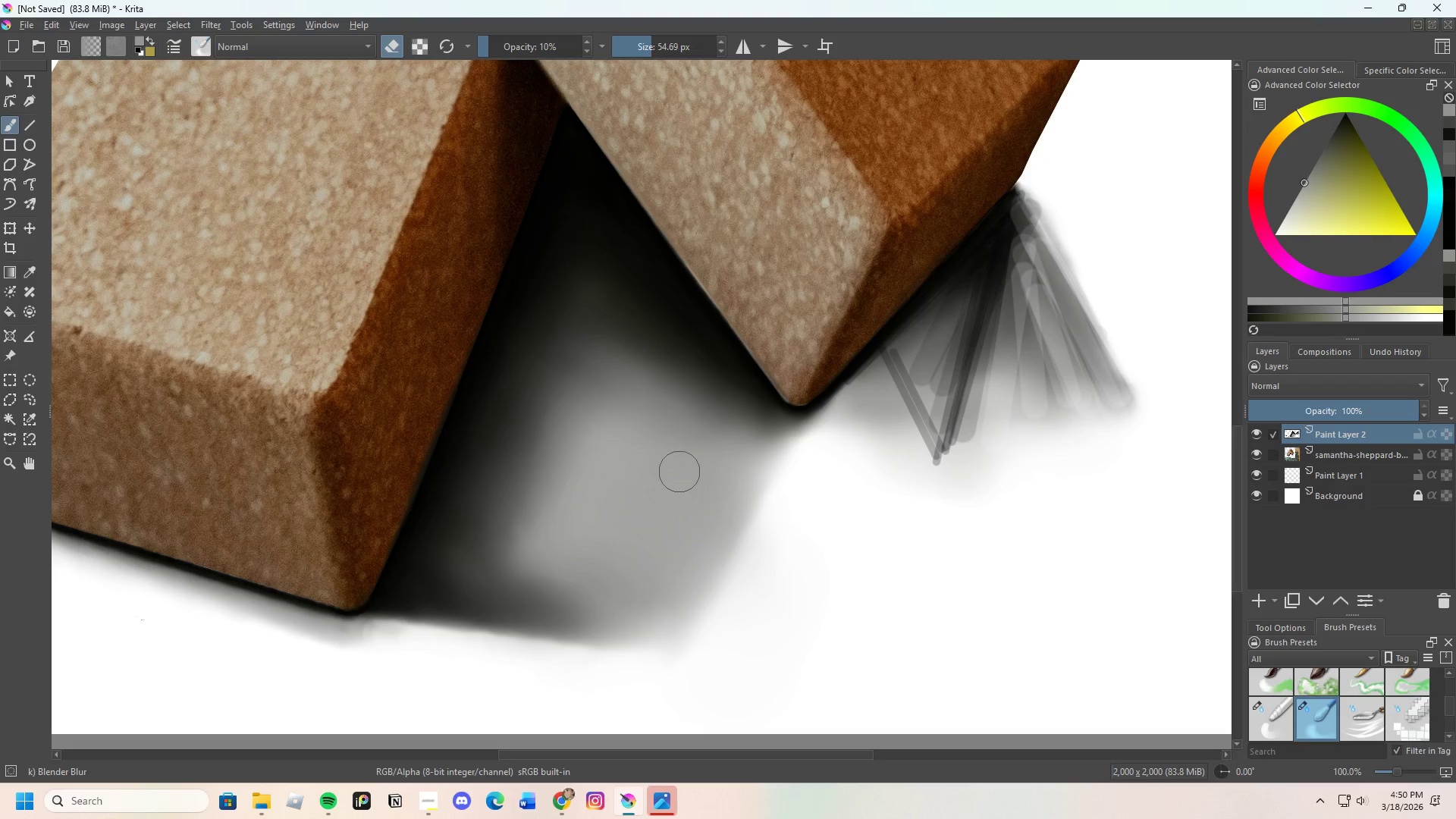 
left_click_drag(start_coordinate=[659, 508], to_coordinate=[564, 572])
 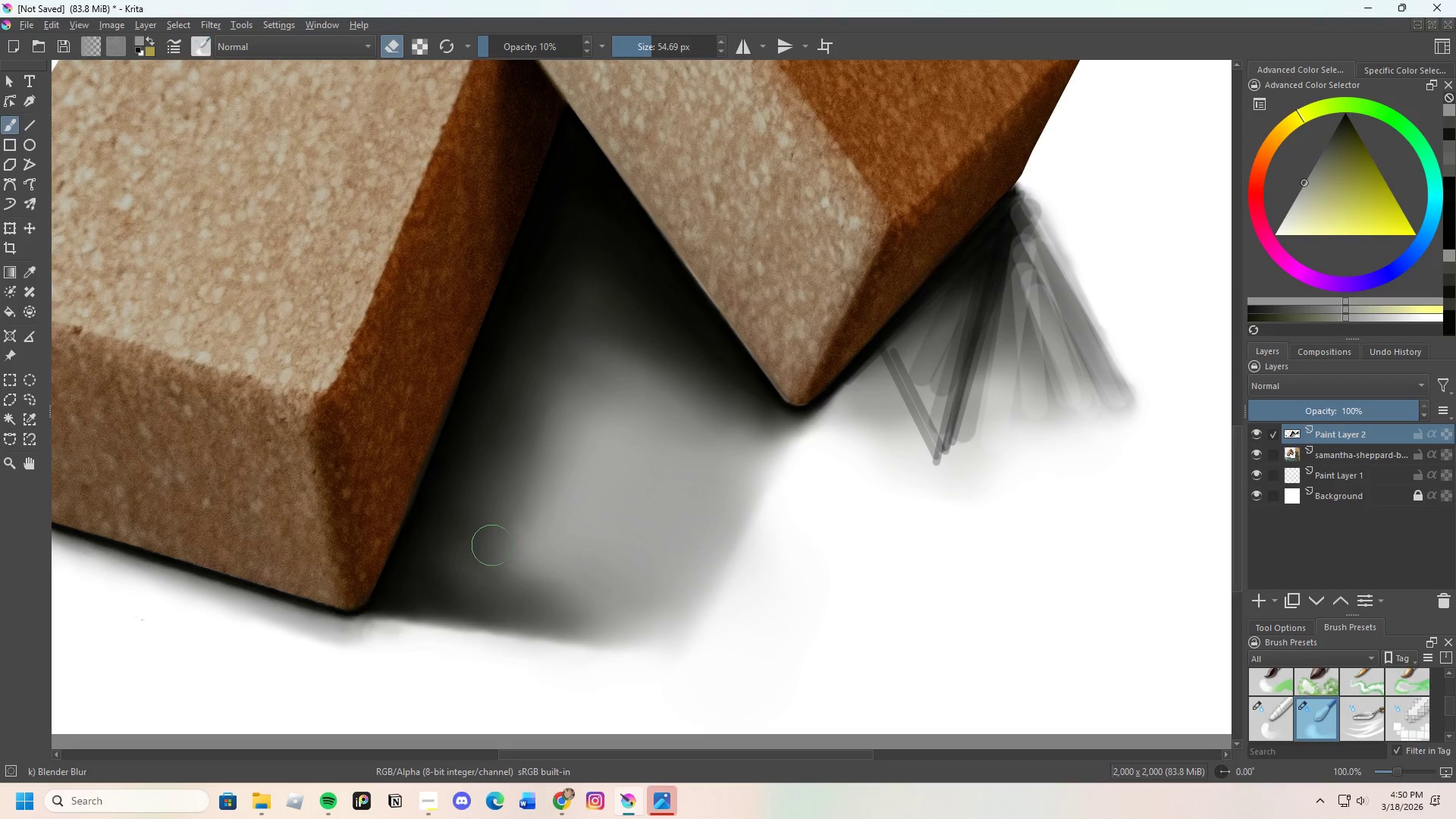 
left_click_drag(start_coordinate=[491, 544], to_coordinate=[563, 393])
 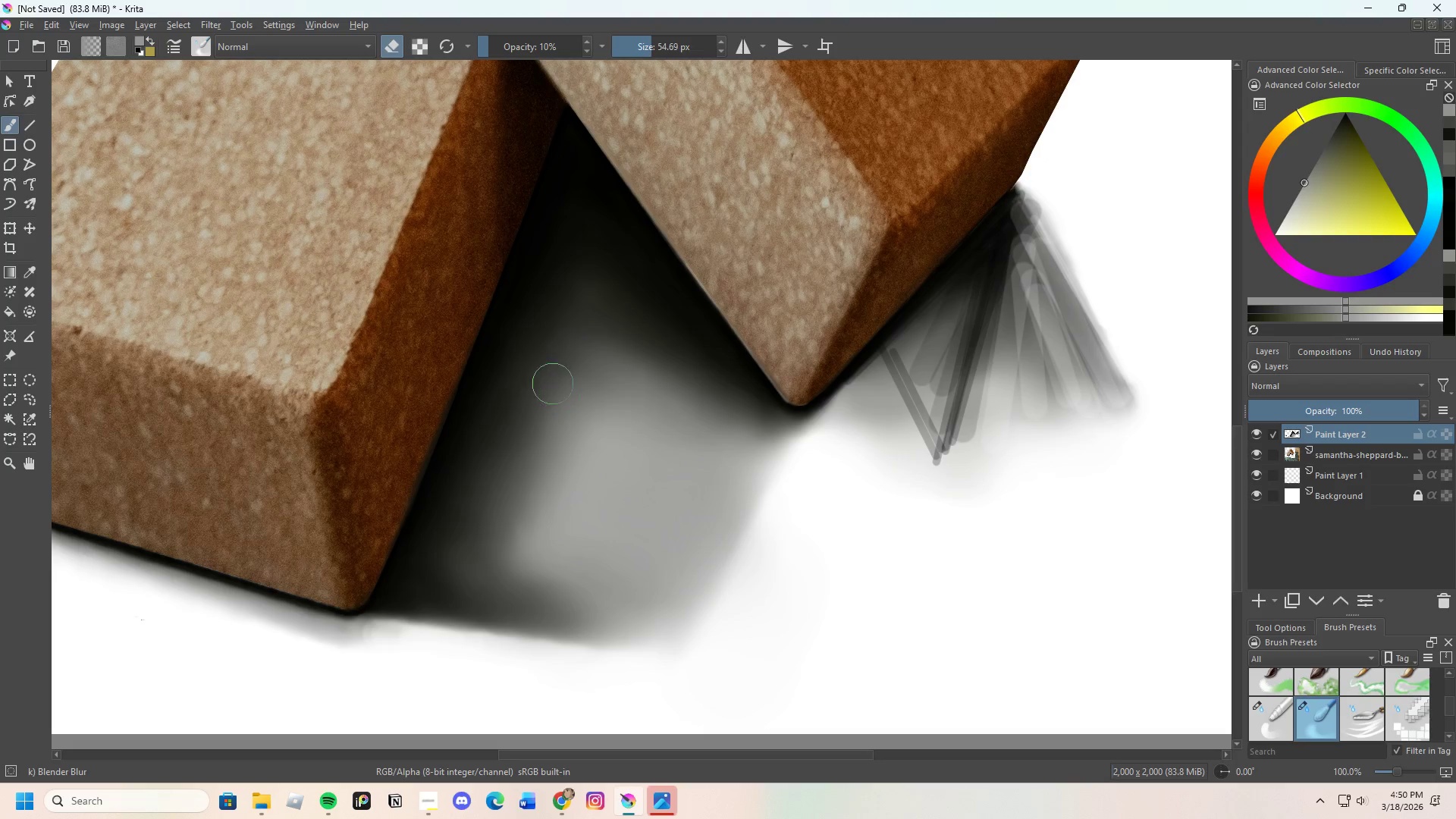 
left_click_drag(start_coordinate=[547, 371], to_coordinate=[535, 409])
 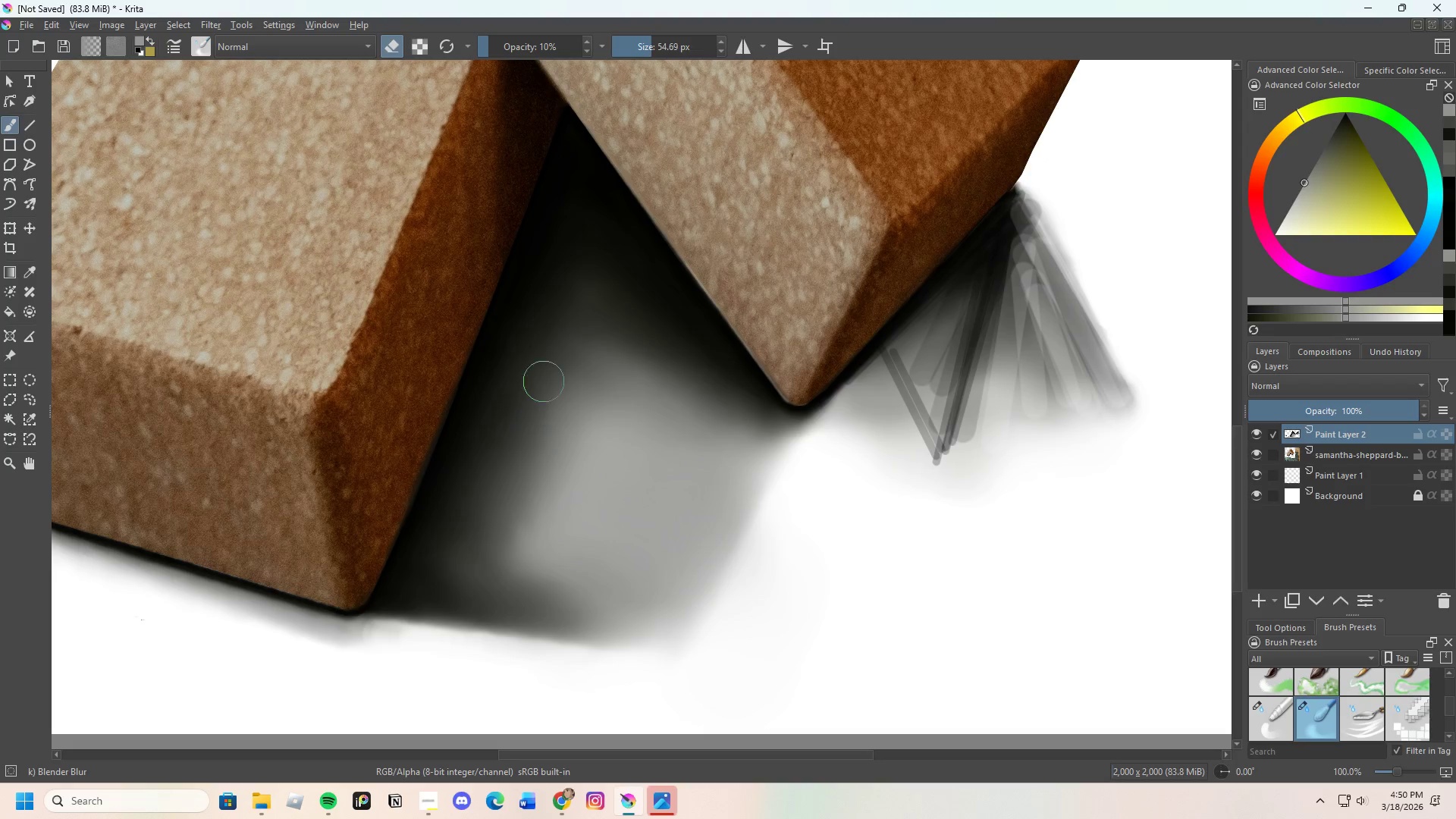 
left_click_drag(start_coordinate=[545, 392], to_coordinate=[560, 428])
 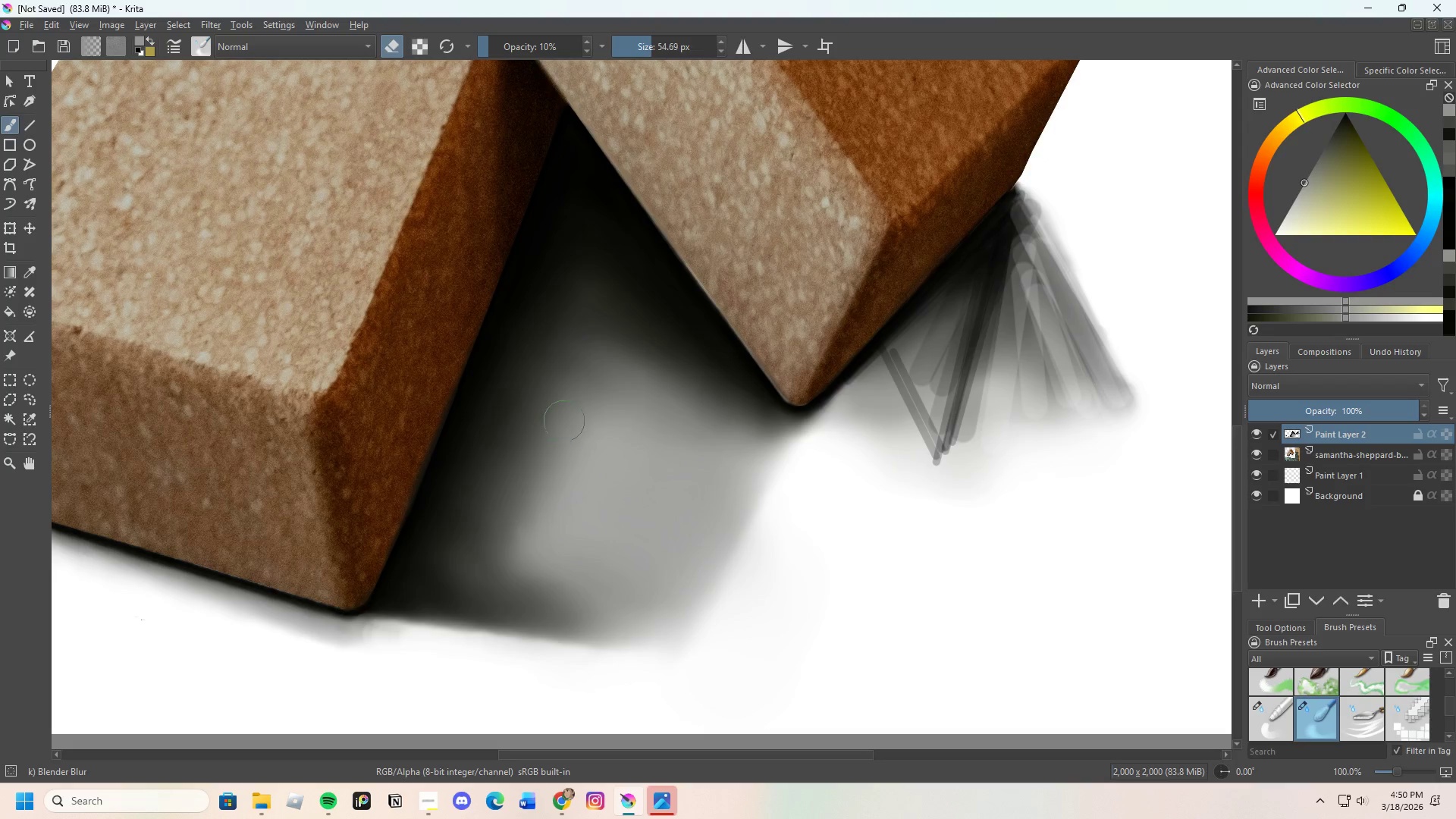 
left_click_drag(start_coordinate=[551, 451], to_coordinate=[556, 464])
 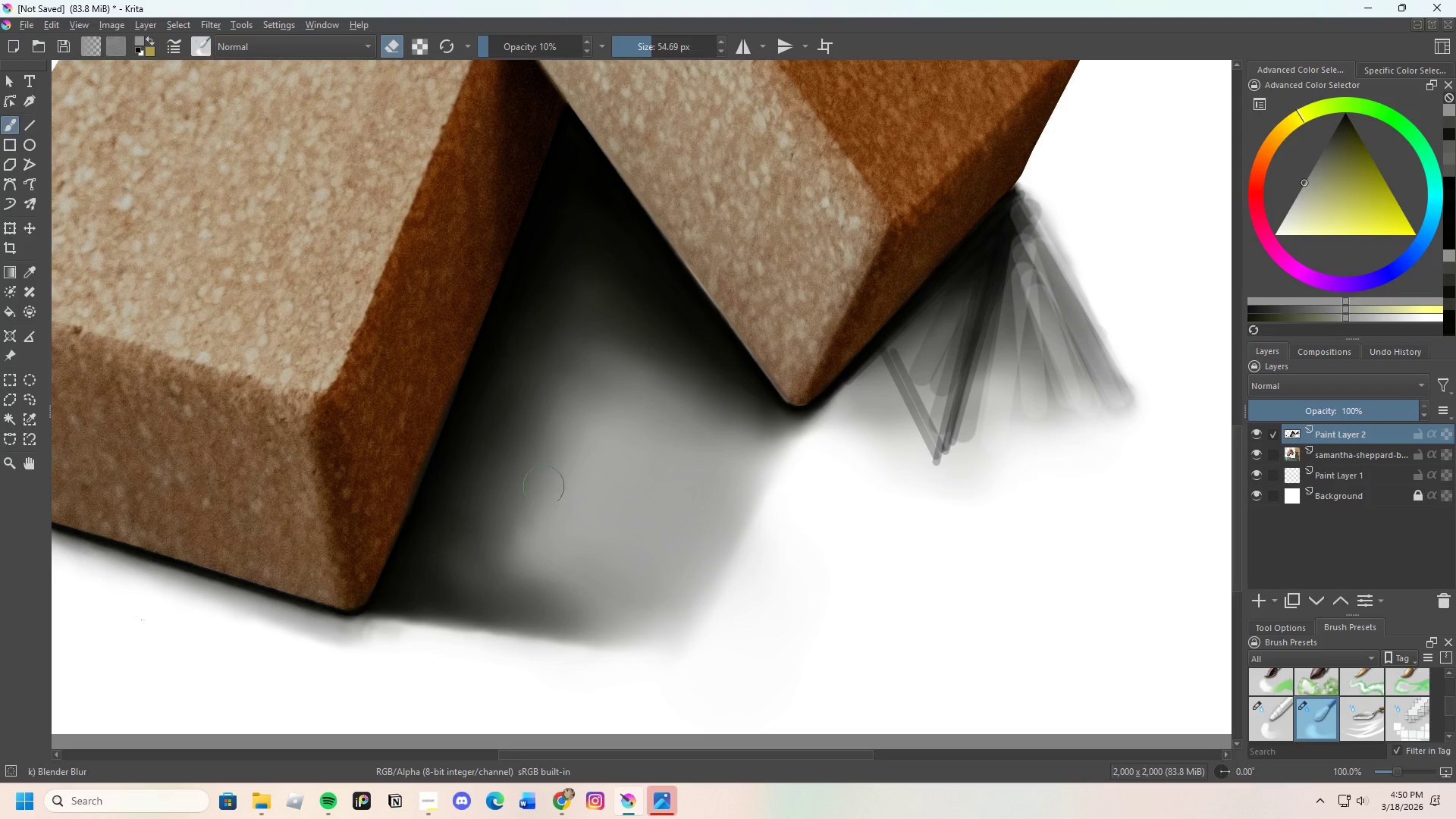 
left_click_drag(start_coordinate=[544, 486], to_coordinate=[537, 516])
 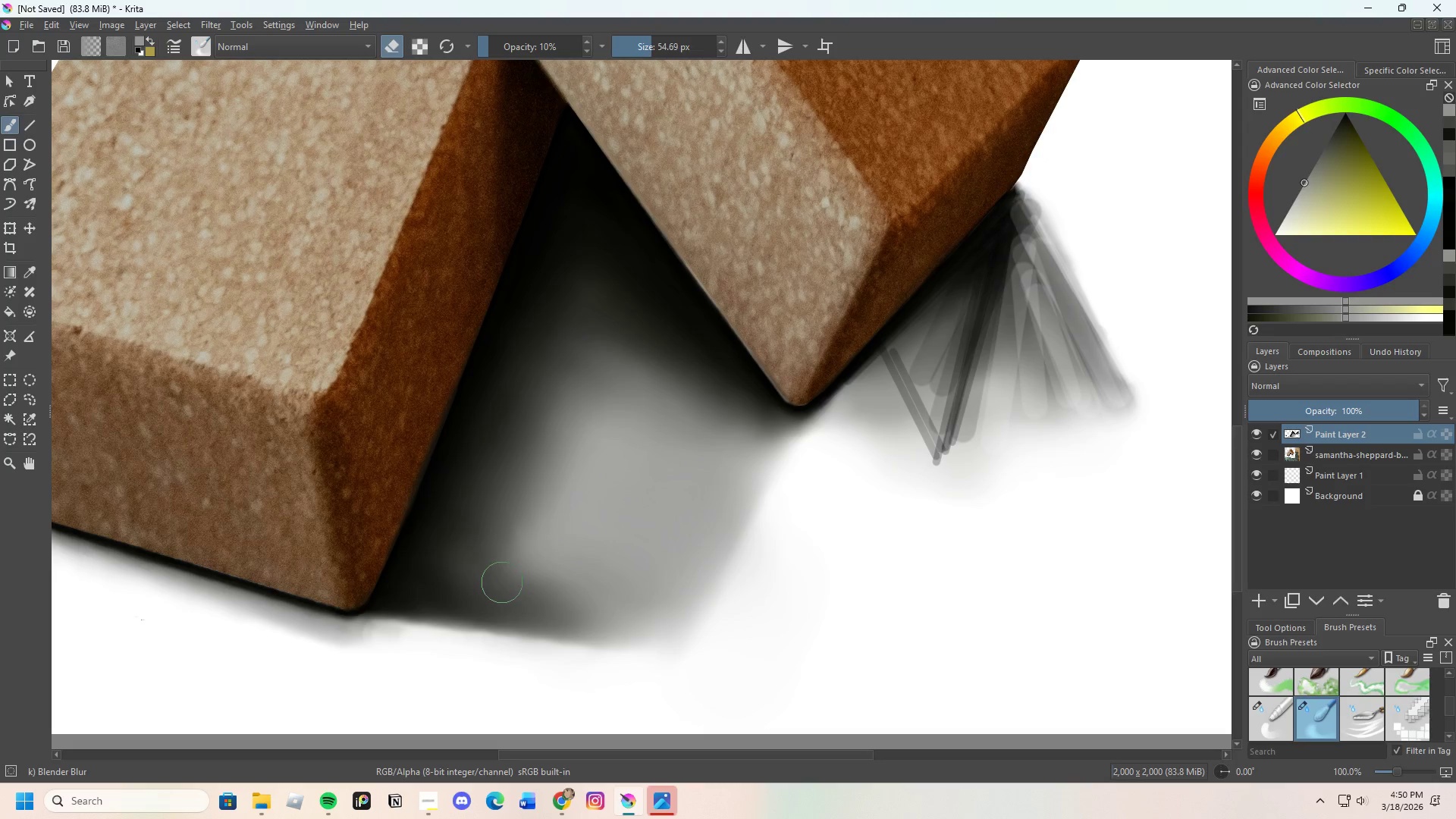 
left_click_drag(start_coordinate=[498, 582], to_coordinate=[532, 479])
 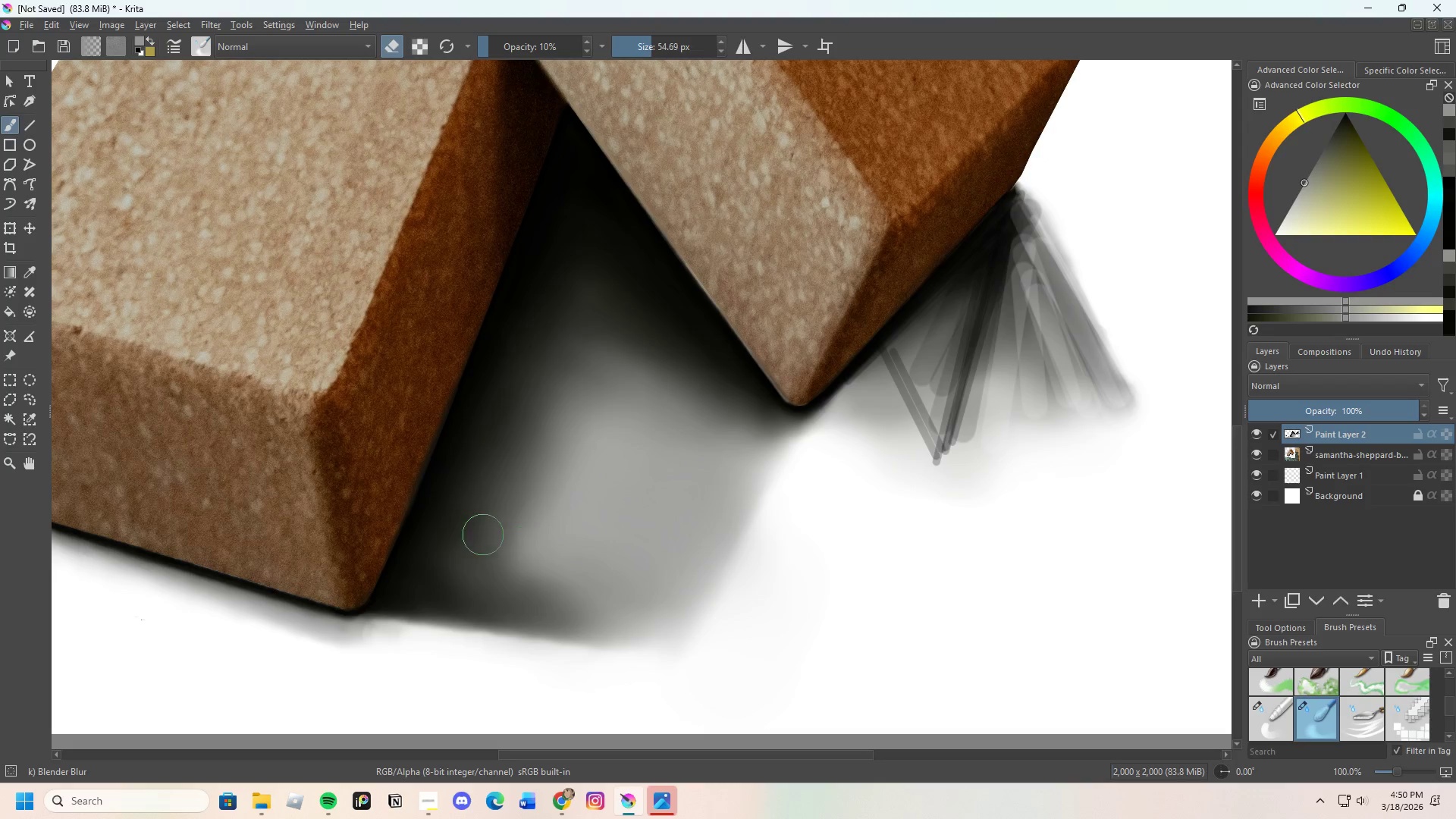 
left_click_drag(start_coordinate=[485, 532], to_coordinate=[485, 554])
 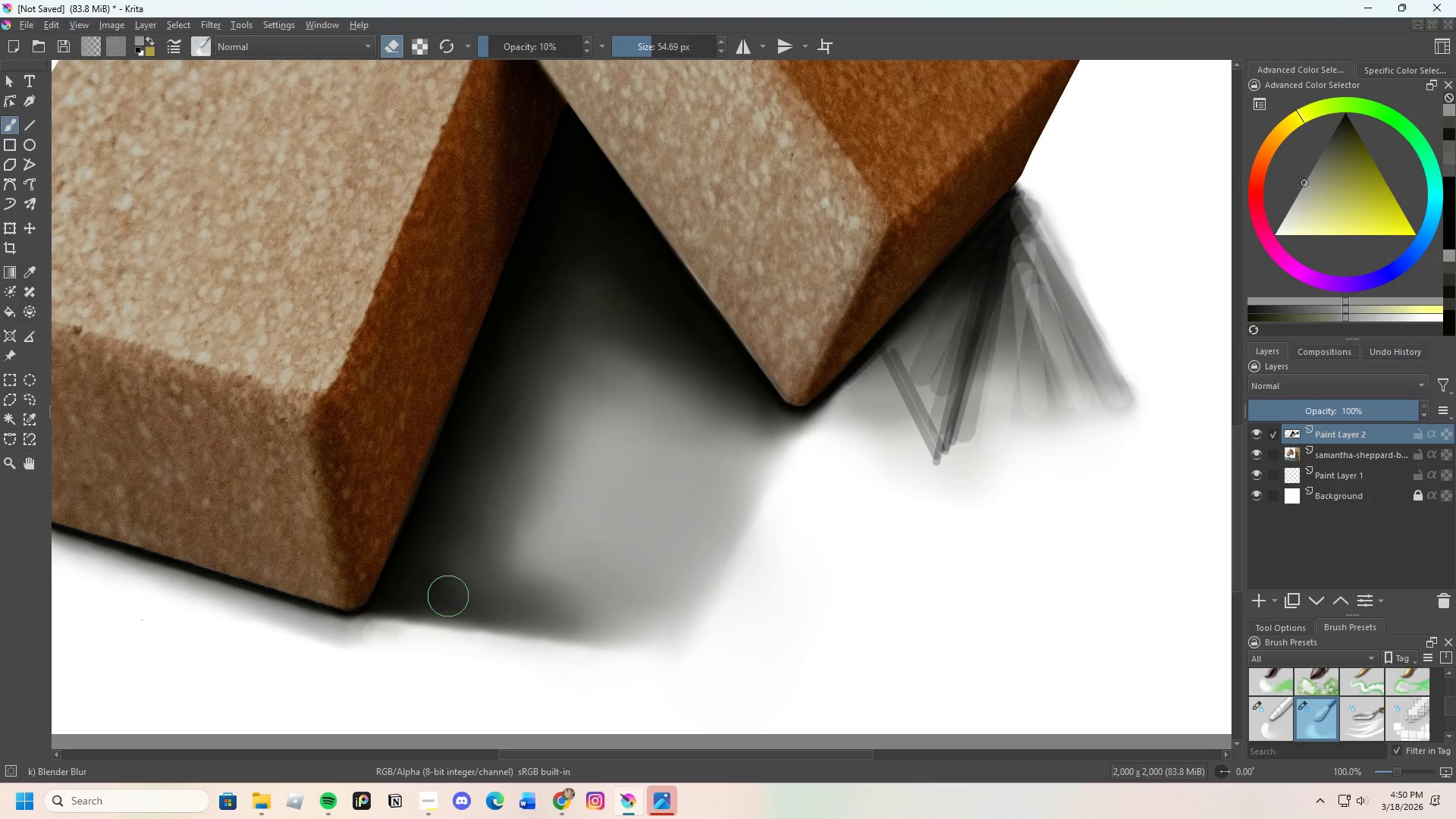 
left_click_drag(start_coordinate=[442, 588], to_coordinate=[485, 533])
 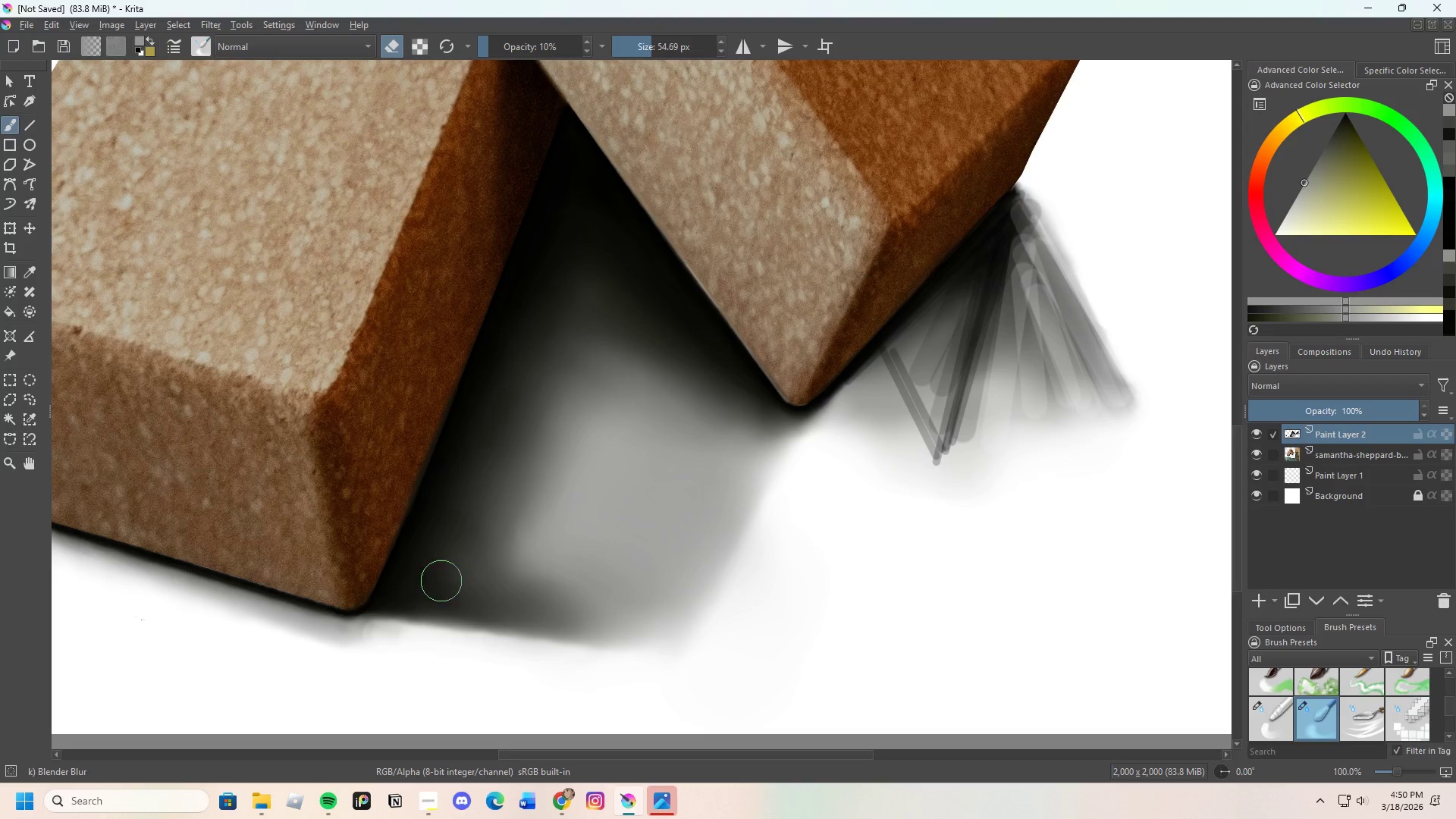 
left_click_drag(start_coordinate=[441, 581], to_coordinate=[496, 546])
 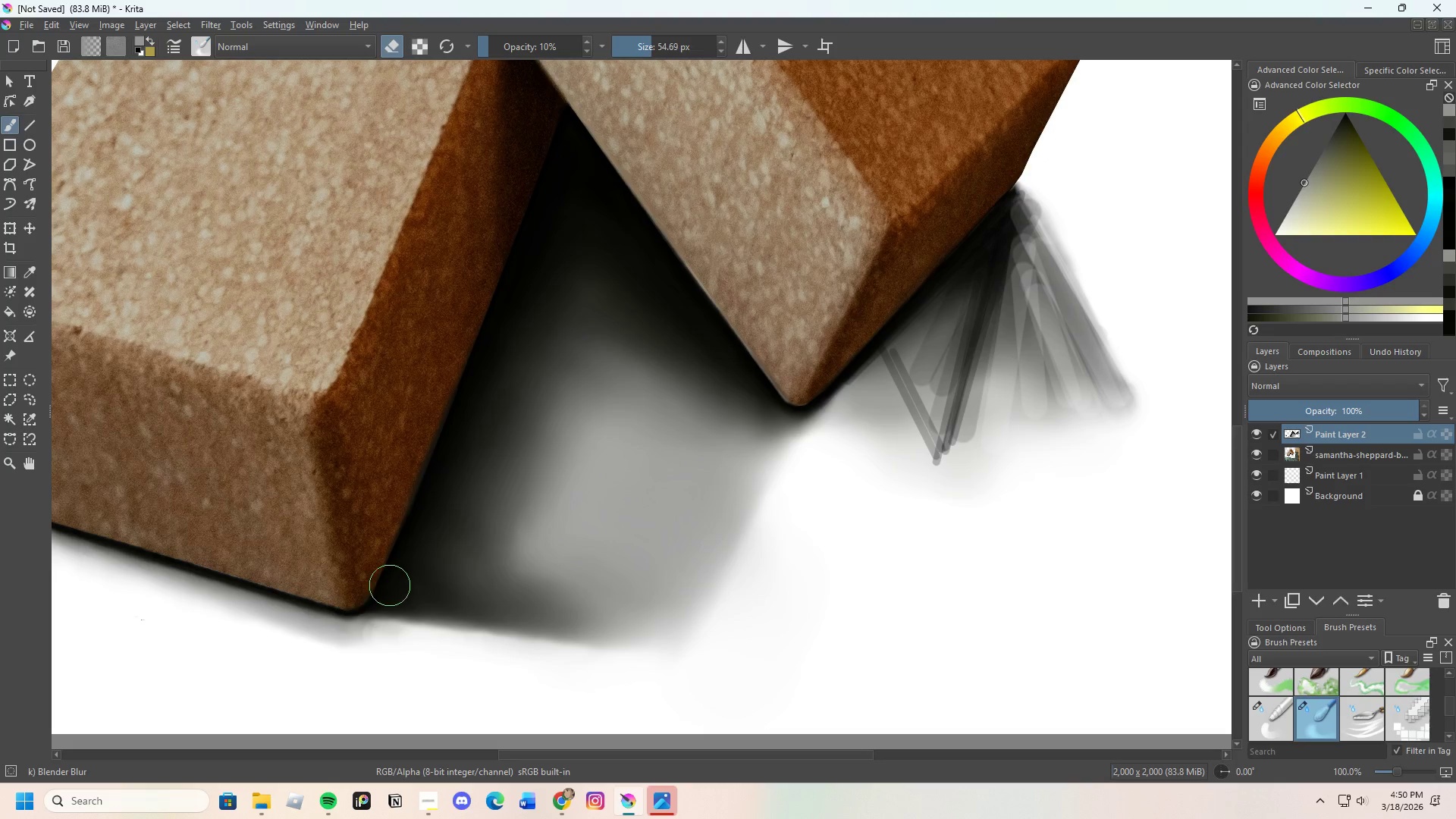 
left_click_drag(start_coordinate=[408, 584], to_coordinate=[453, 573])
 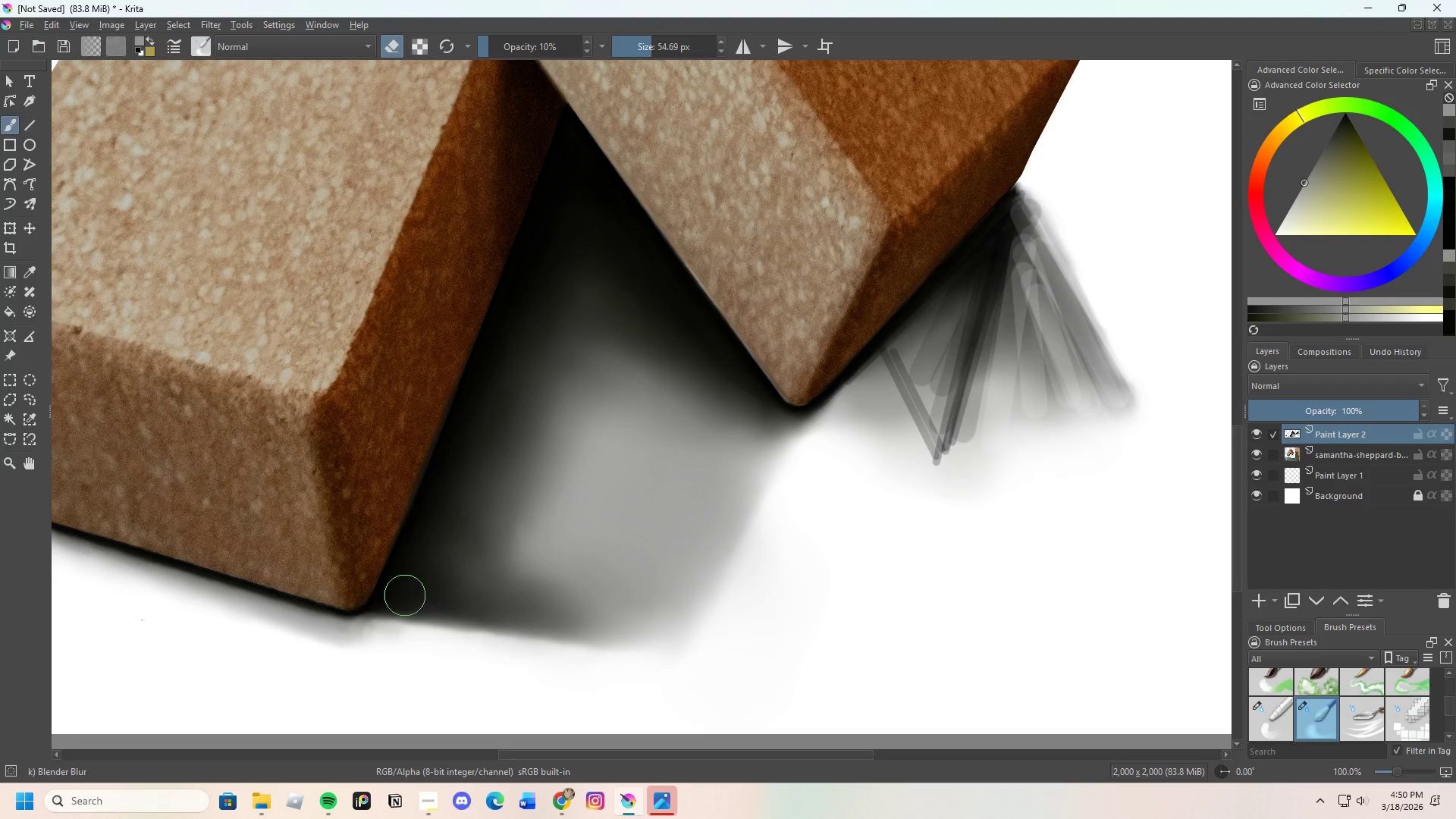 
left_click_drag(start_coordinate=[405, 596], to_coordinate=[520, 562])
 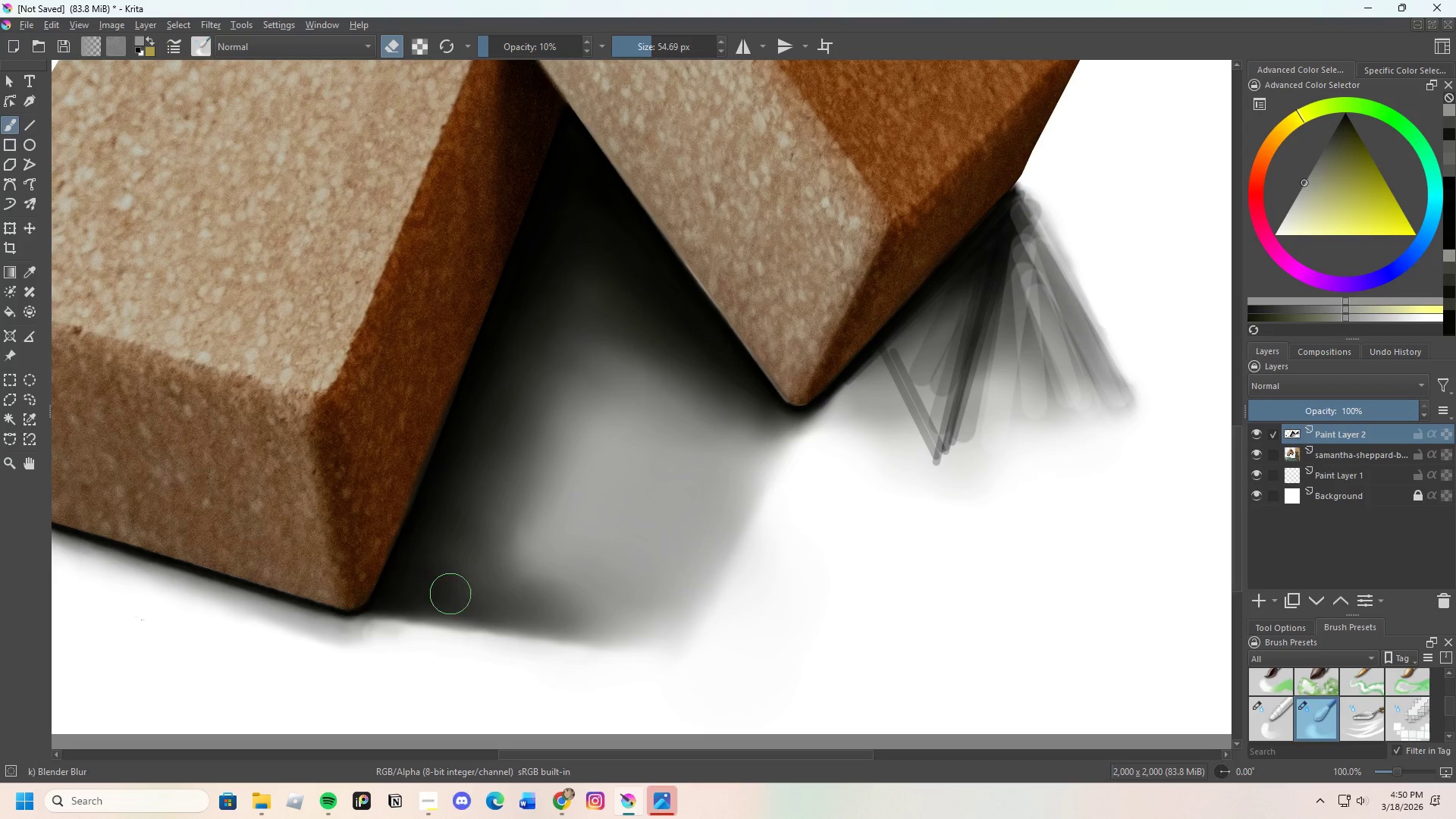 
left_click_drag(start_coordinate=[451, 596], to_coordinate=[482, 567])
 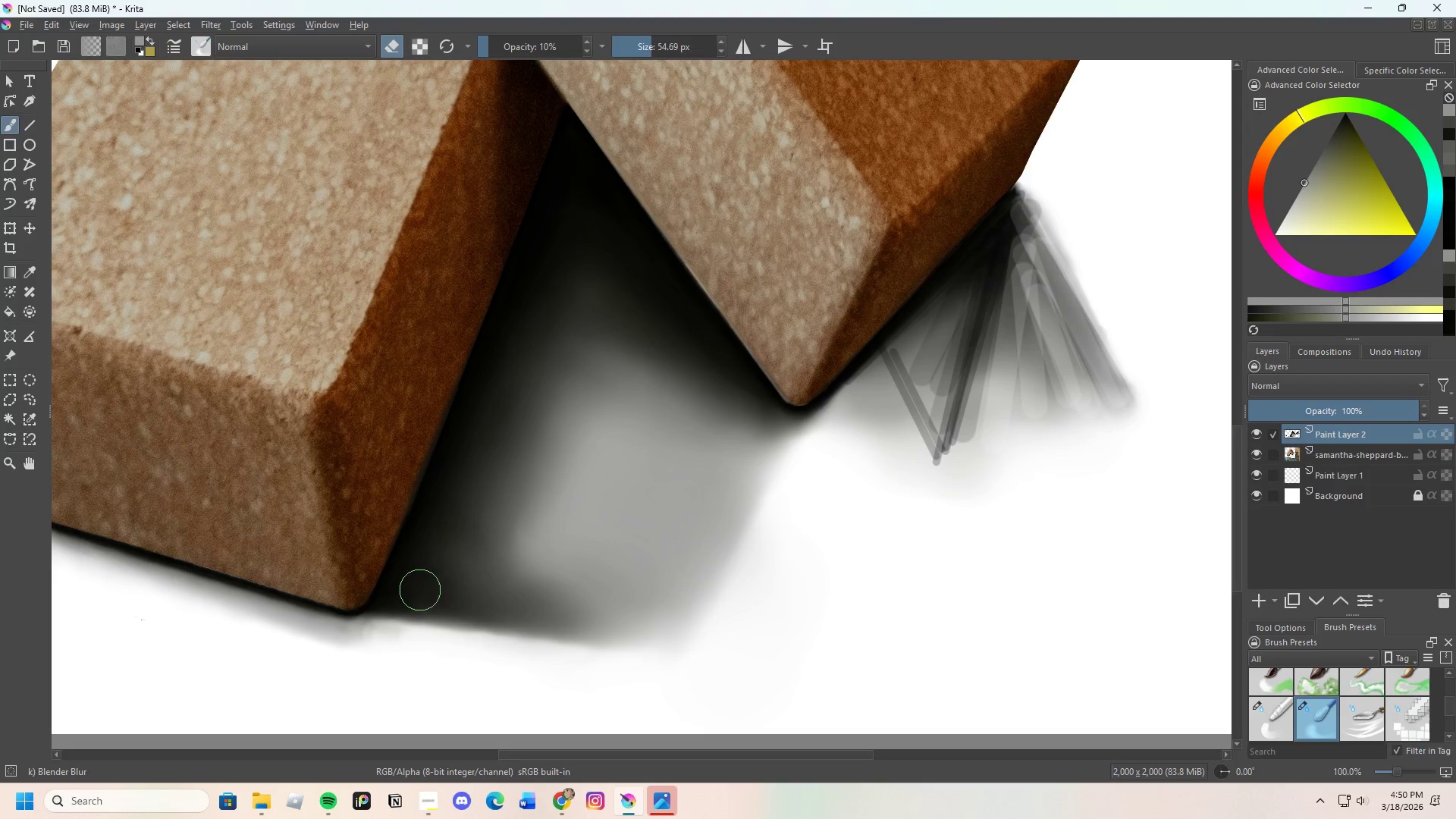 
left_click_drag(start_coordinate=[407, 577], to_coordinate=[459, 509])
 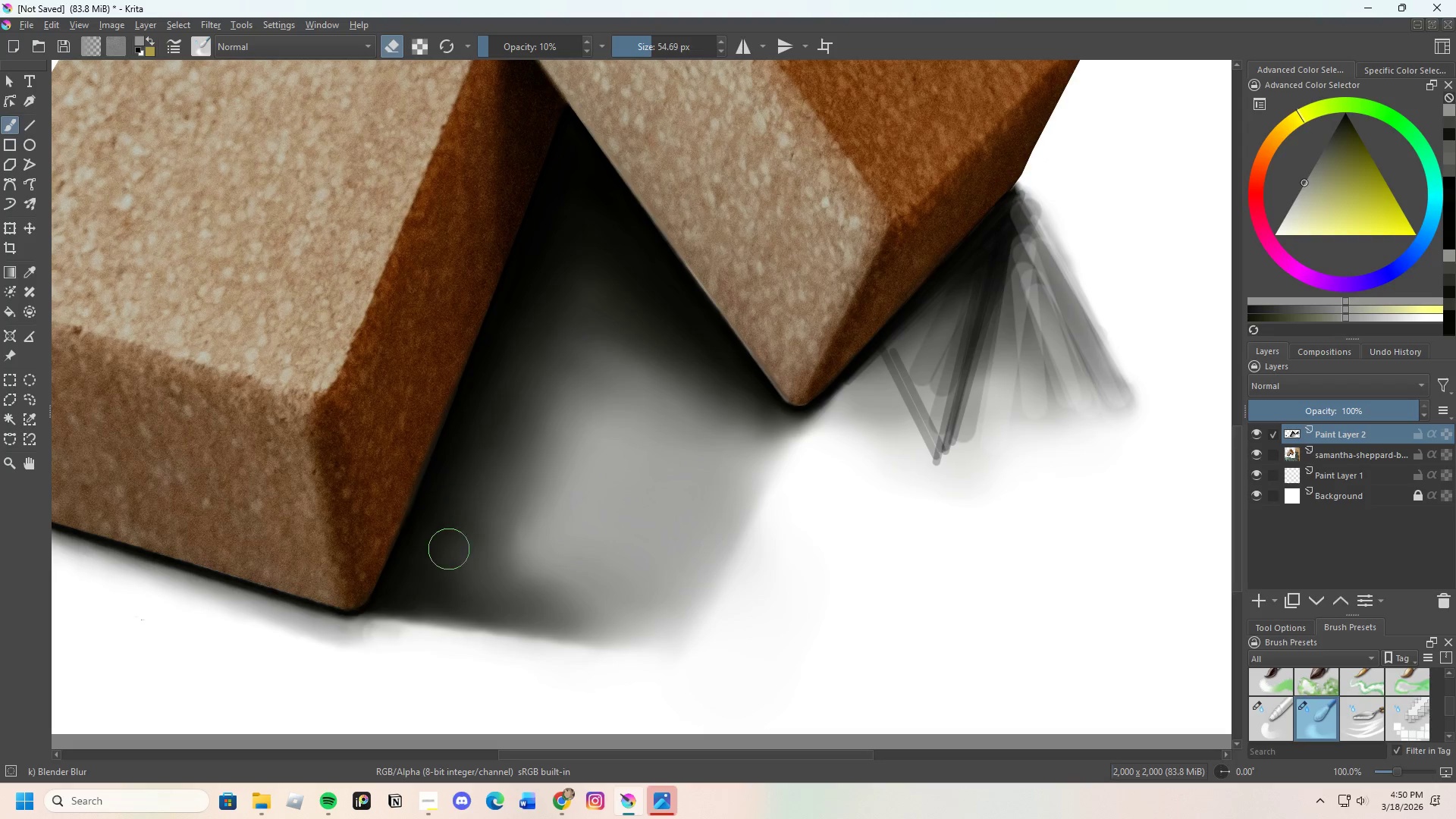 
left_click_drag(start_coordinate=[447, 567], to_coordinate=[484, 560])
 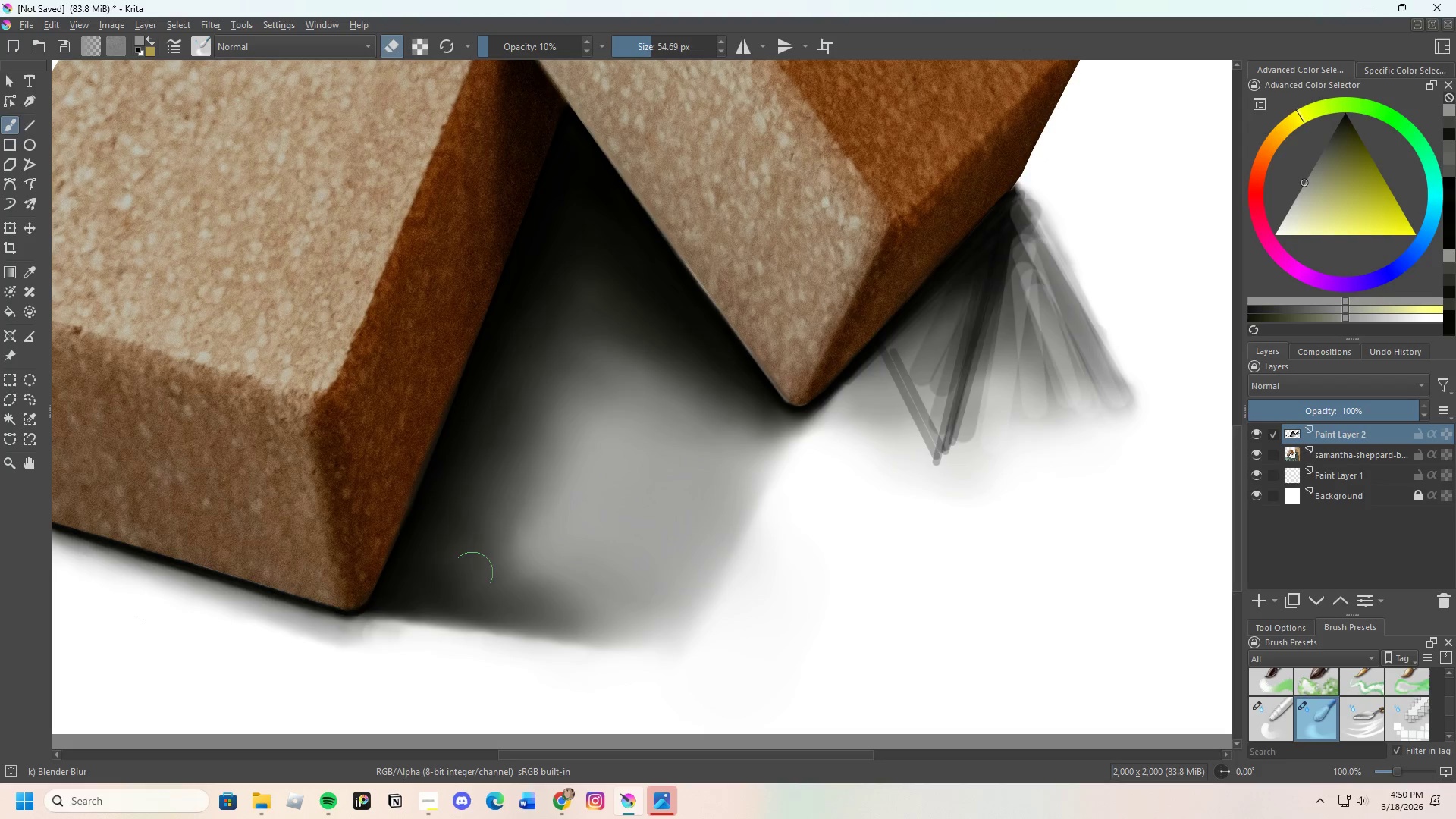 
left_click_drag(start_coordinate=[464, 588], to_coordinate=[460, 588])
 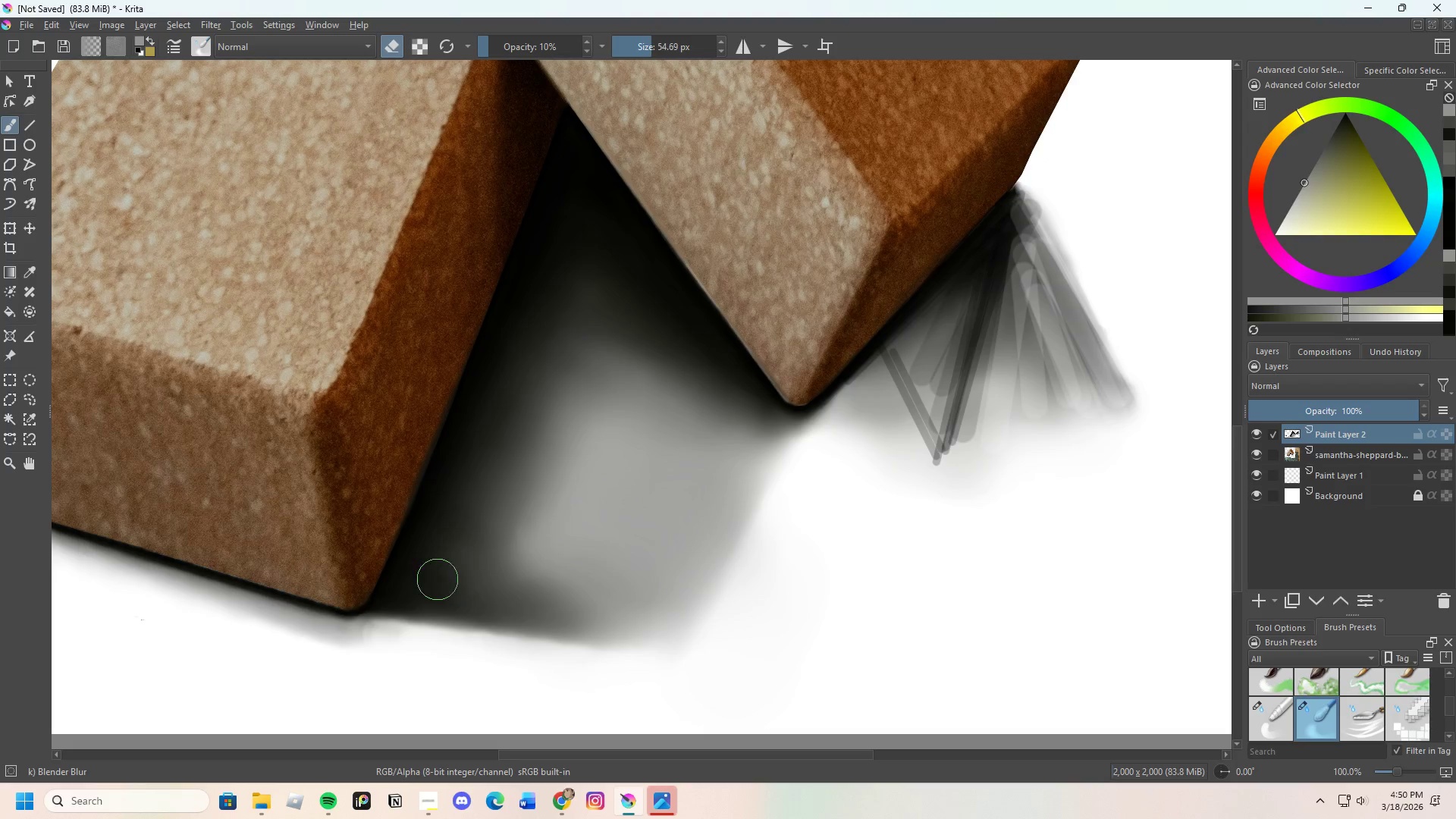 
left_click_drag(start_coordinate=[448, 595], to_coordinate=[511, 608])
 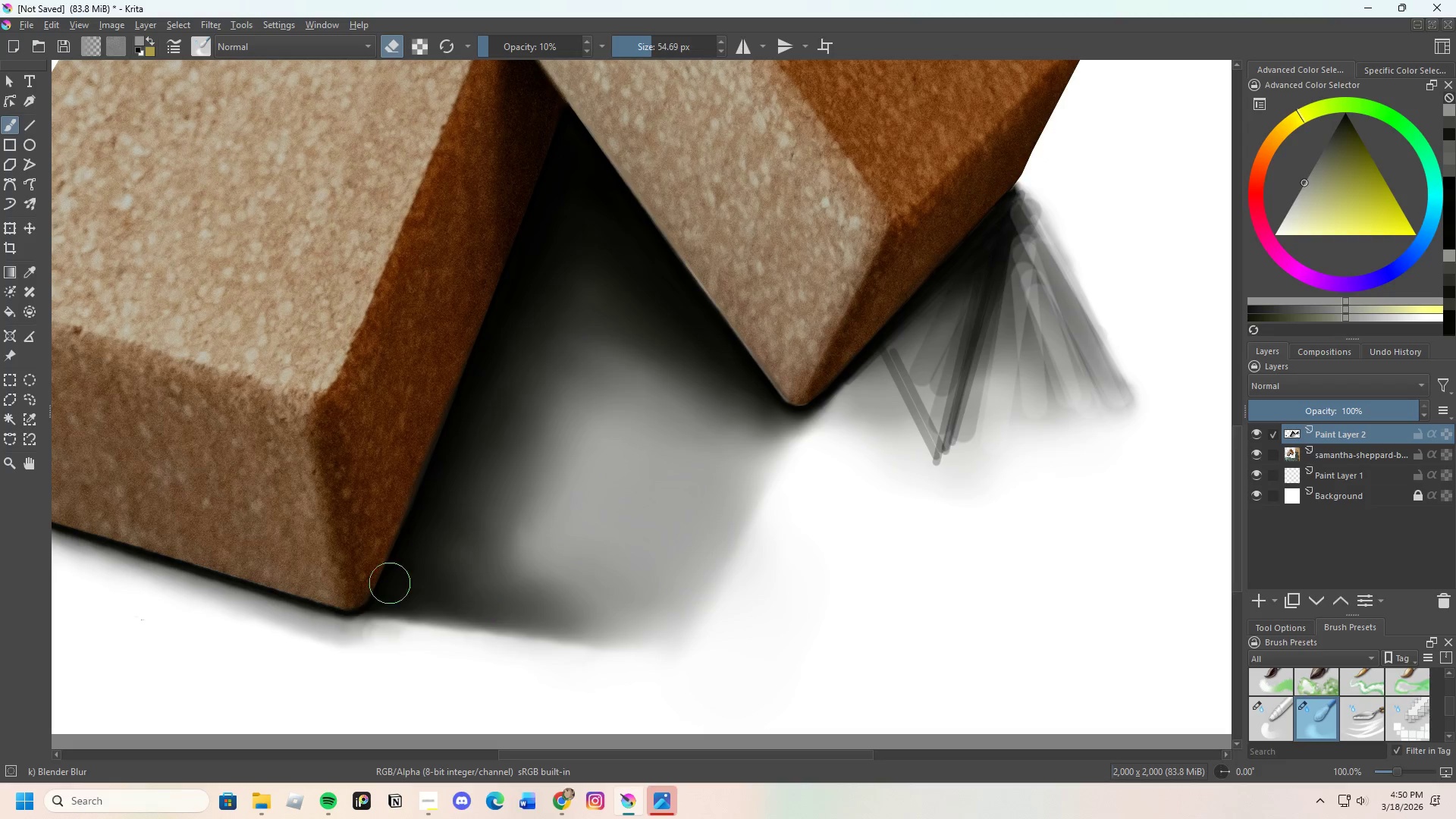 
left_click_drag(start_coordinate=[432, 607], to_coordinate=[457, 613])
 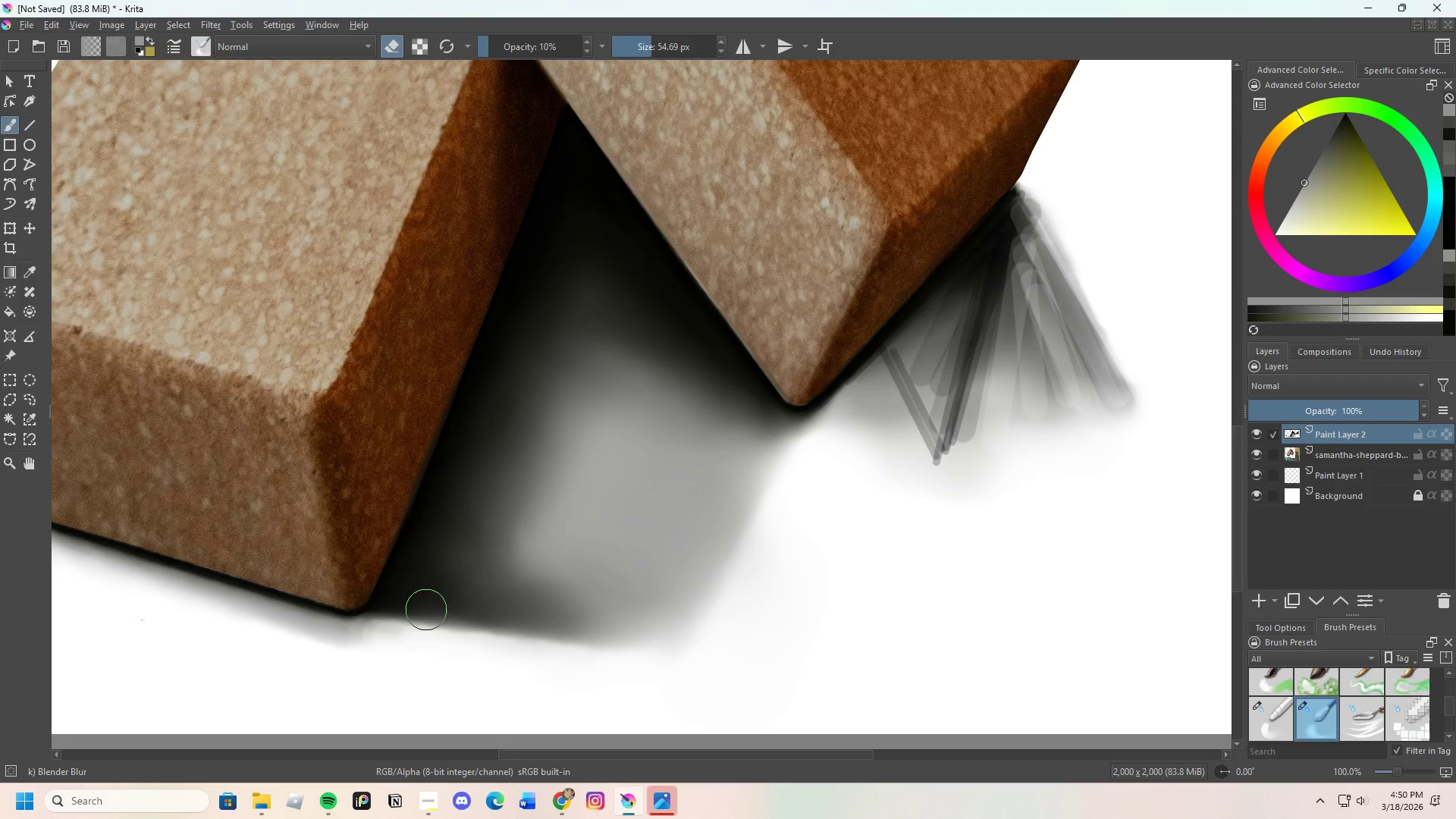 
left_click_drag(start_coordinate=[431, 609], to_coordinate=[491, 615])
 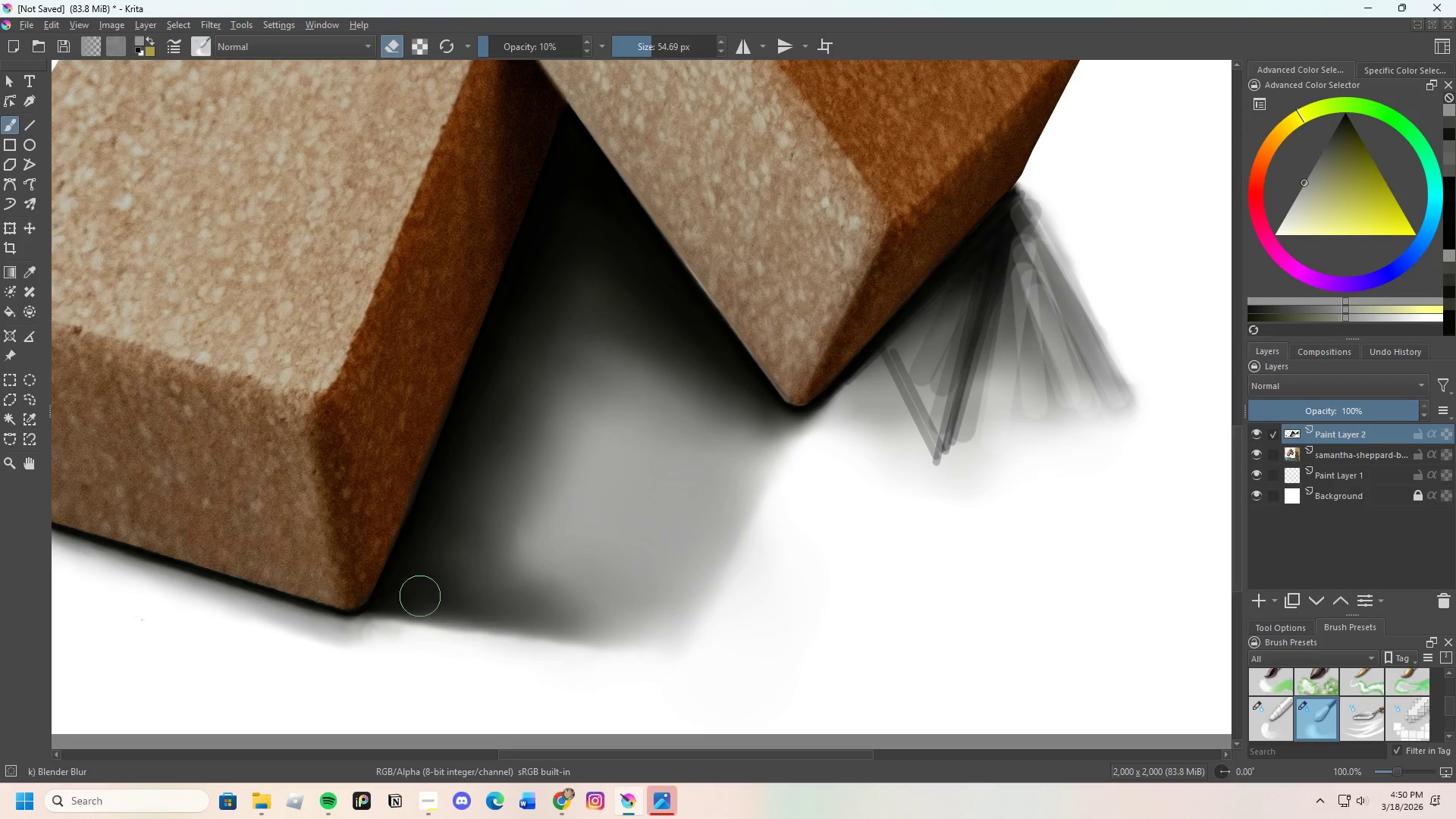 
left_click_drag(start_coordinate=[425, 598], to_coordinate=[492, 612])
 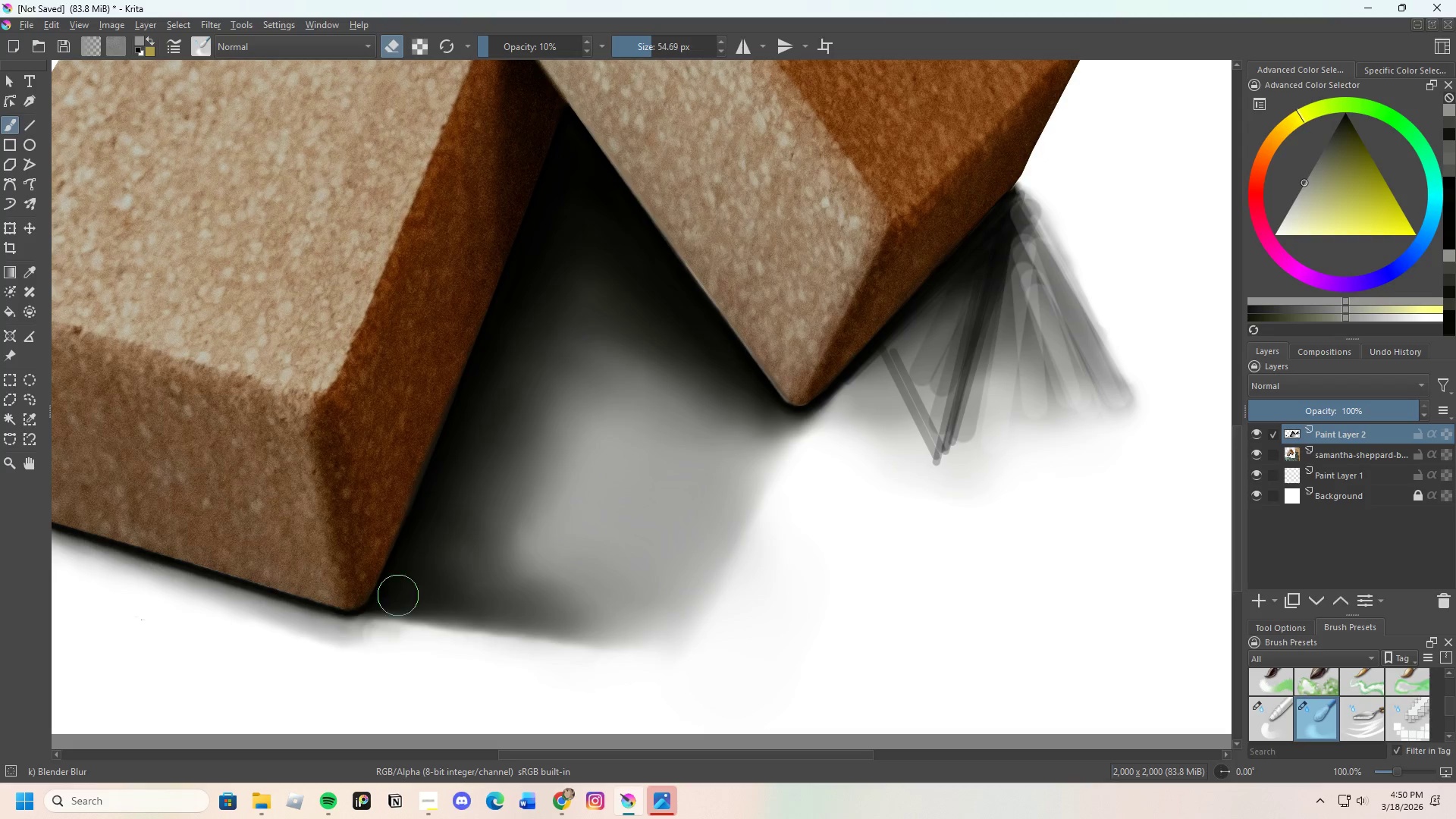 
left_click_drag(start_coordinate=[425, 606], to_coordinate=[482, 616])
 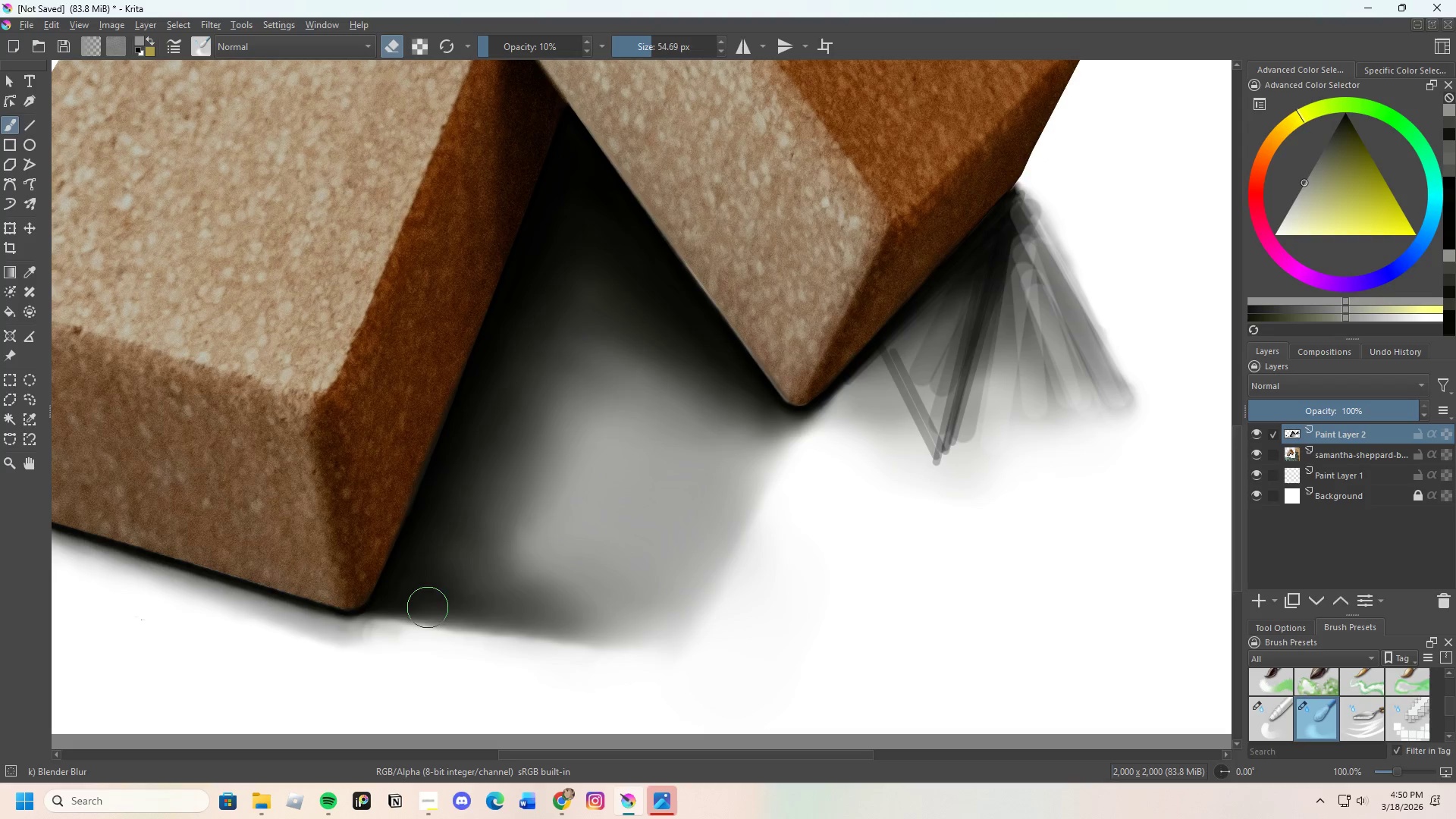 
left_click_drag(start_coordinate=[465, 613], to_coordinate=[528, 624])
 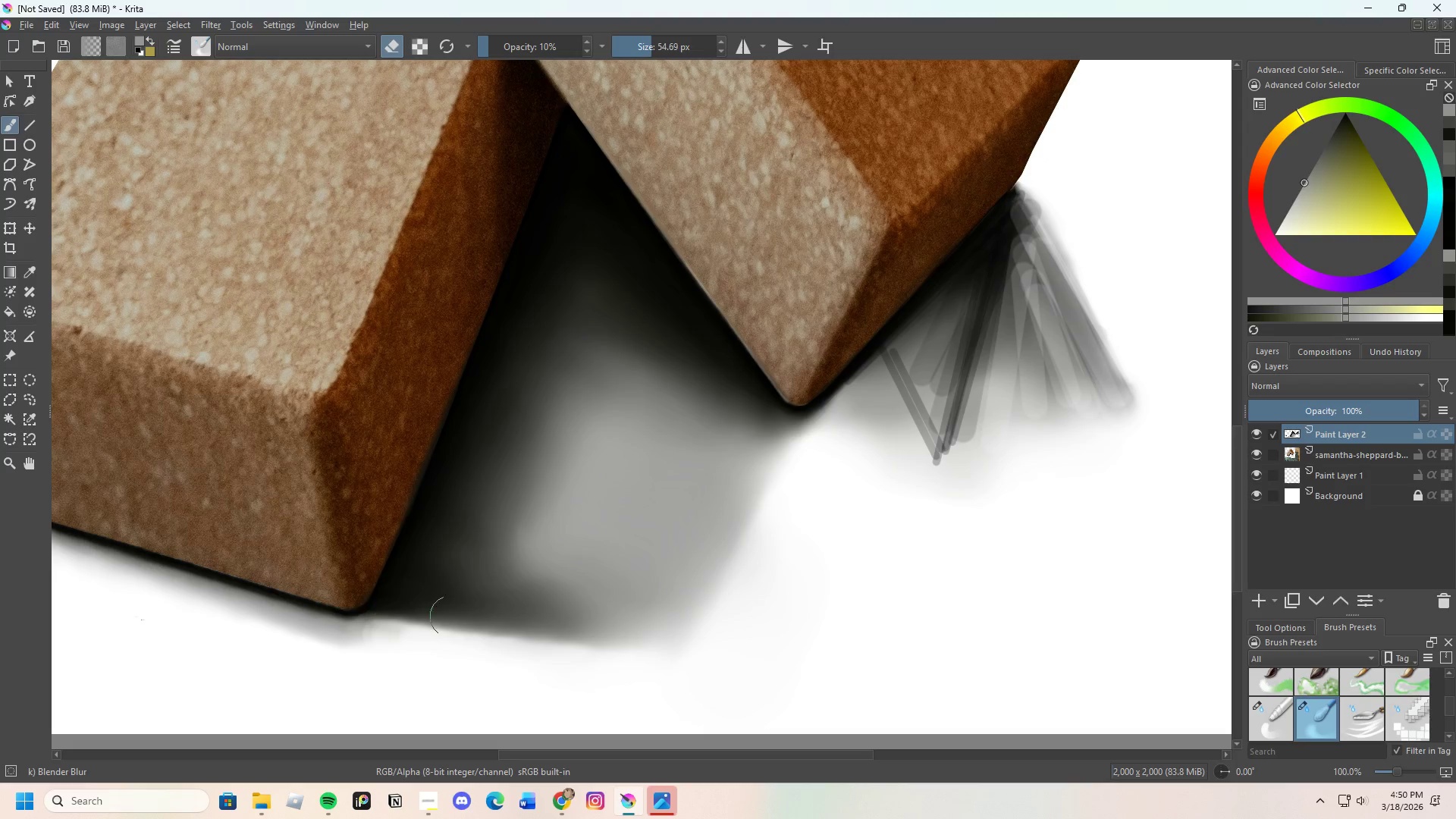 
left_click_drag(start_coordinate=[529, 629], to_coordinate=[477, 617])
 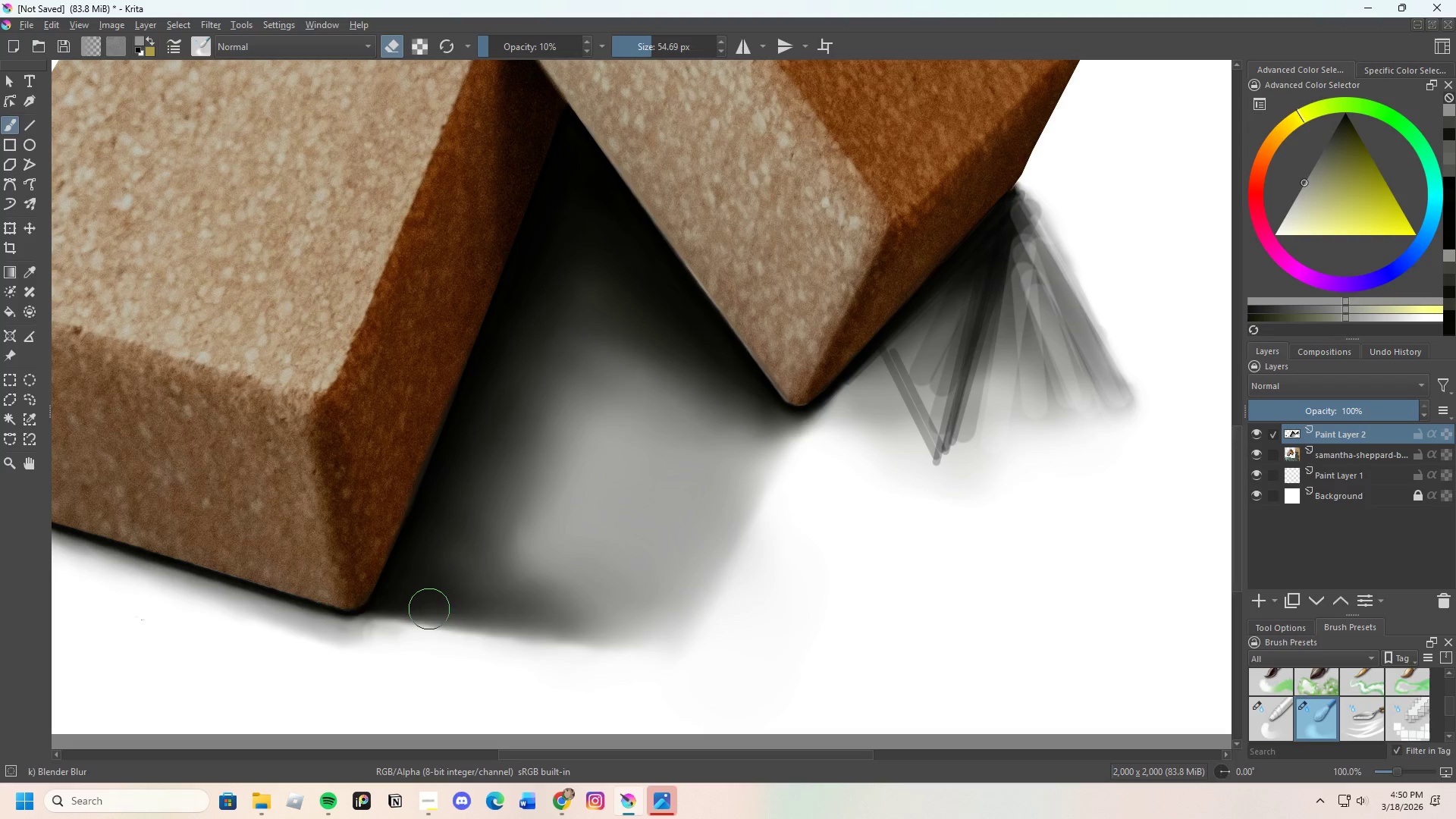 
left_click_drag(start_coordinate=[434, 610], to_coordinate=[576, 632])
 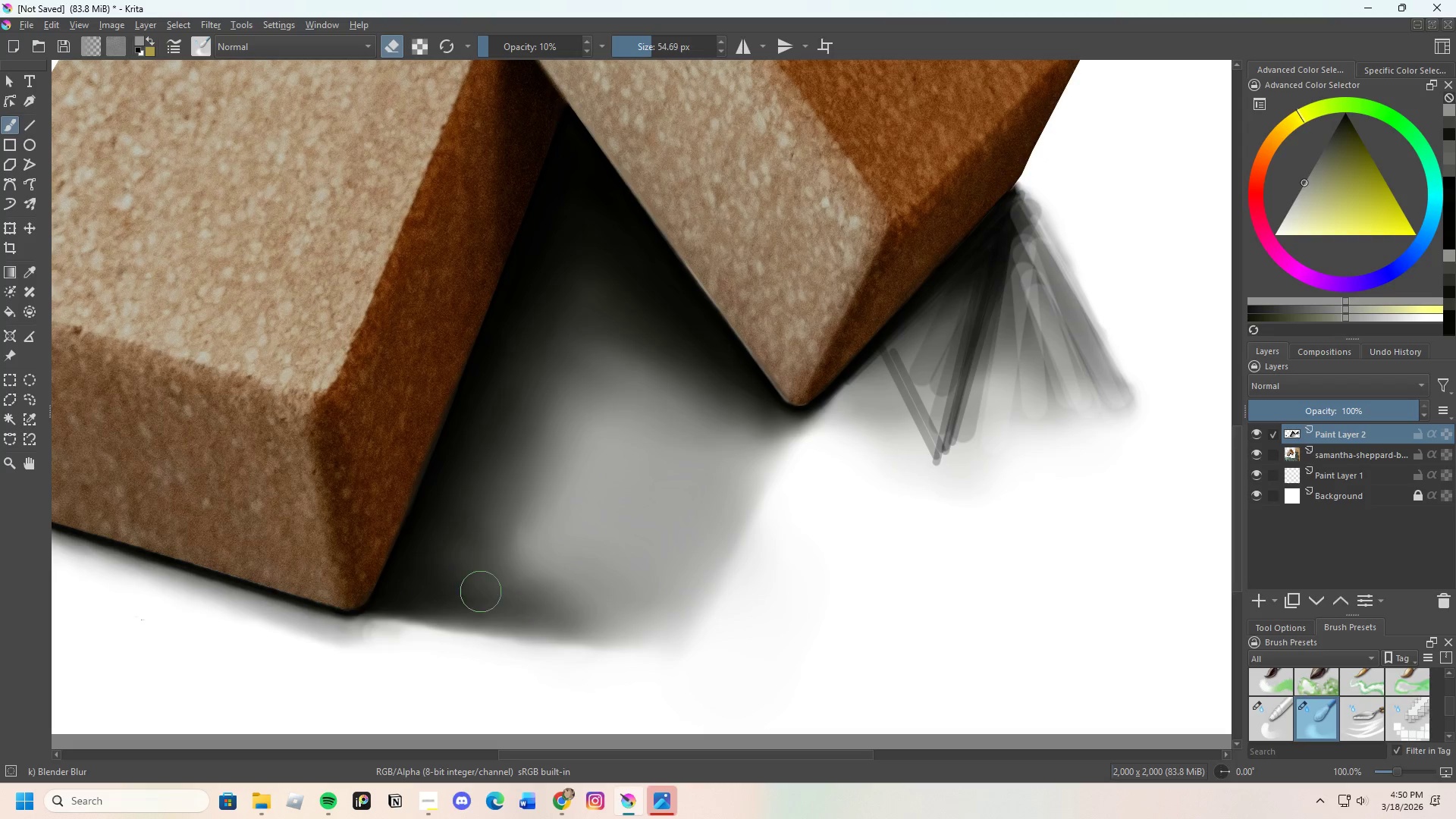 
left_click_drag(start_coordinate=[482, 591], to_coordinate=[491, 522])
 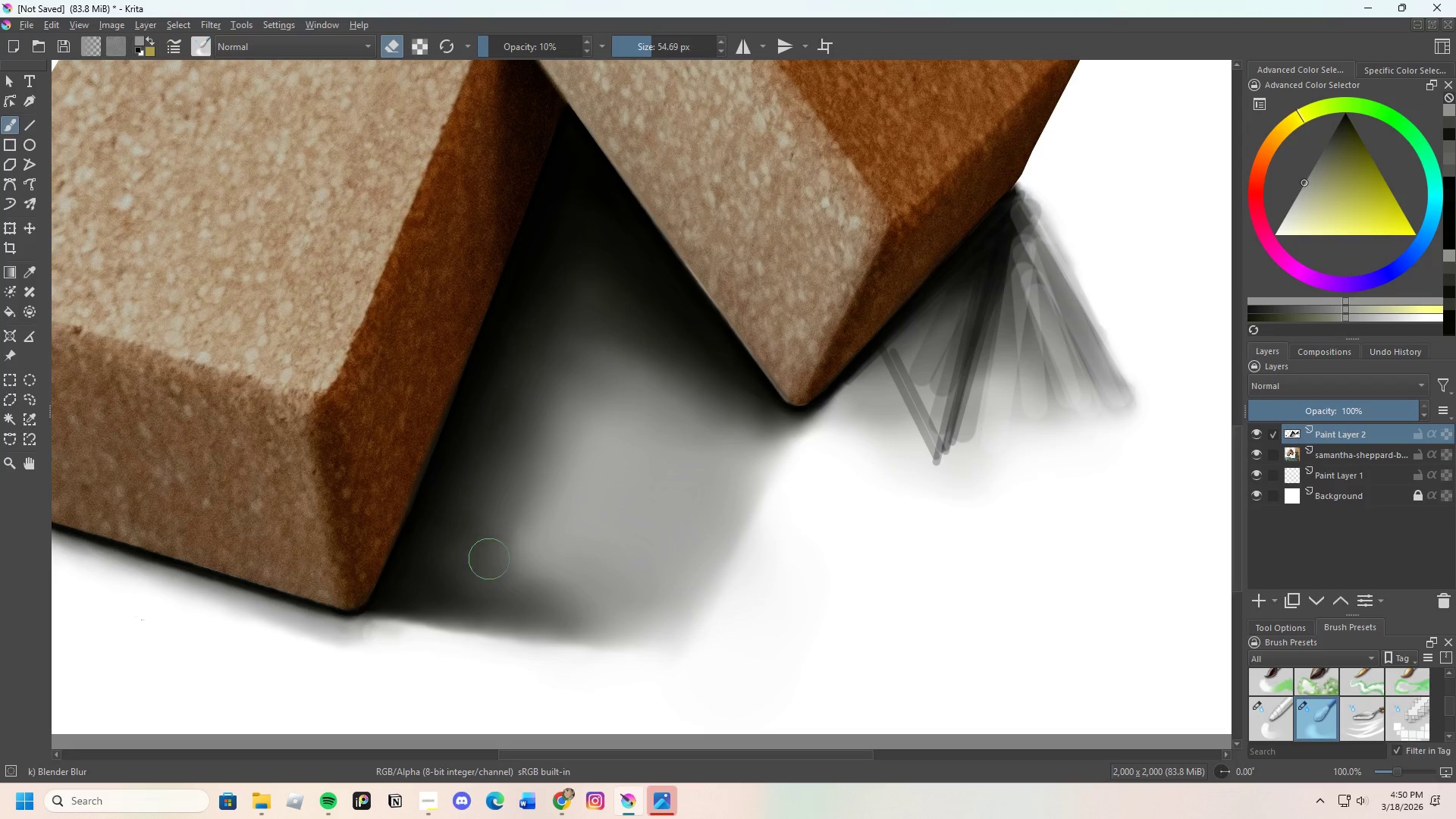 
left_click_drag(start_coordinate=[489, 566], to_coordinate=[518, 518])
 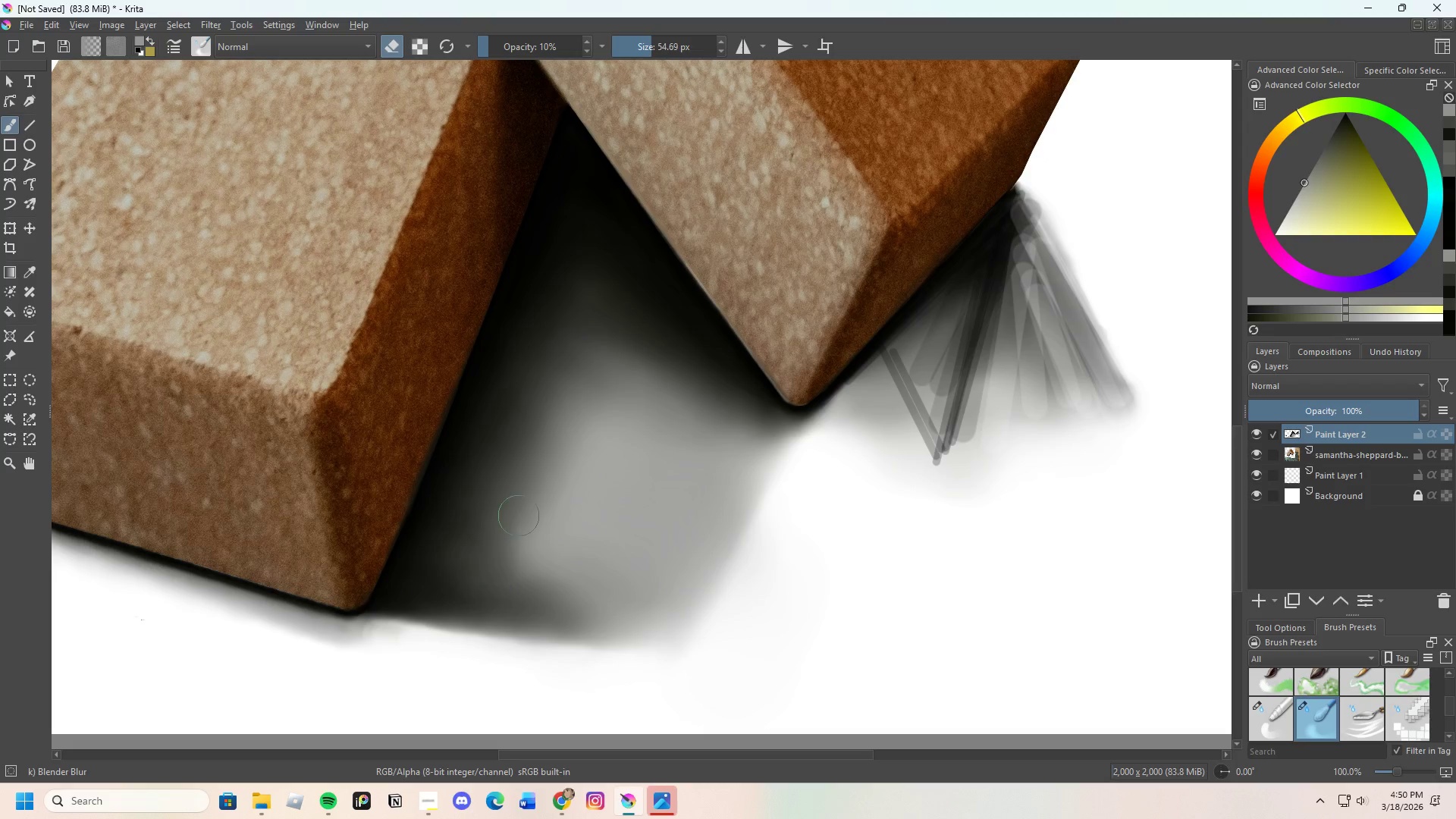 
left_click_drag(start_coordinate=[516, 528], to_coordinate=[526, 475])
 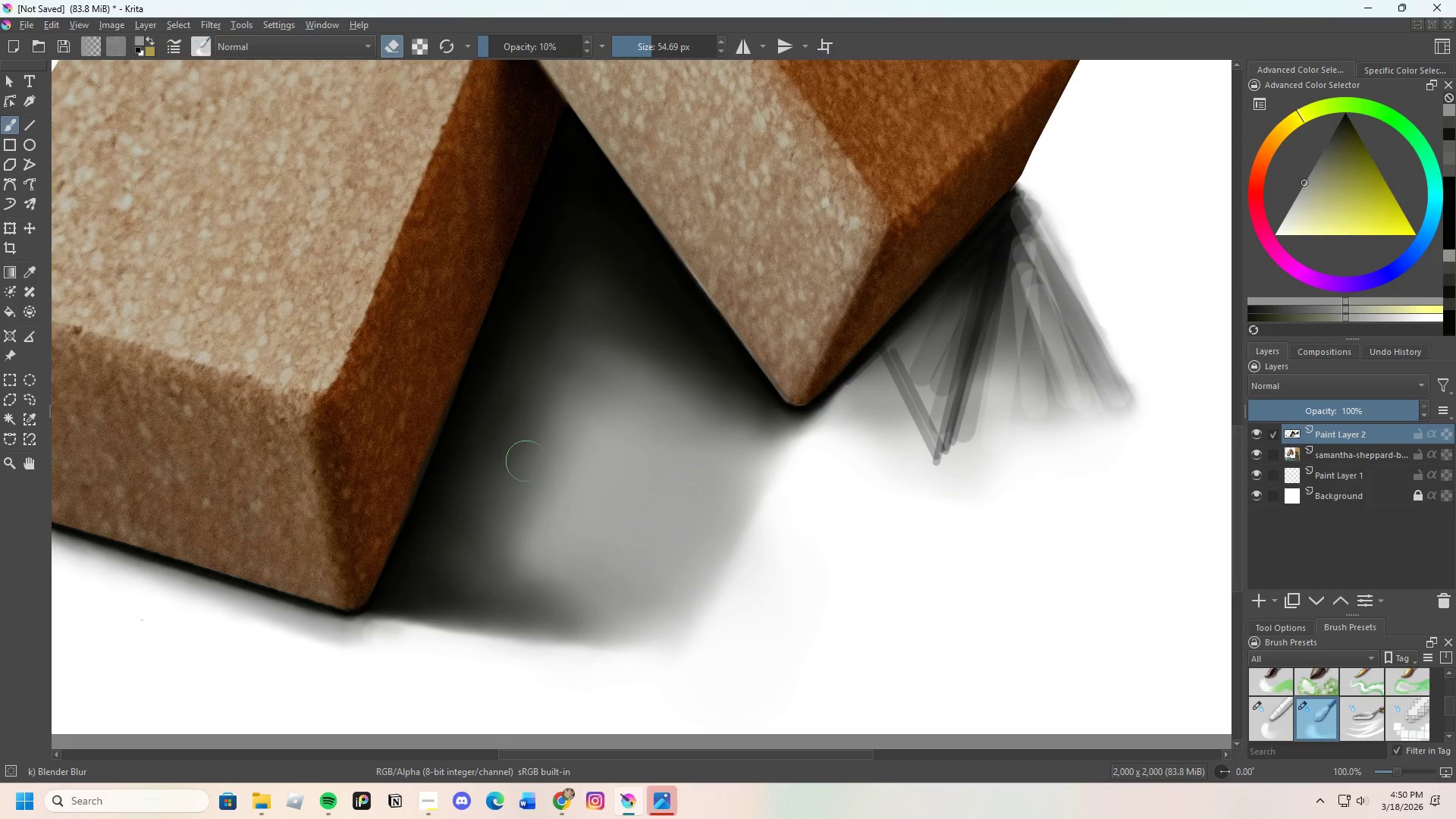 
left_click_drag(start_coordinate=[524, 483], to_coordinate=[548, 566])
 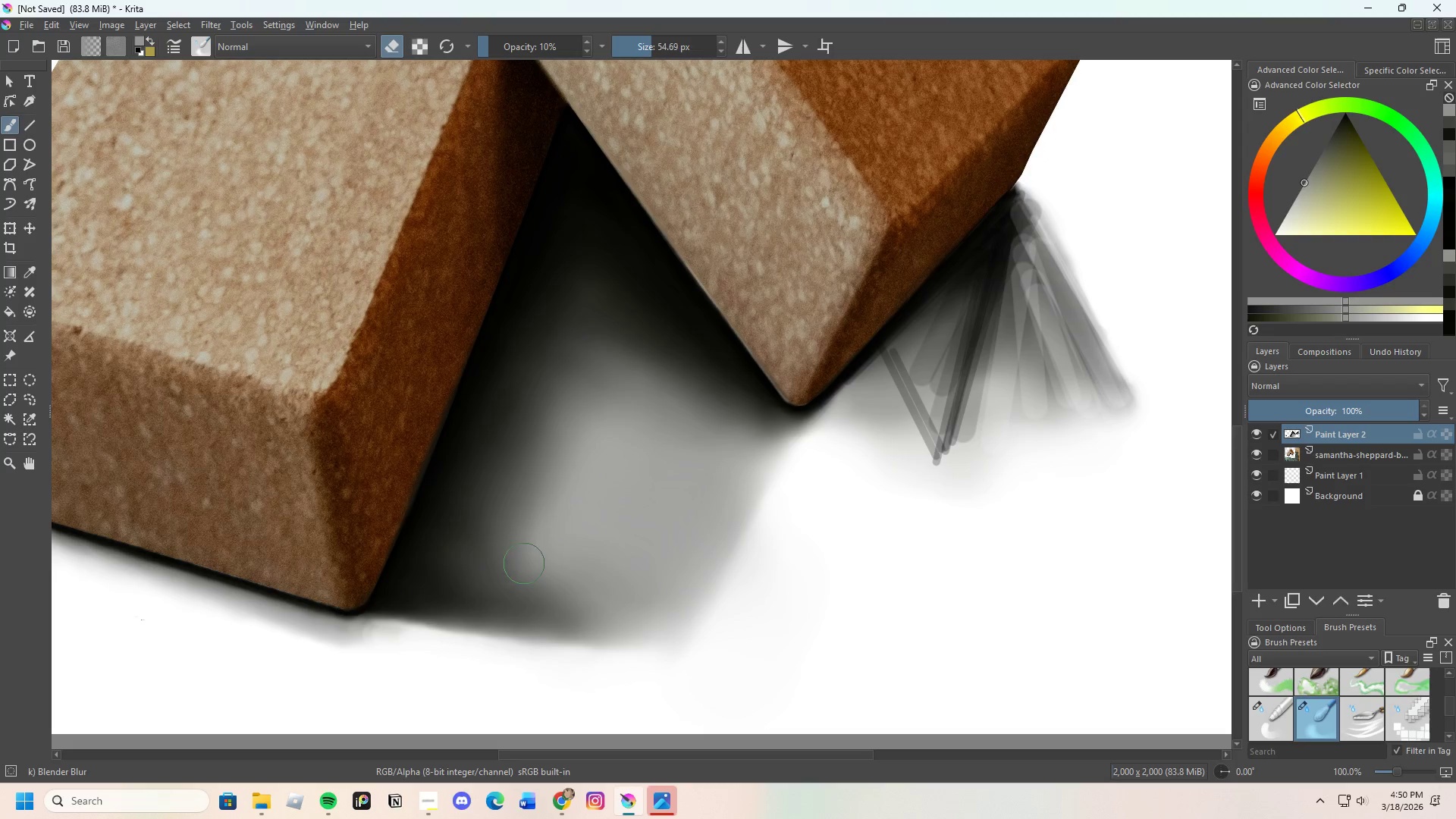 
left_click_drag(start_coordinate=[538, 576], to_coordinate=[554, 588])
 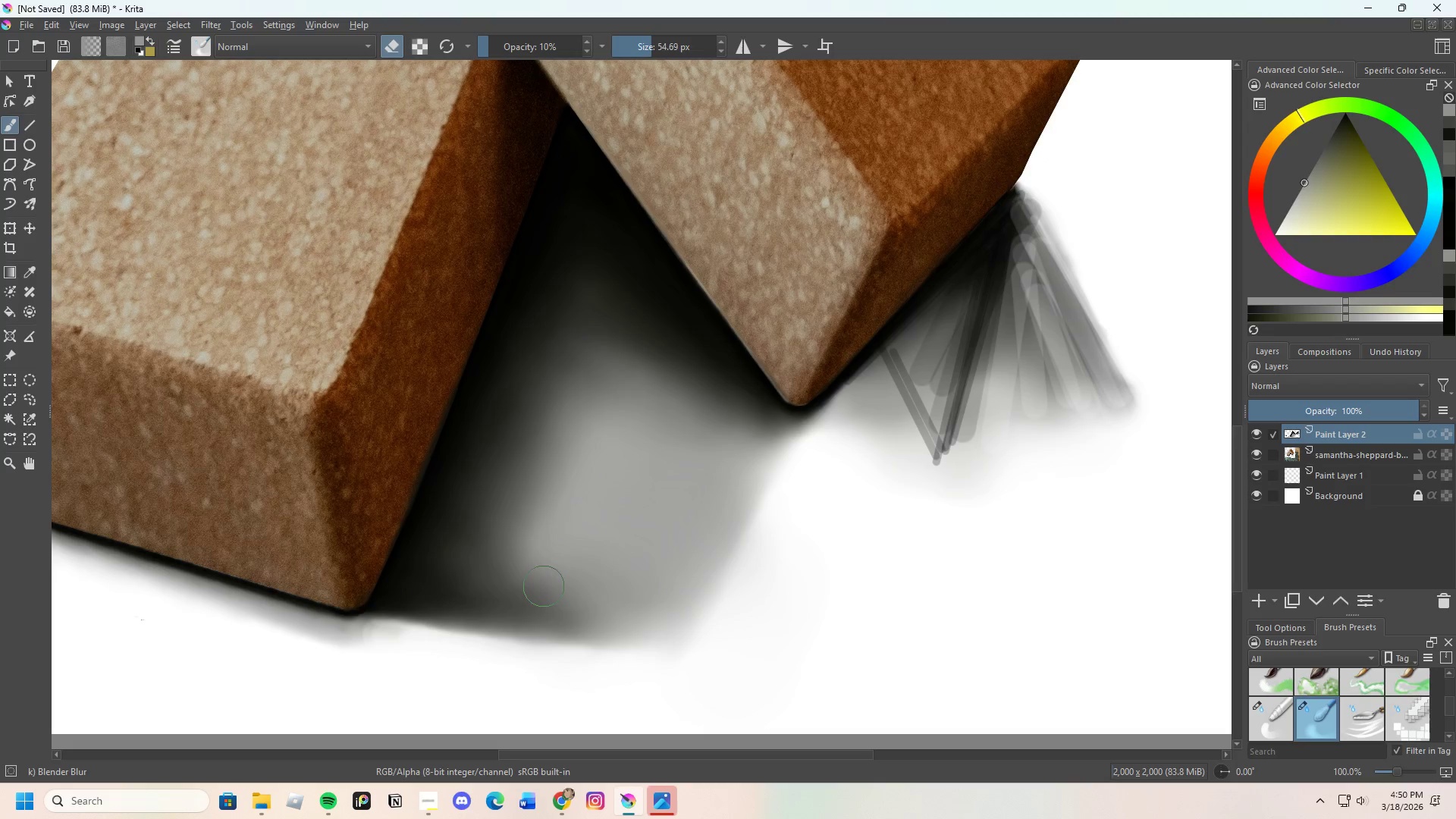 
left_click_drag(start_coordinate=[575, 598], to_coordinate=[592, 601])
 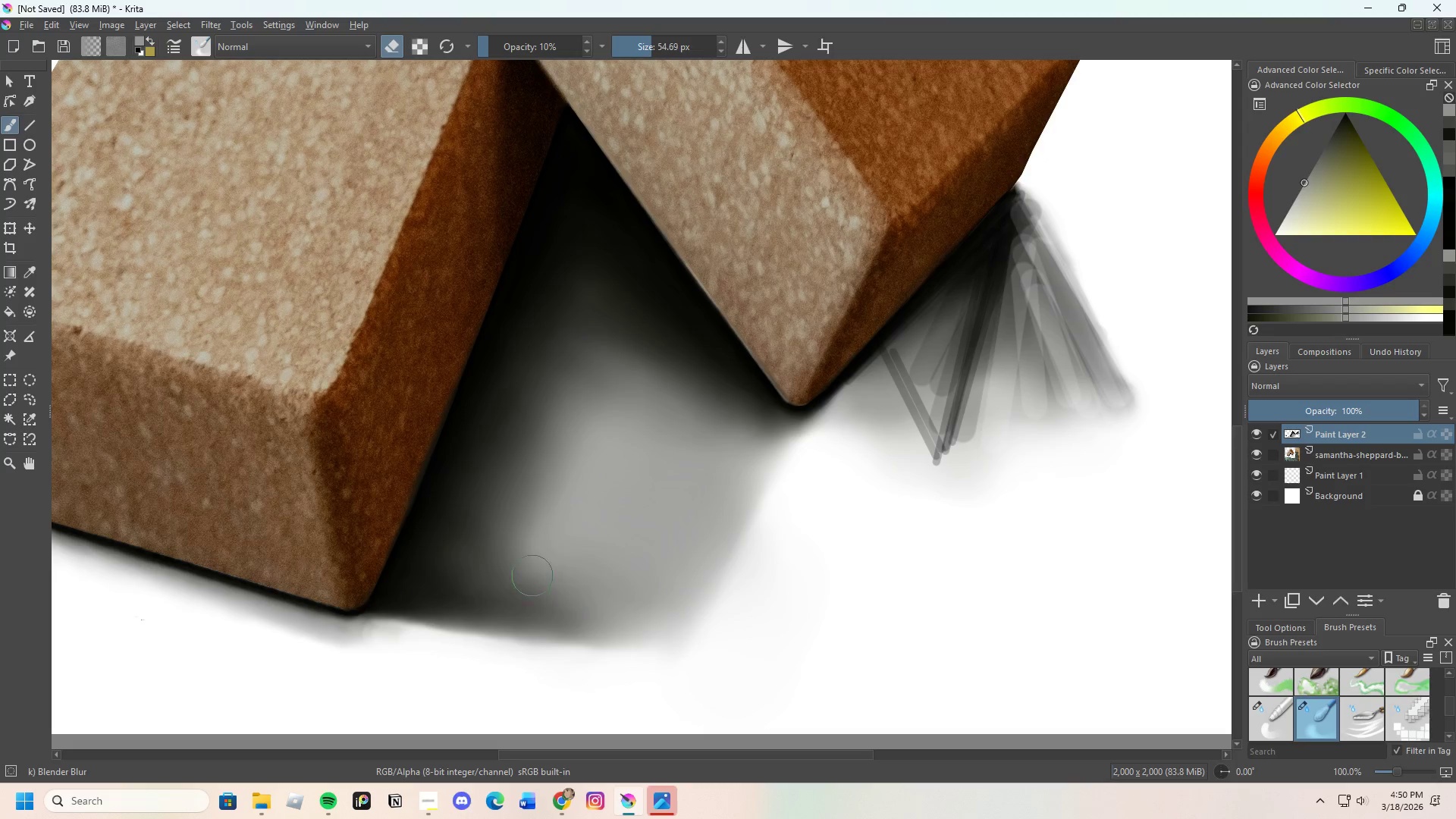 
left_click_drag(start_coordinate=[552, 586], to_coordinate=[504, 570])
 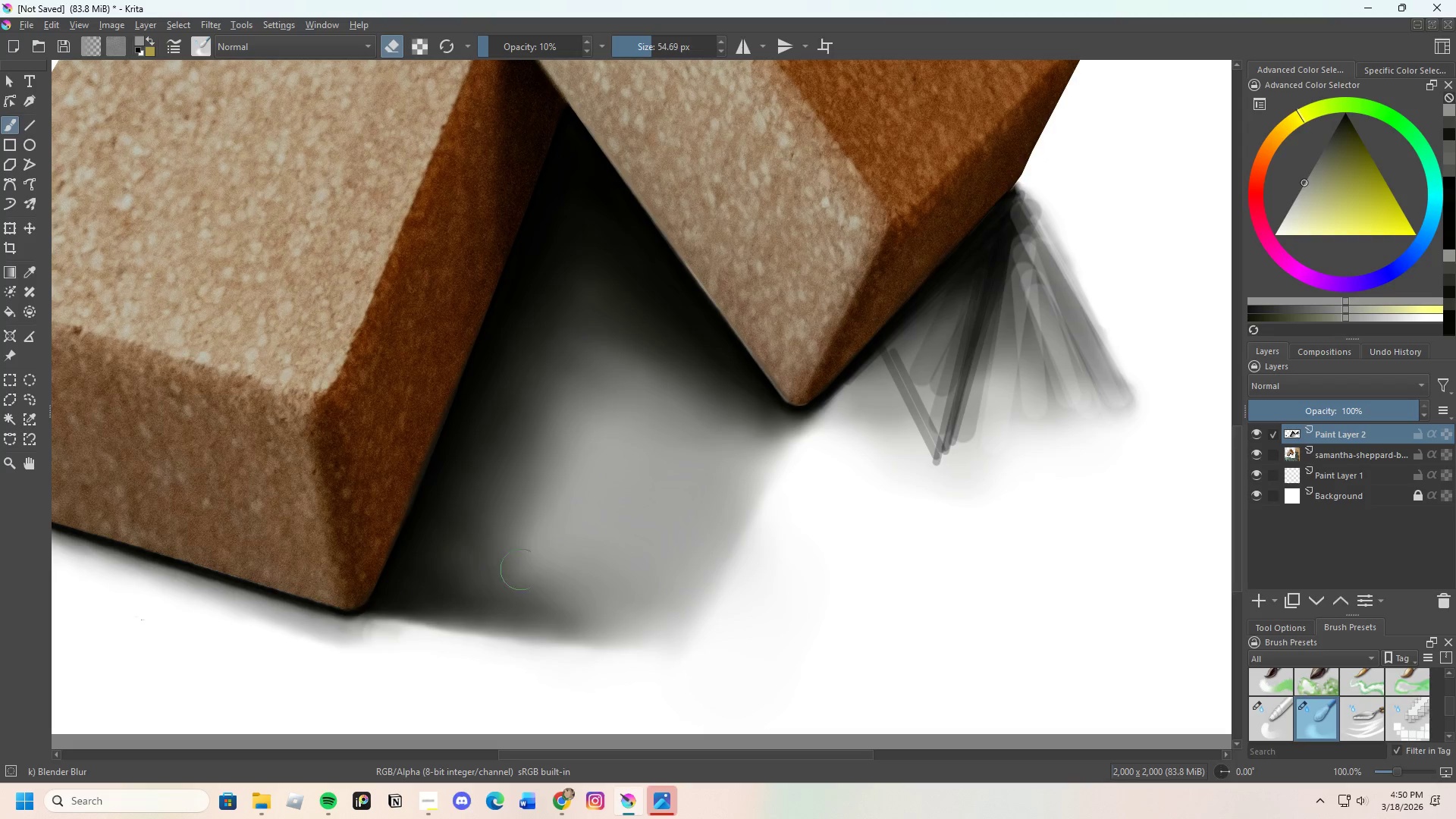 
left_click_drag(start_coordinate=[577, 593], to_coordinate=[538, 503])
 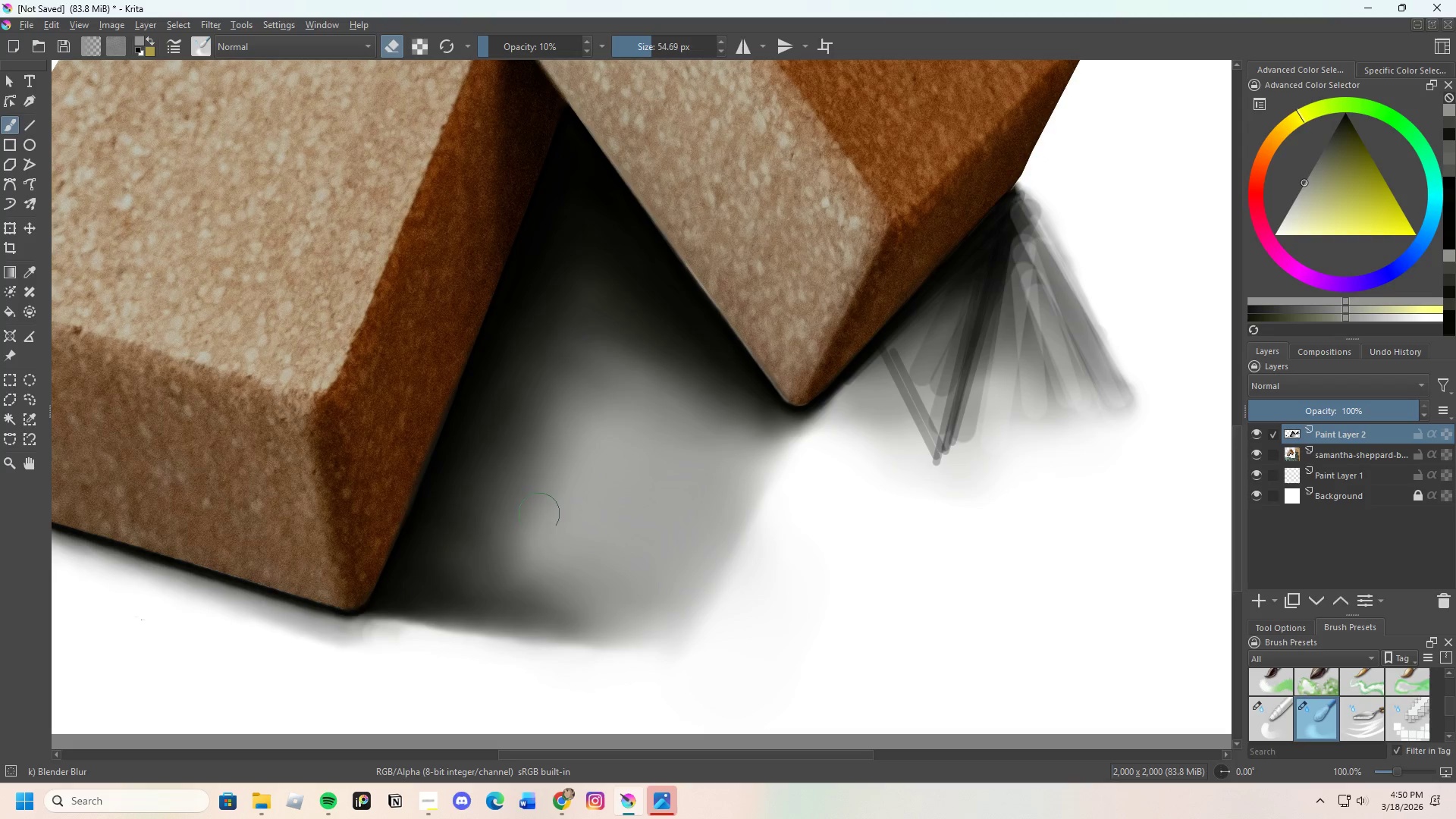 
left_click_drag(start_coordinate=[541, 529], to_coordinate=[557, 482])
 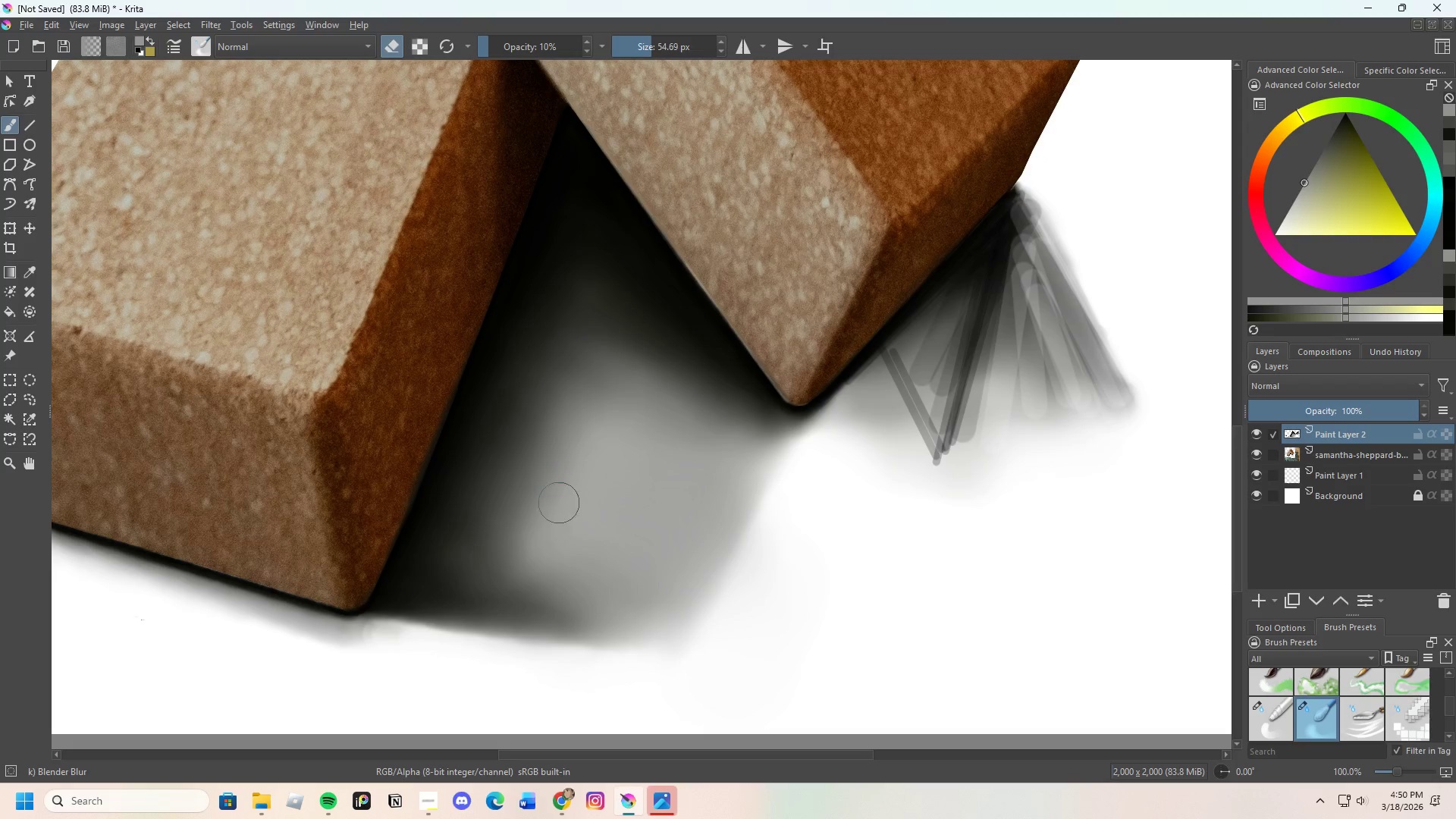 
left_click_drag(start_coordinate=[559, 503], to_coordinate=[549, 520])
 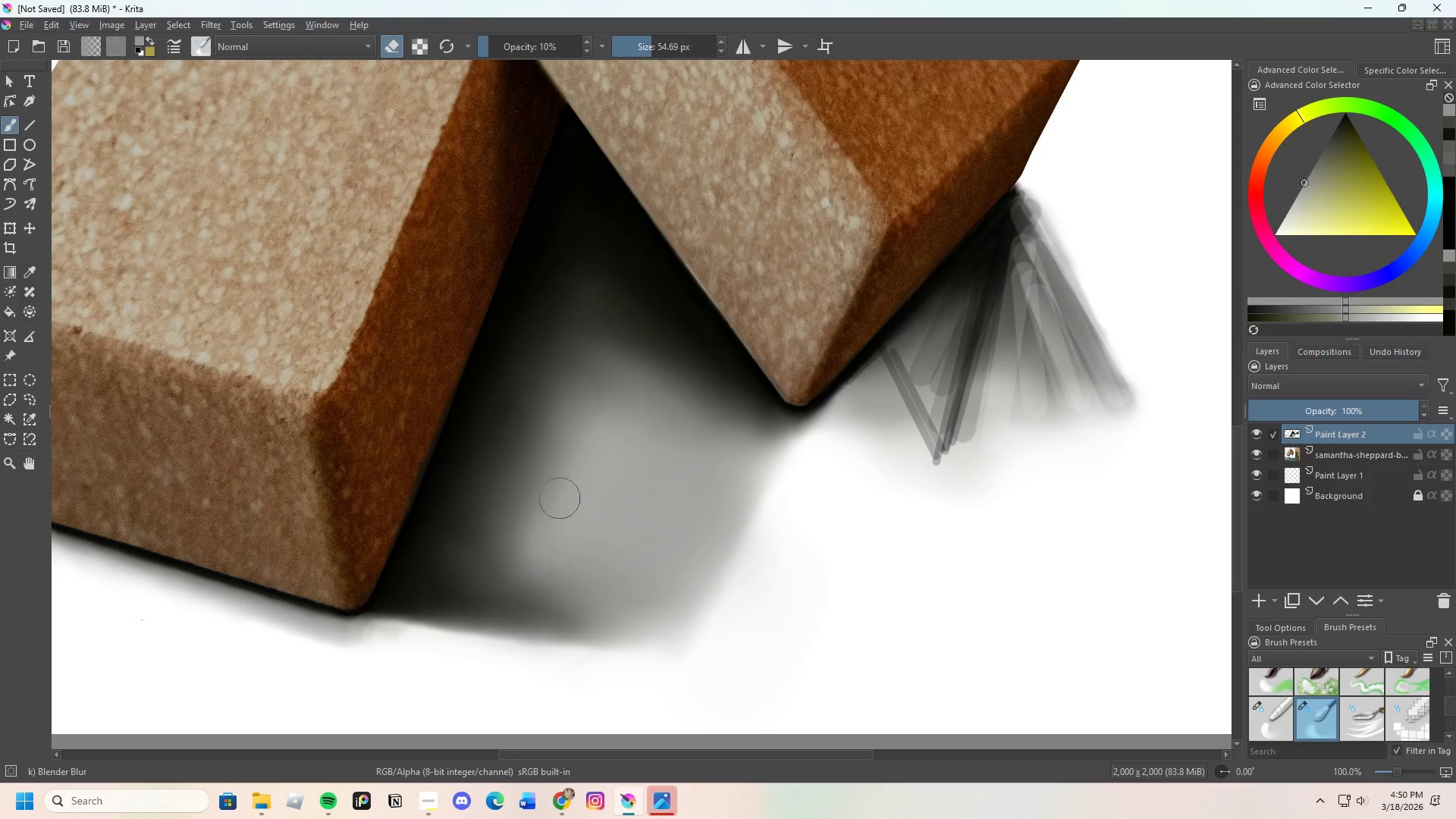 
left_click_drag(start_coordinate=[559, 524], to_coordinate=[551, 498])
 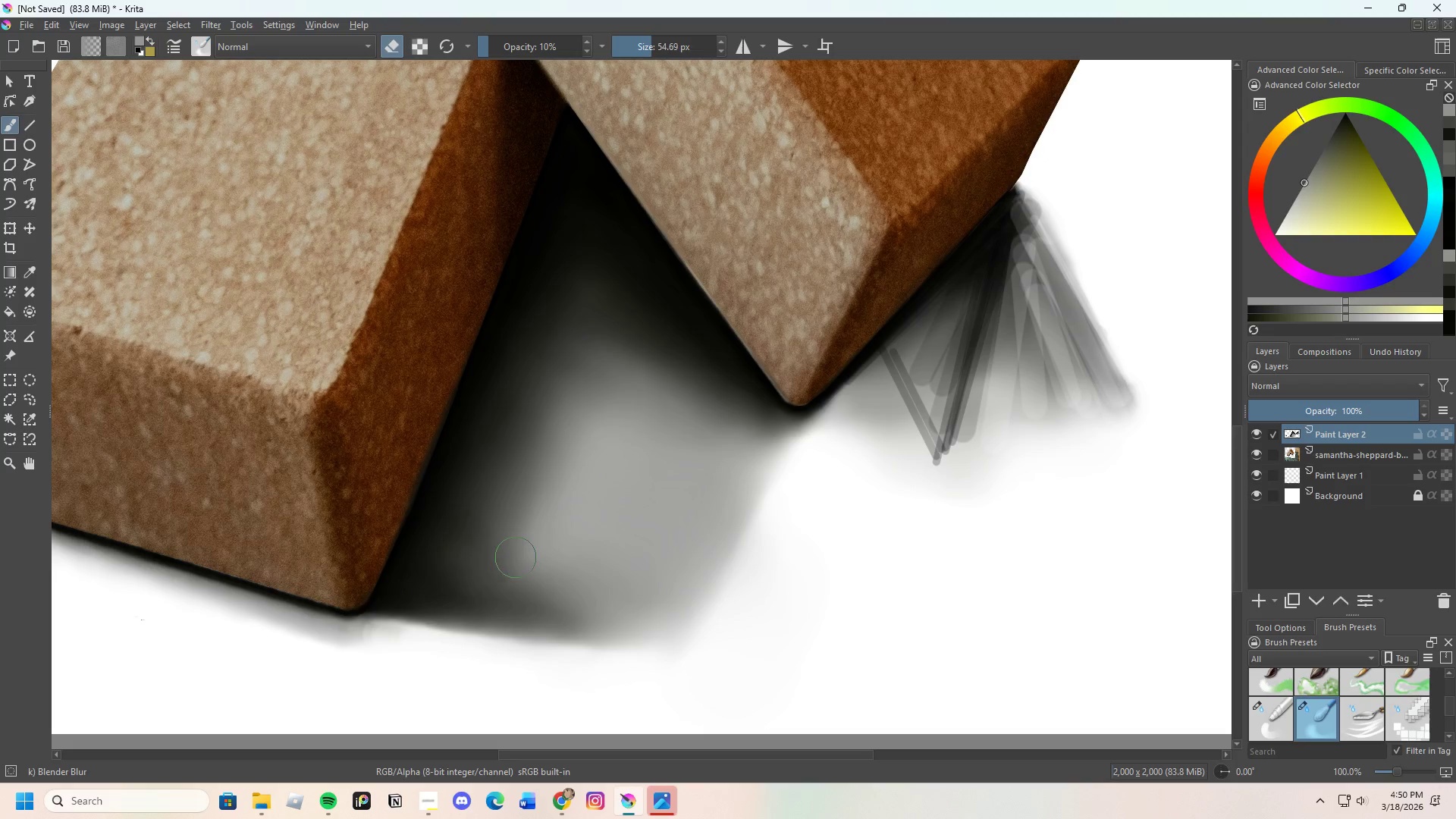 
left_click_drag(start_coordinate=[505, 560], to_coordinate=[567, 433])
 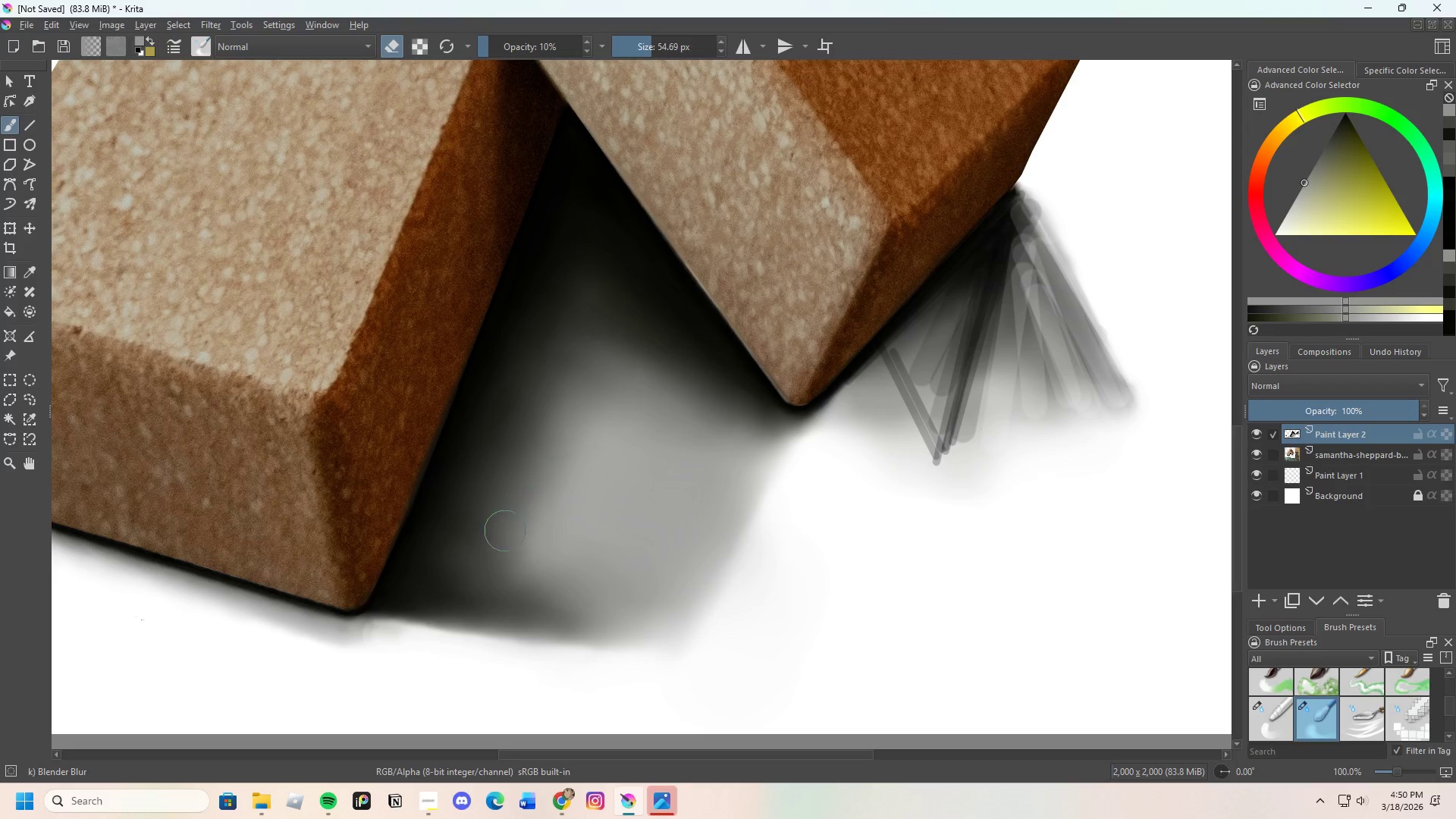 
left_click_drag(start_coordinate=[510, 501], to_coordinate=[585, 375])
 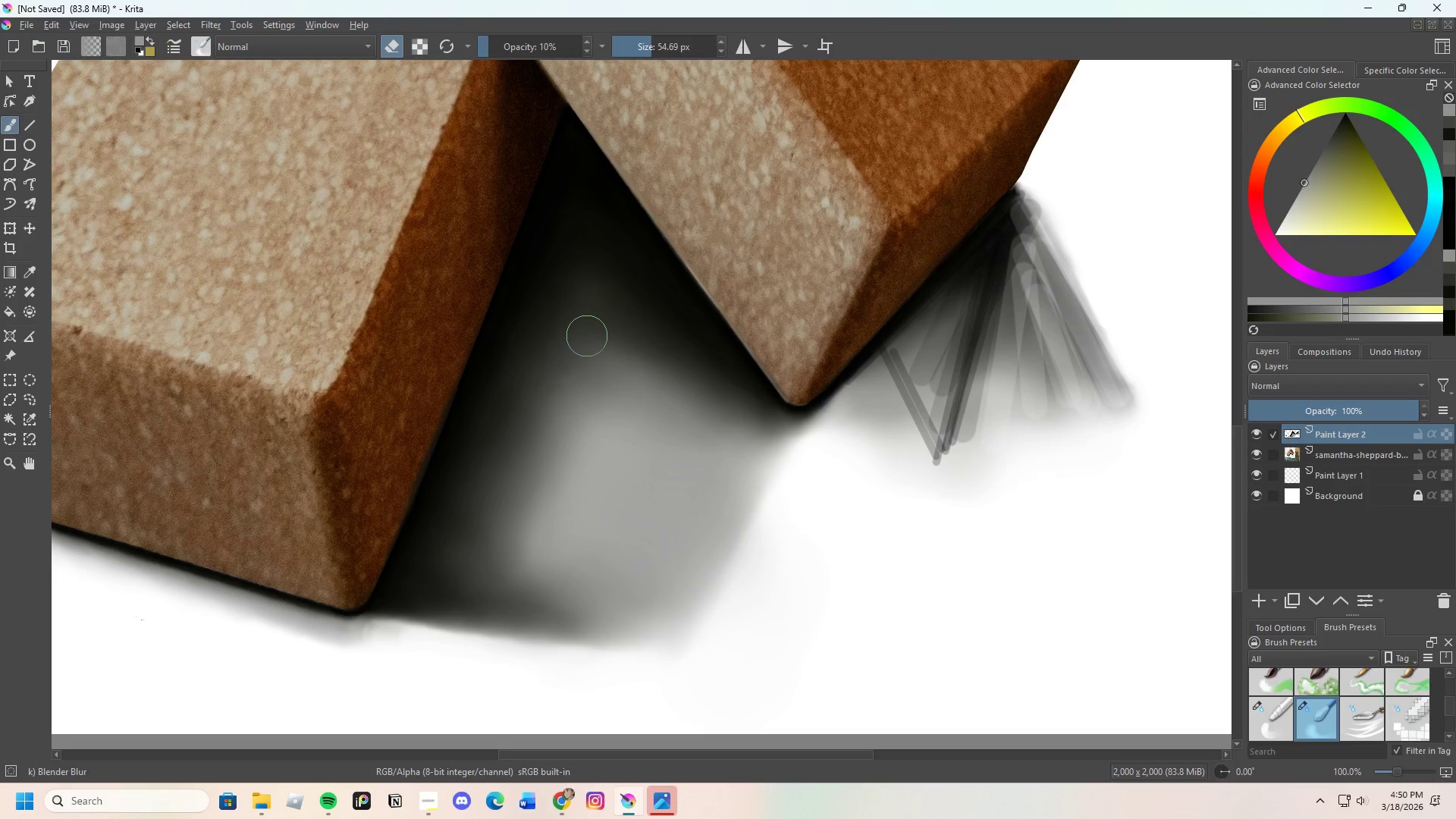 
left_click_drag(start_coordinate=[587, 340], to_coordinate=[568, 441])
 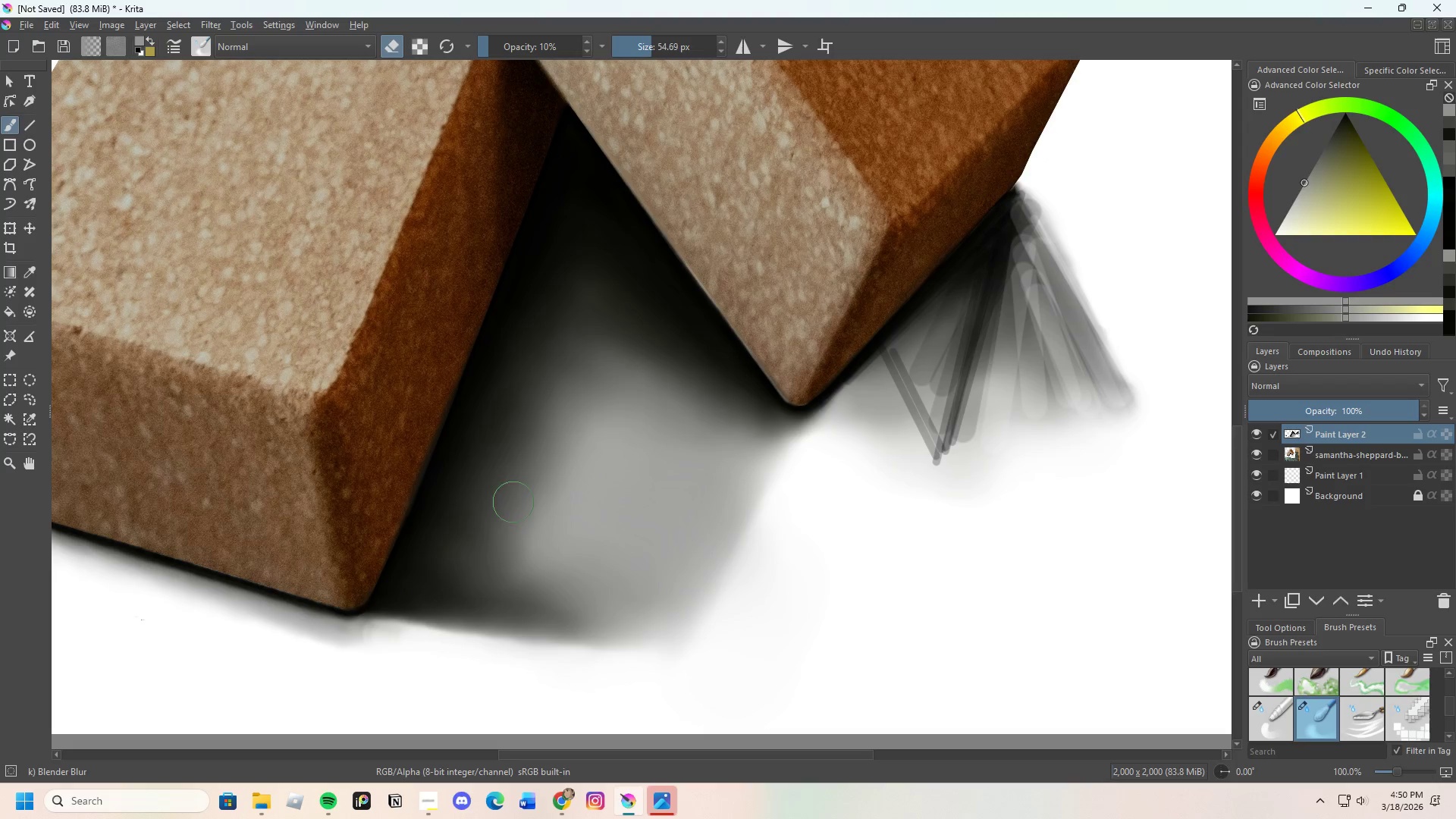 
left_click_drag(start_coordinate=[513, 452], to_coordinate=[575, 343])
 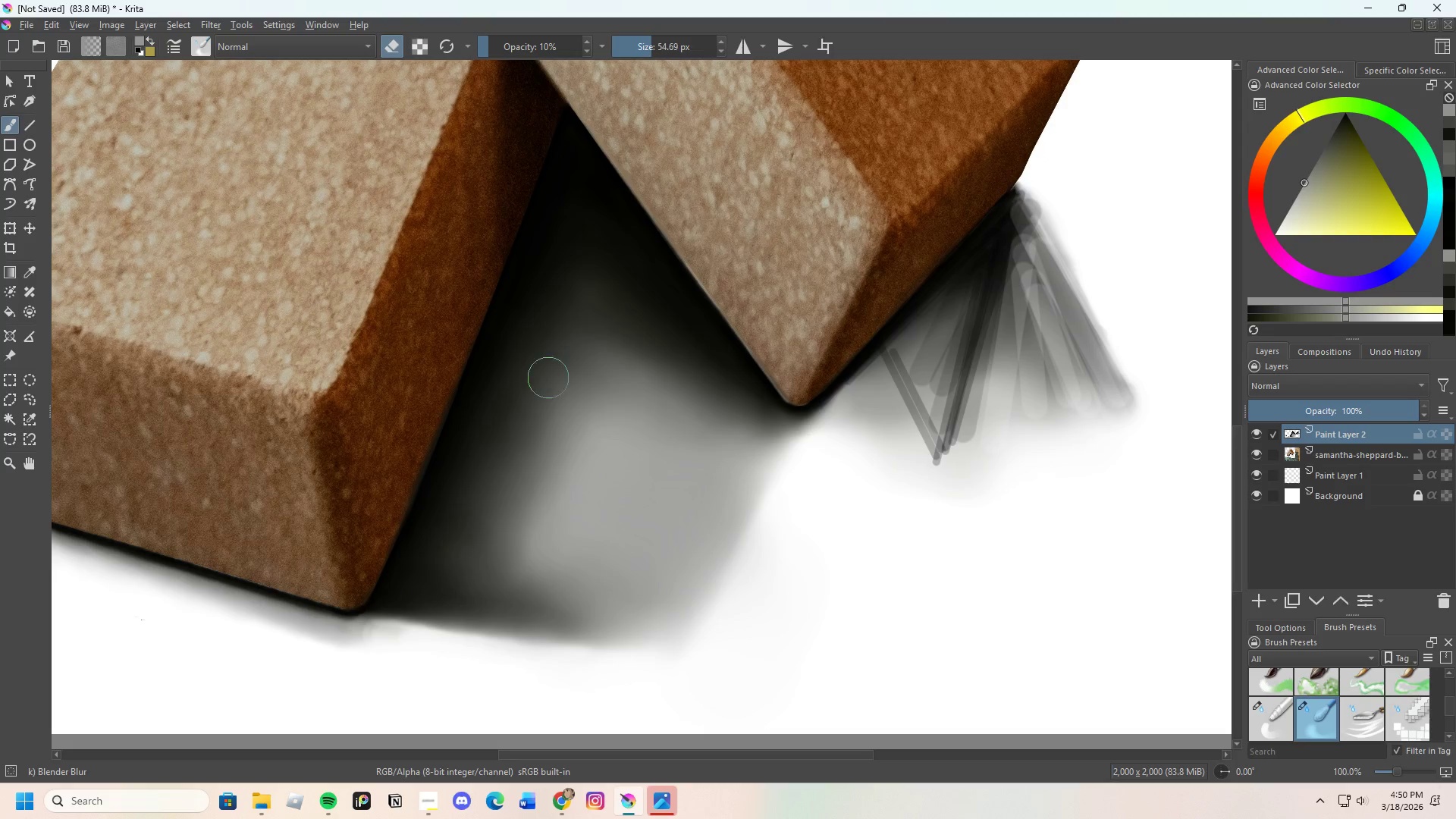 
left_click_drag(start_coordinate=[525, 409], to_coordinate=[598, 357])
 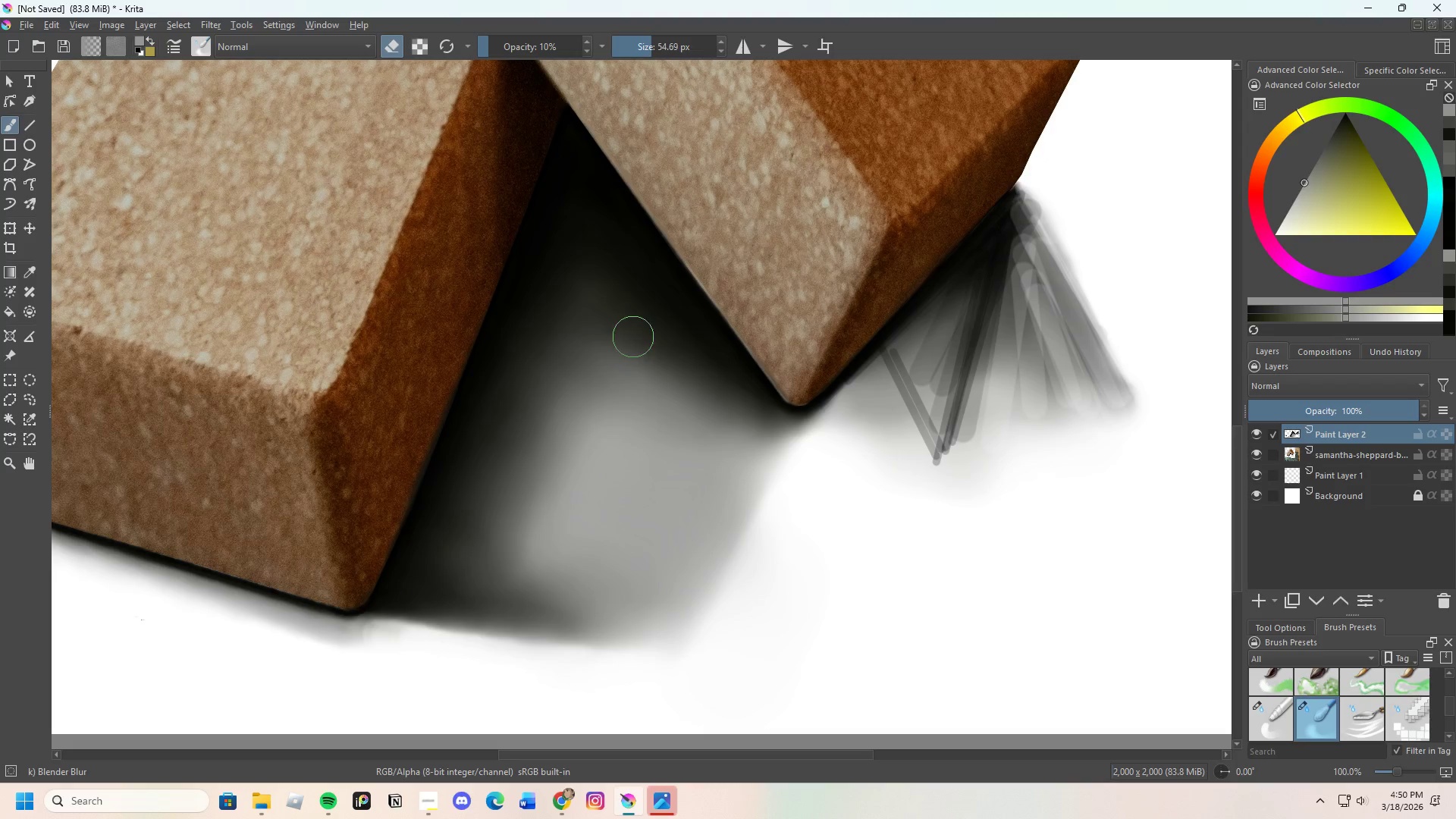 
left_click_drag(start_coordinate=[633, 336], to_coordinate=[574, 291])
 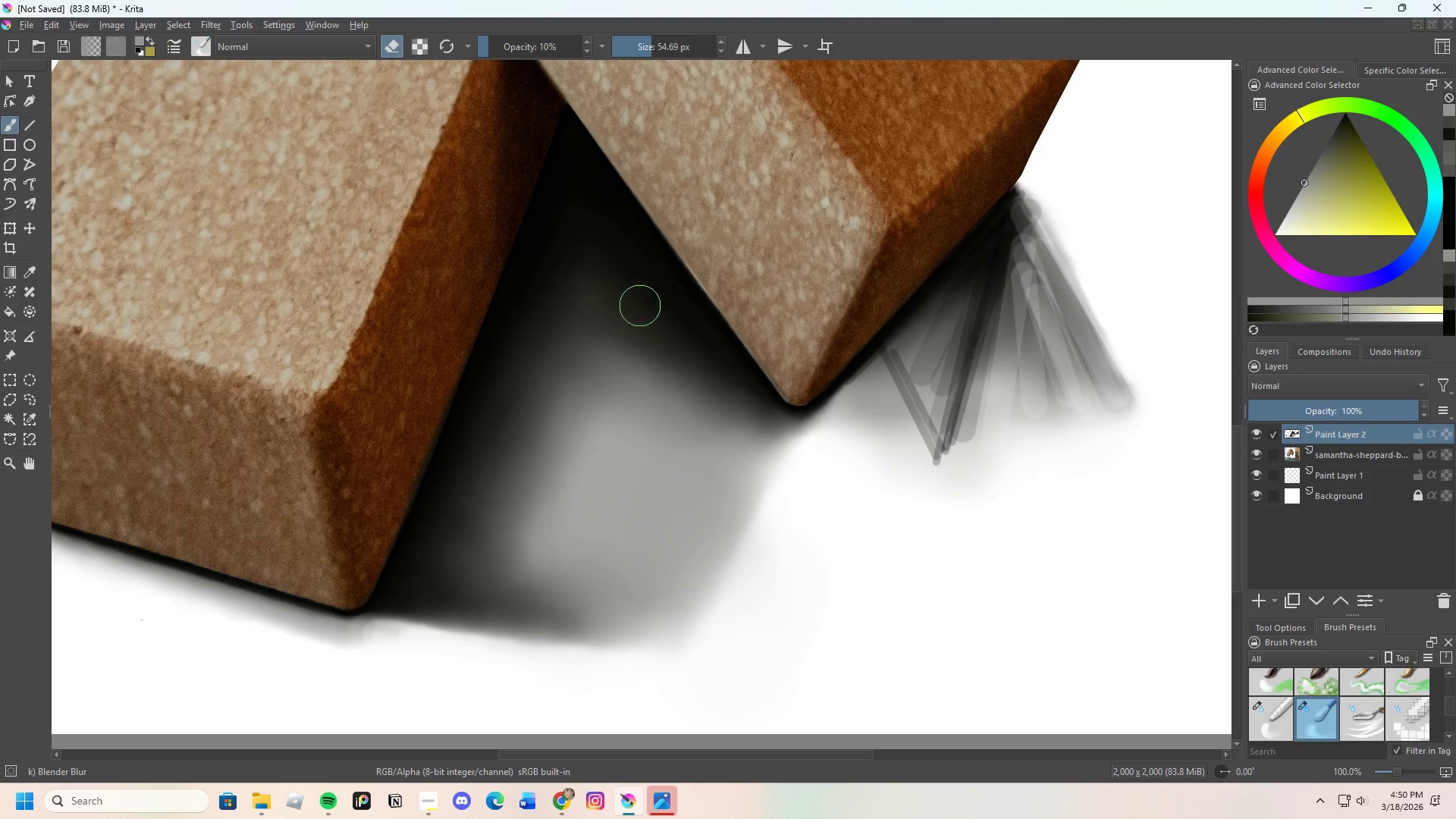 
left_click_drag(start_coordinate=[640, 305], to_coordinate=[558, 303])
 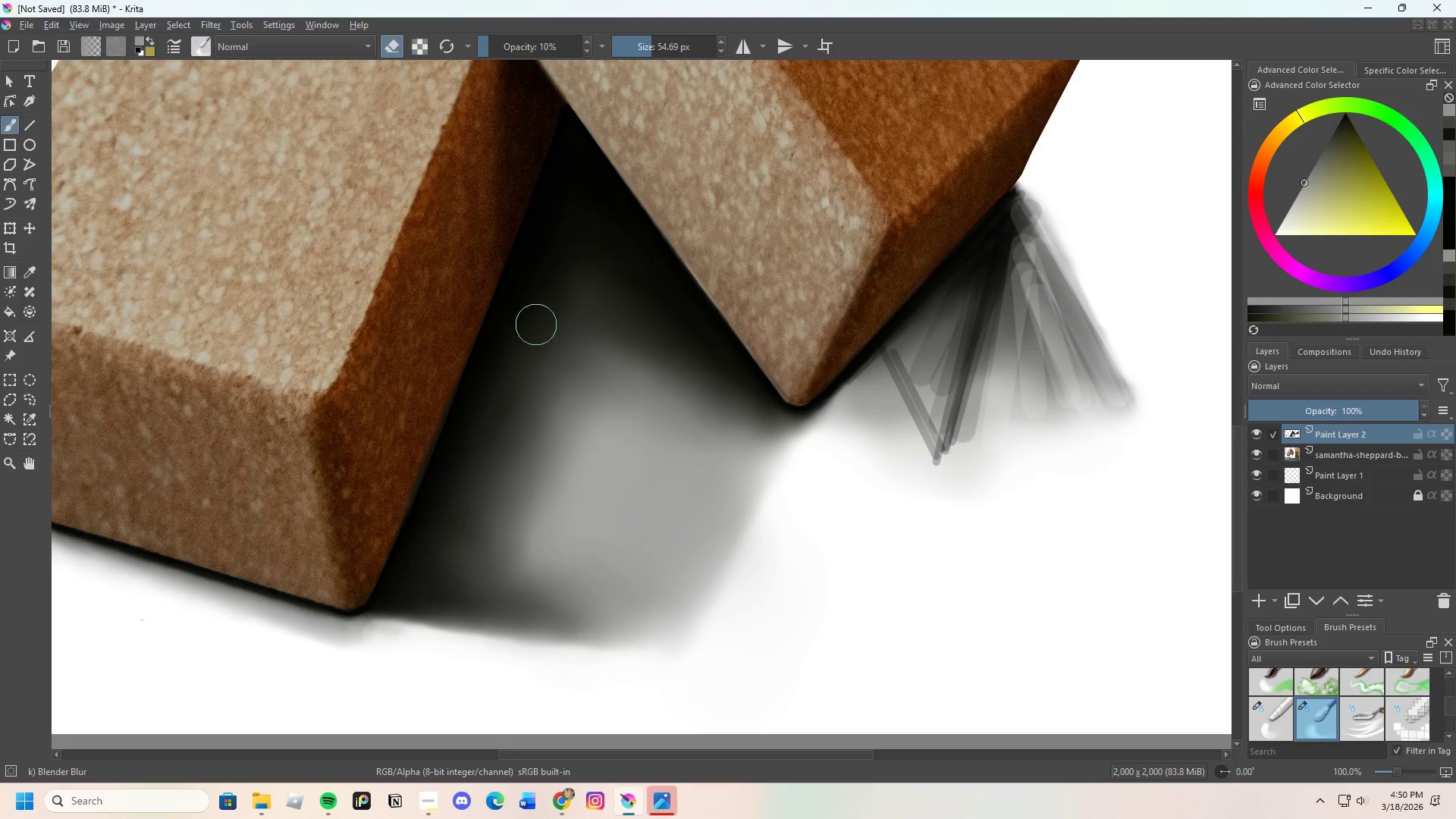 
left_click_drag(start_coordinate=[536, 329], to_coordinate=[588, 301])
 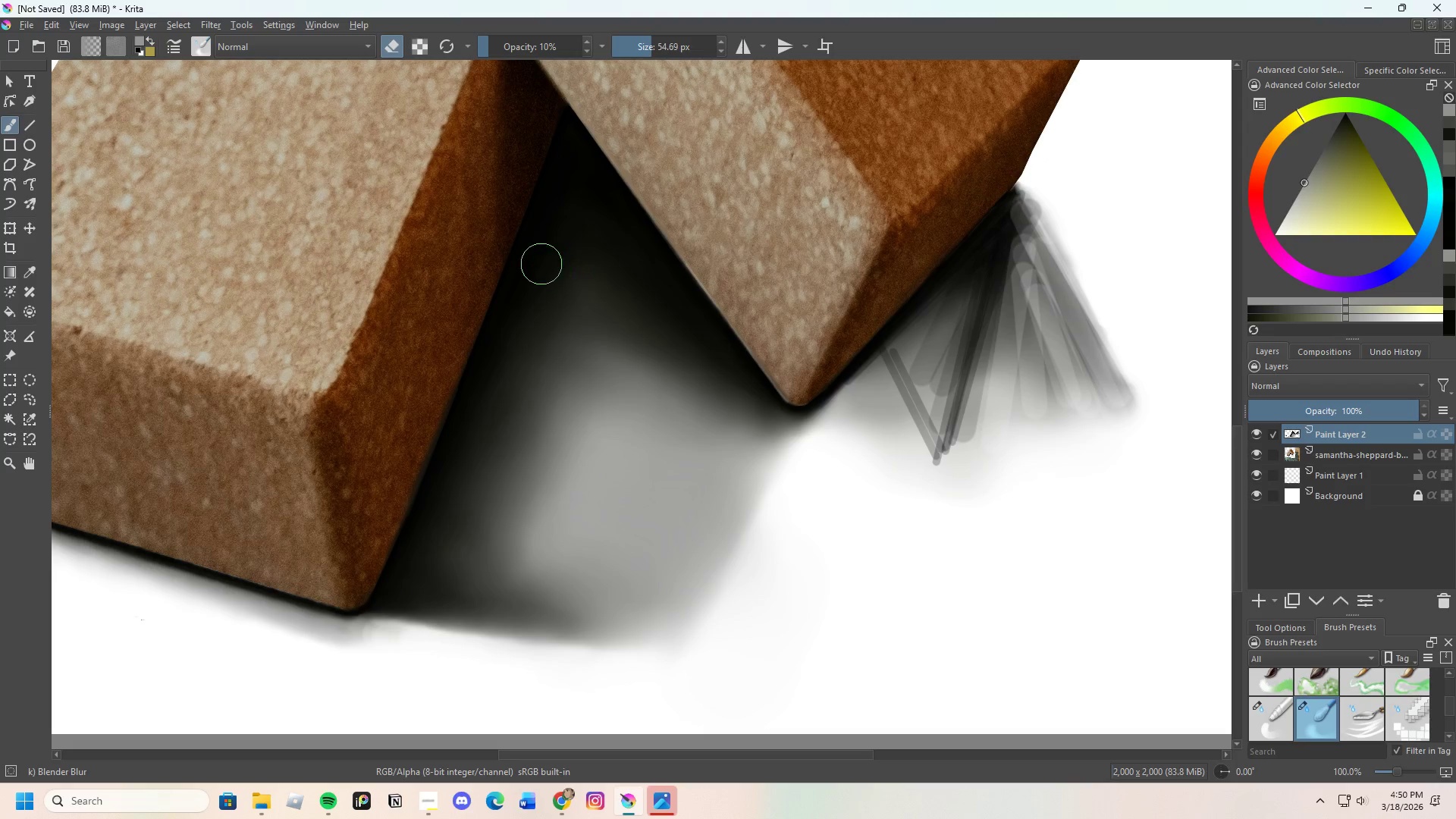 
left_click_drag(start_coordinate=[544, 263], to_coordinate=[599, 293])
 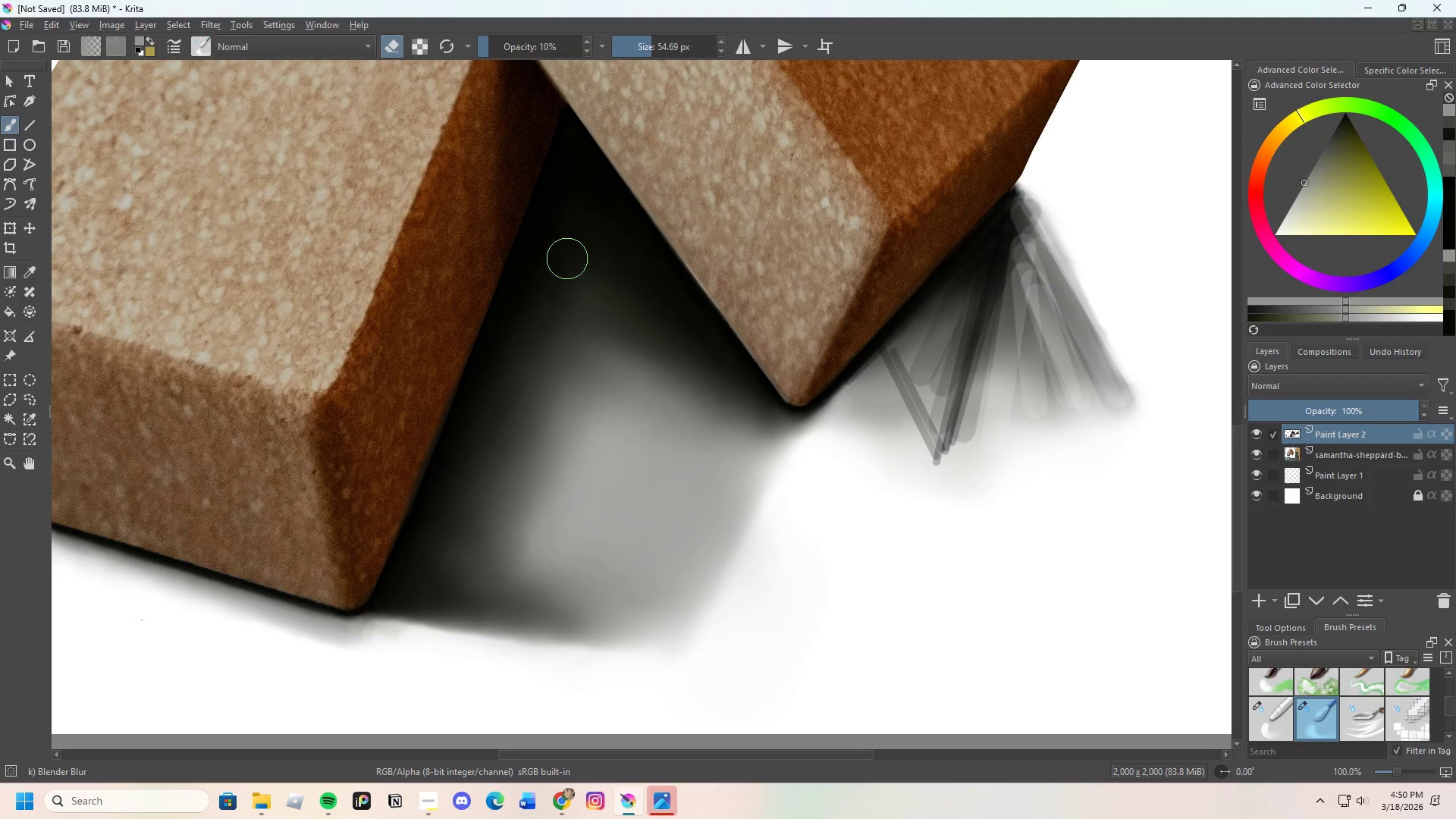 
left_click_drag(start_coordinate=[572, 278], to_coordinate=[587, 303])
 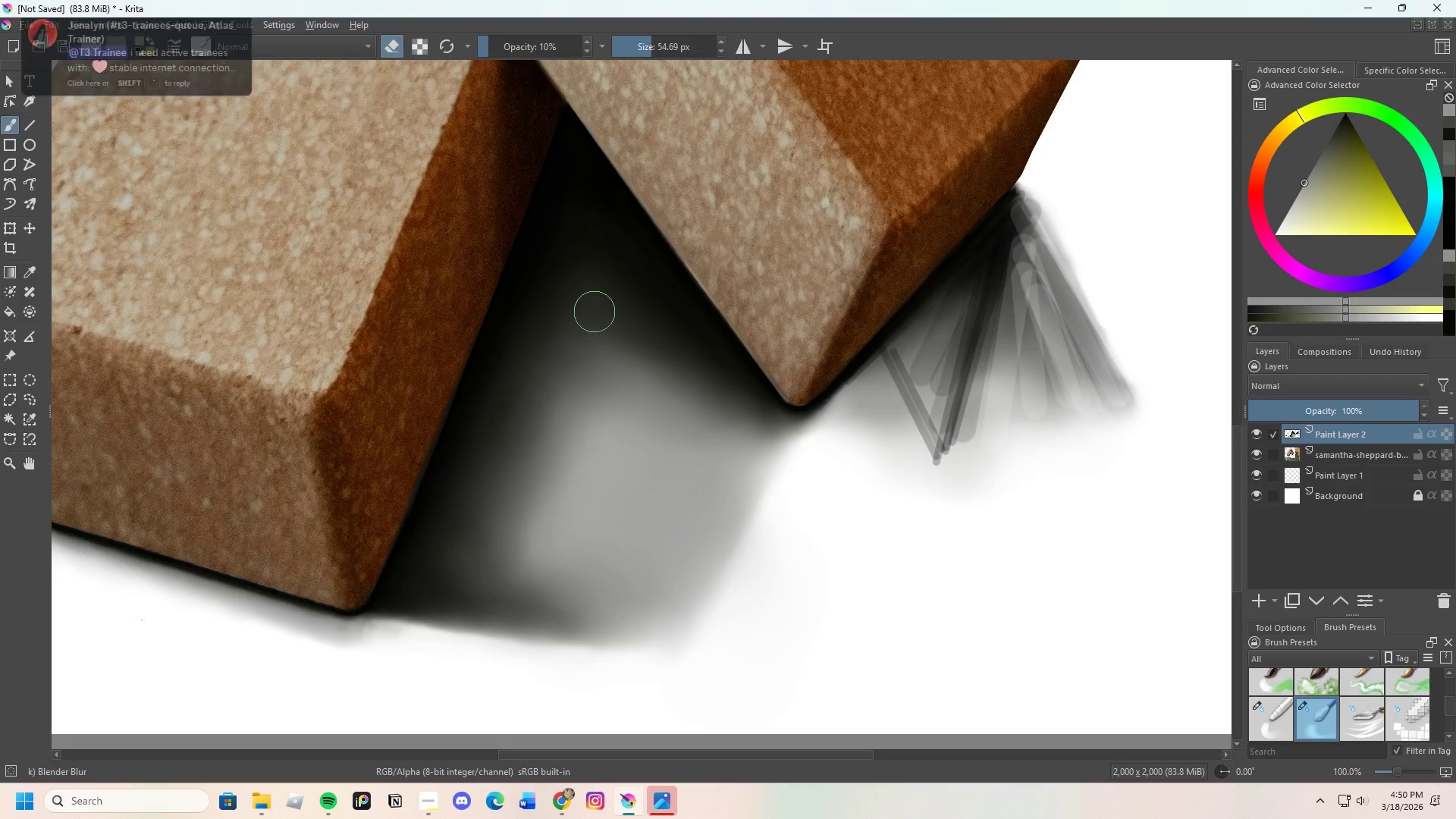 
left_click_drag(start_coordinate=[585, 296], to_coordinate=[585, 341])
 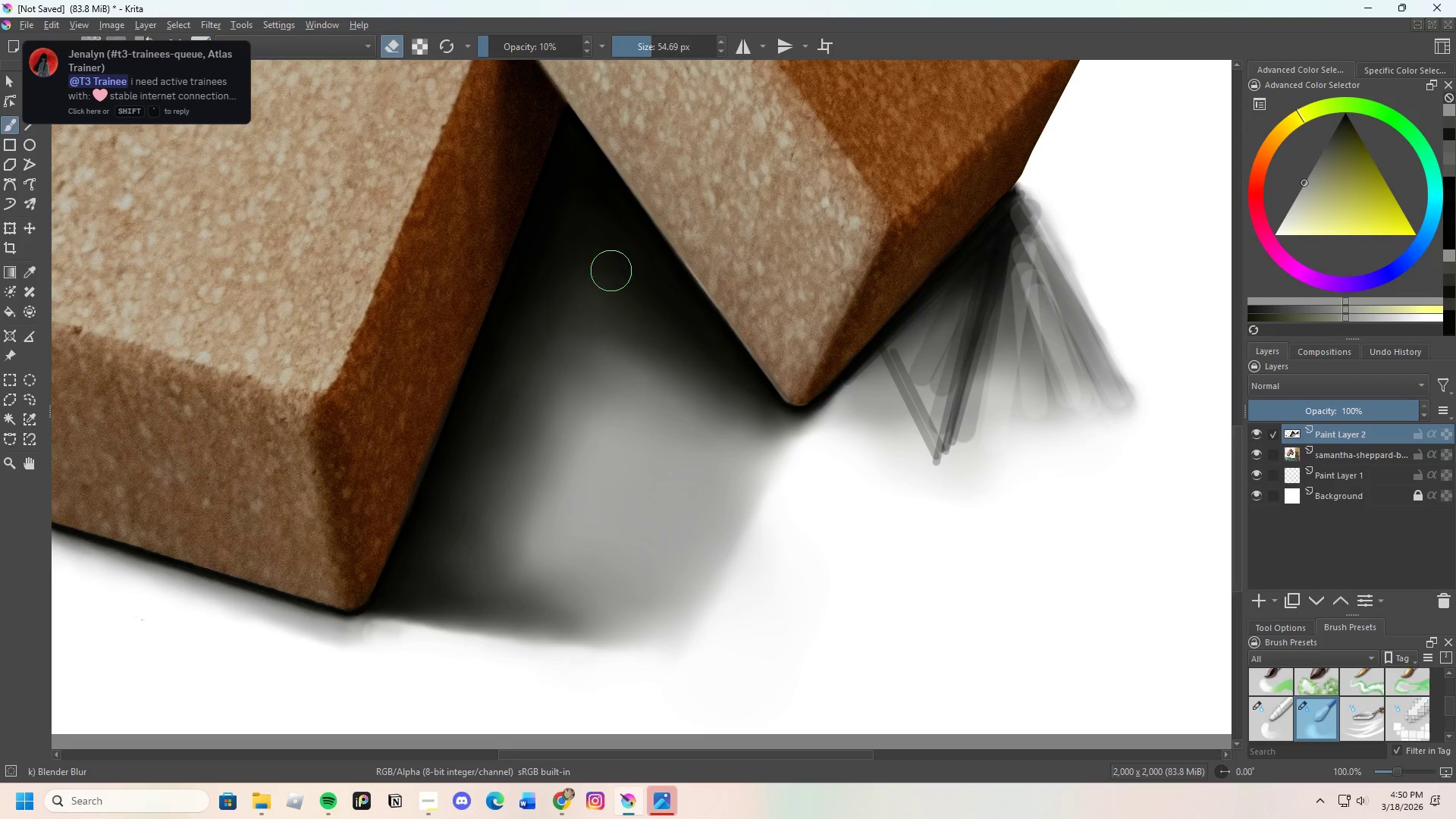 
left_click_drag(start_coordinate=[617, 281], to_coordinate=[627, 332])
 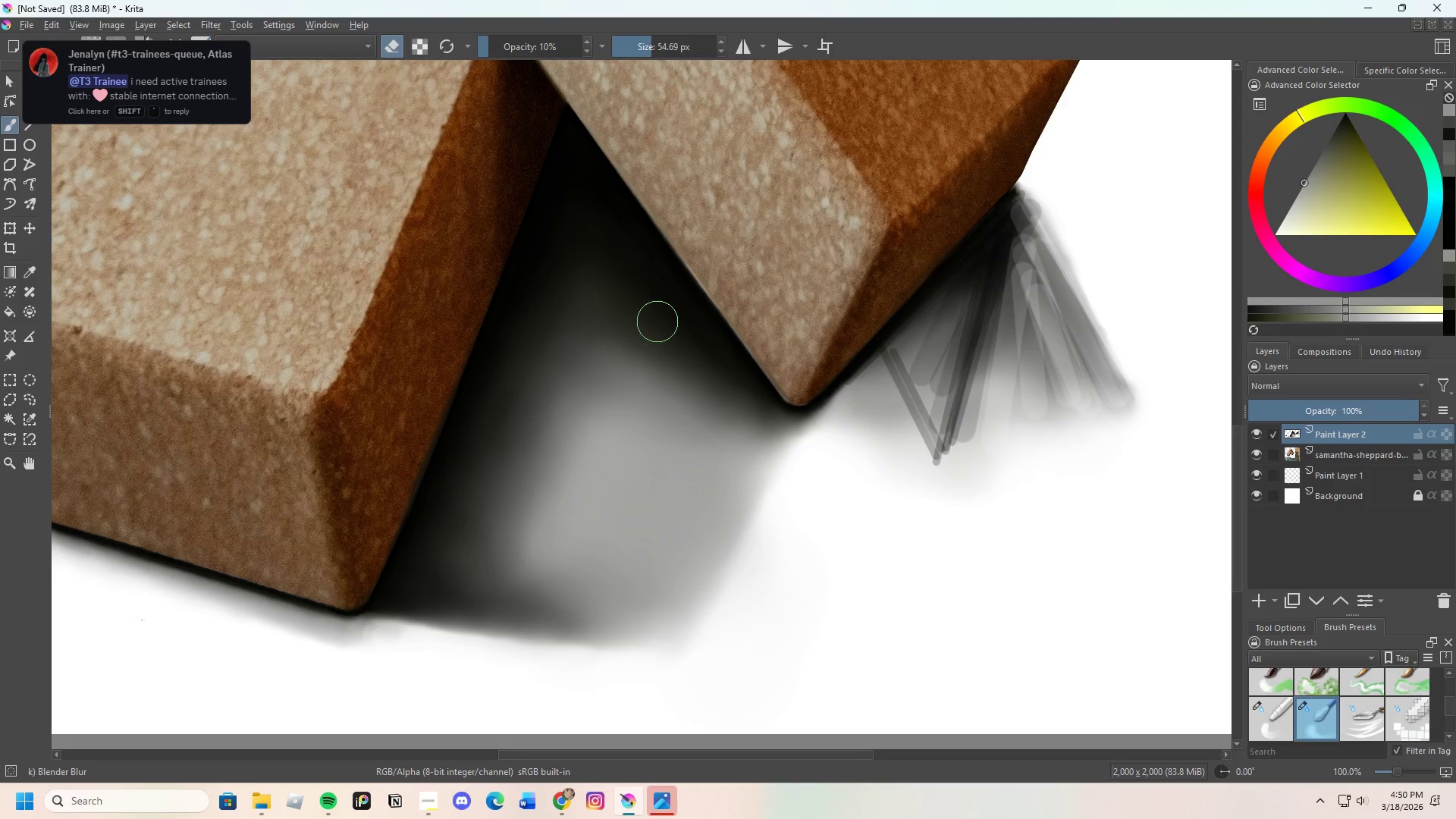 
left_click_drag(start_coordinate=[654, 313], to_coordinate=[596, 266])
 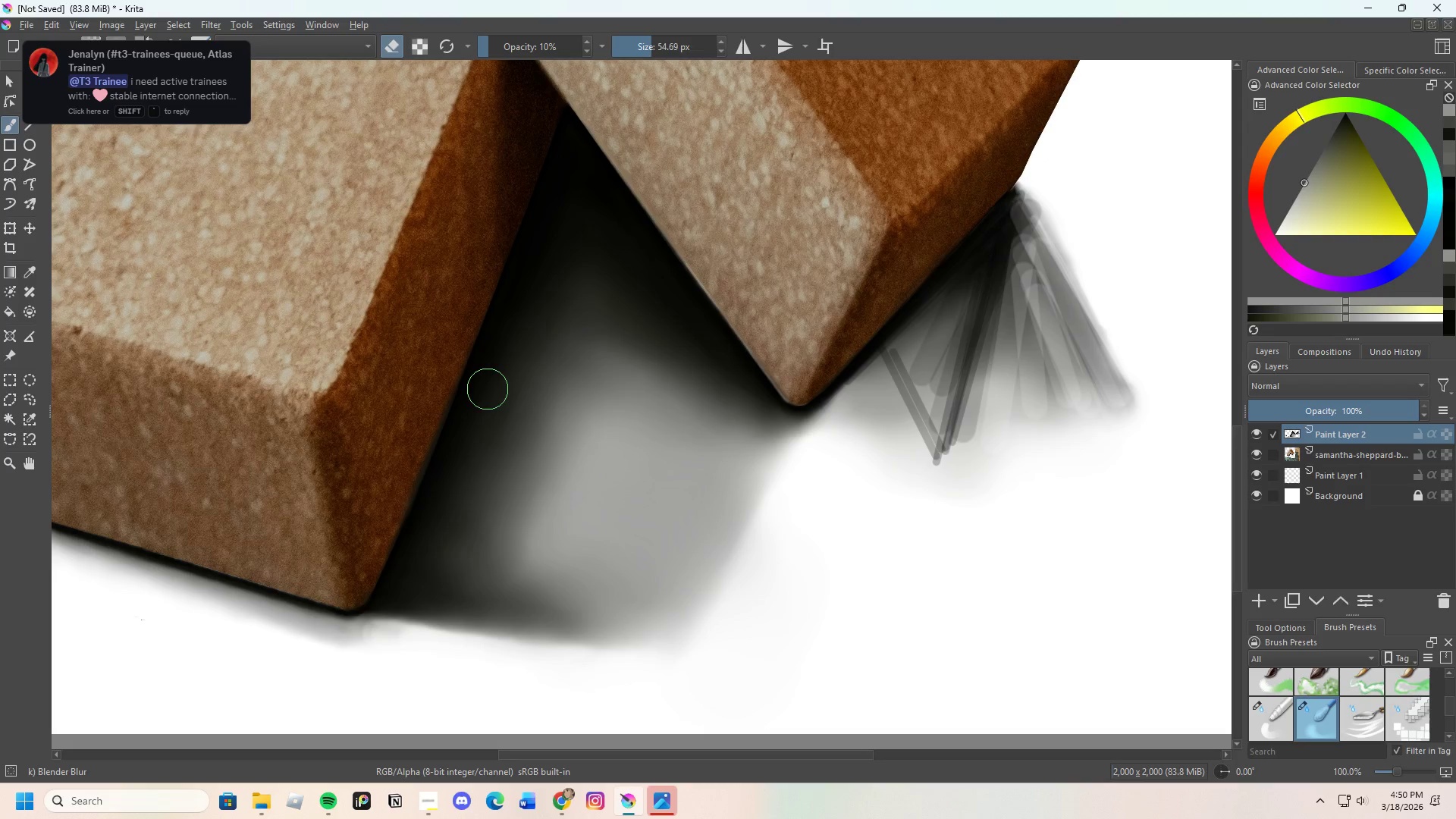 
left_click_drag(start_coordinate=[499, 379], to_coordinate=[607, 280])
 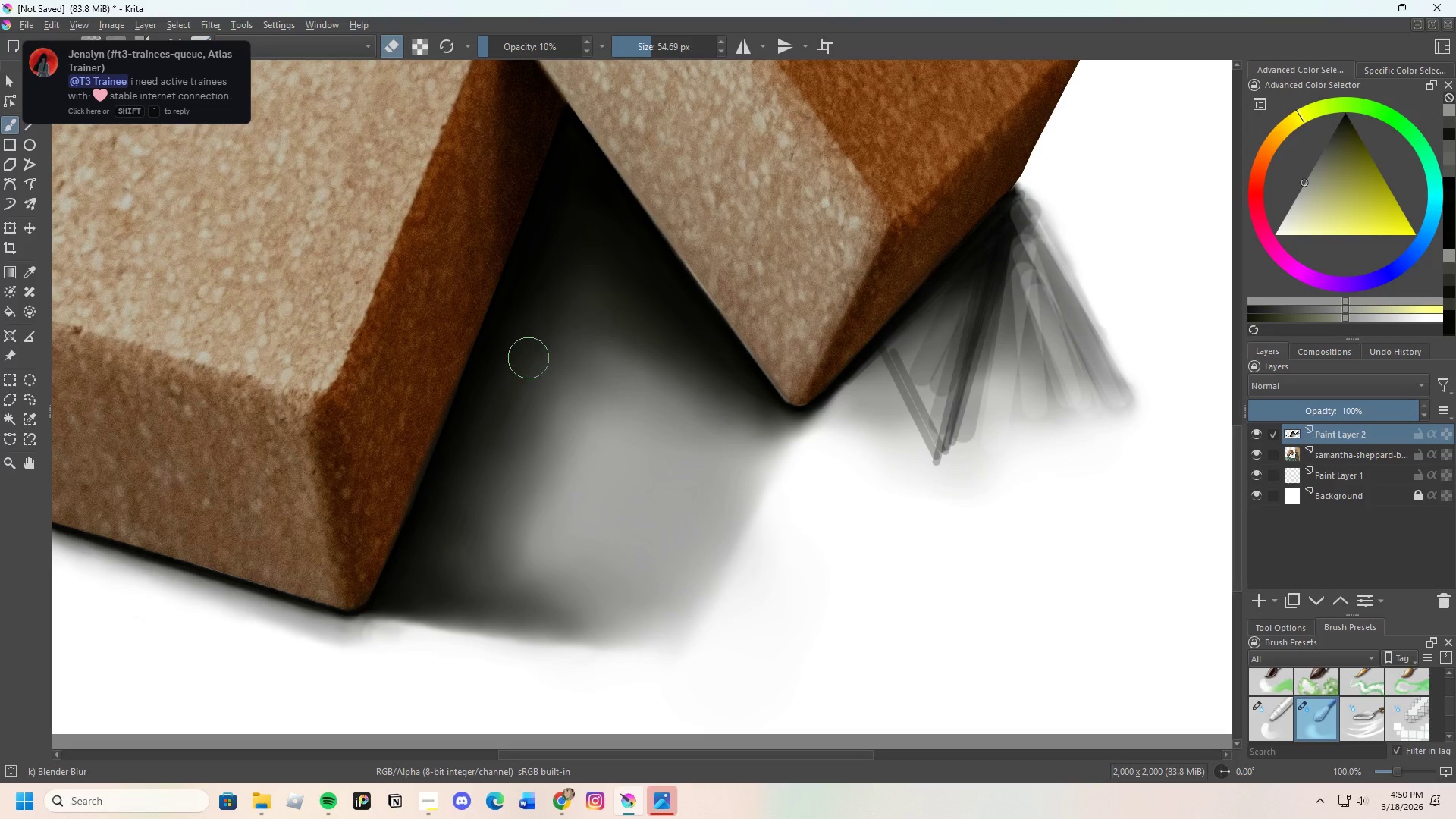 
left_click_drag(start_coordinate=[531, 350], to_coordinate=[595, 304])
 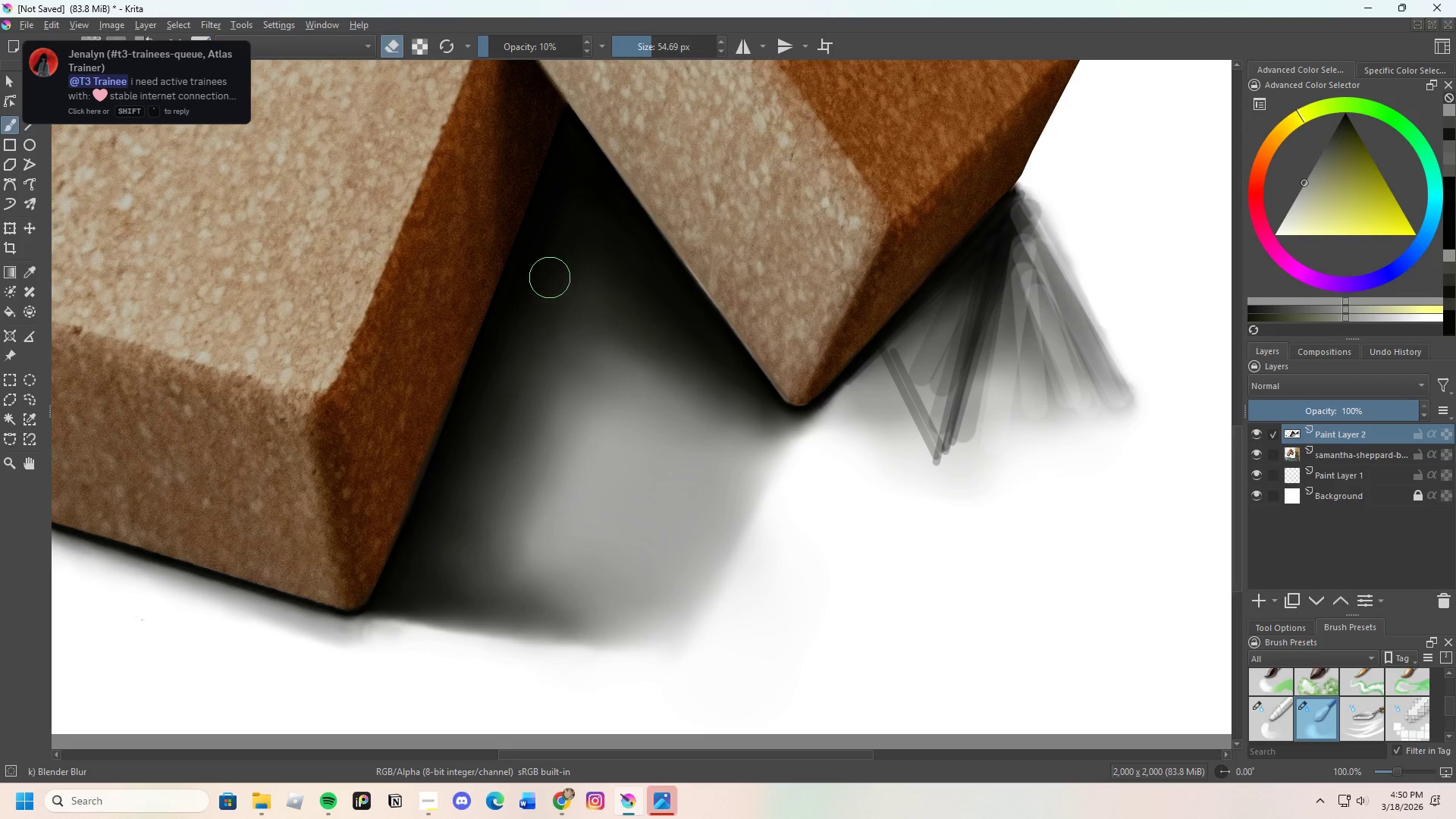 
left_click_drag(start_coordinate=[554, 270], to_coordinate=[601, 250])
 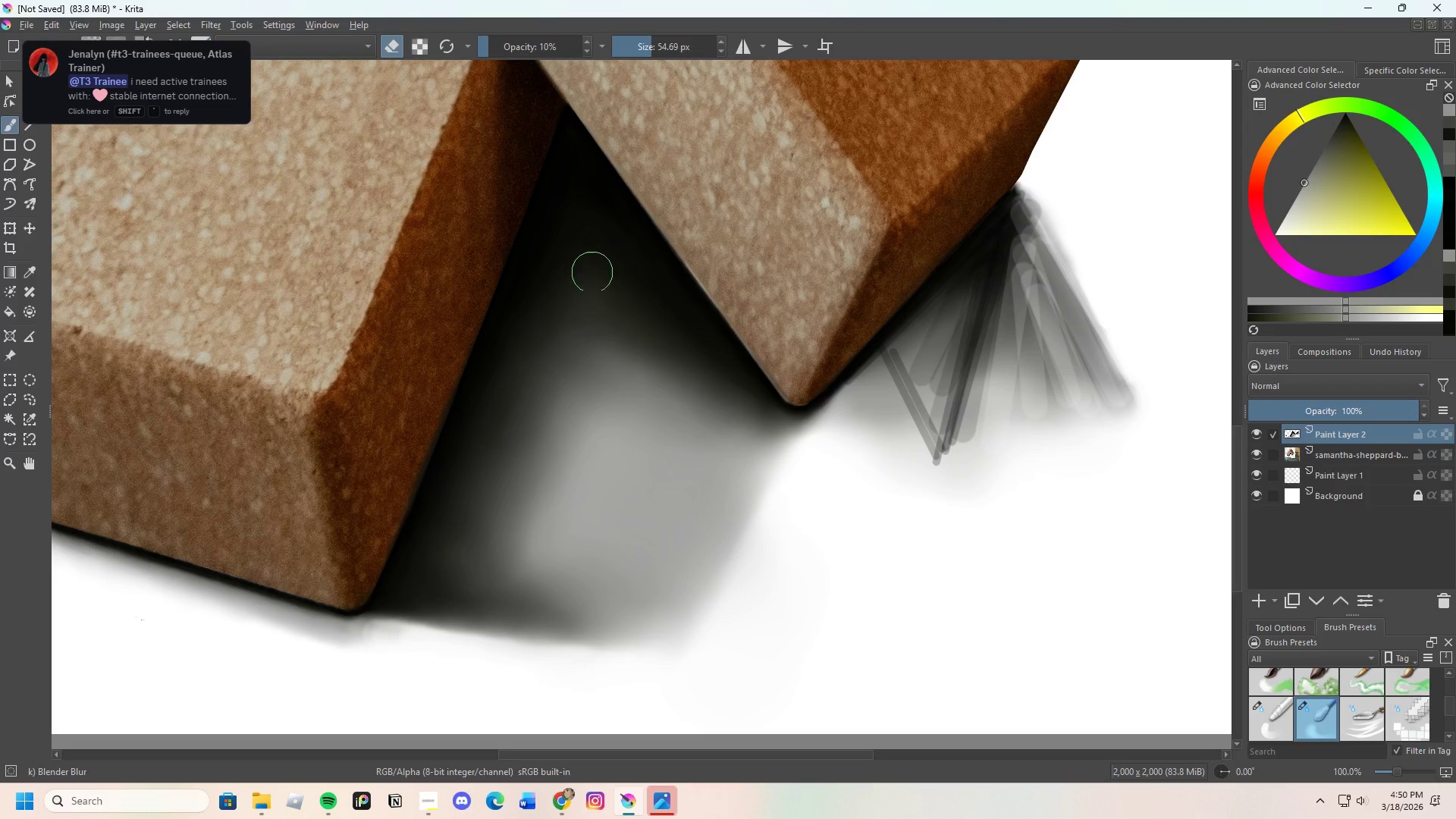 
left_click_drag(start_coordinate=[568, 400], to_coordinate=[566, 479])
 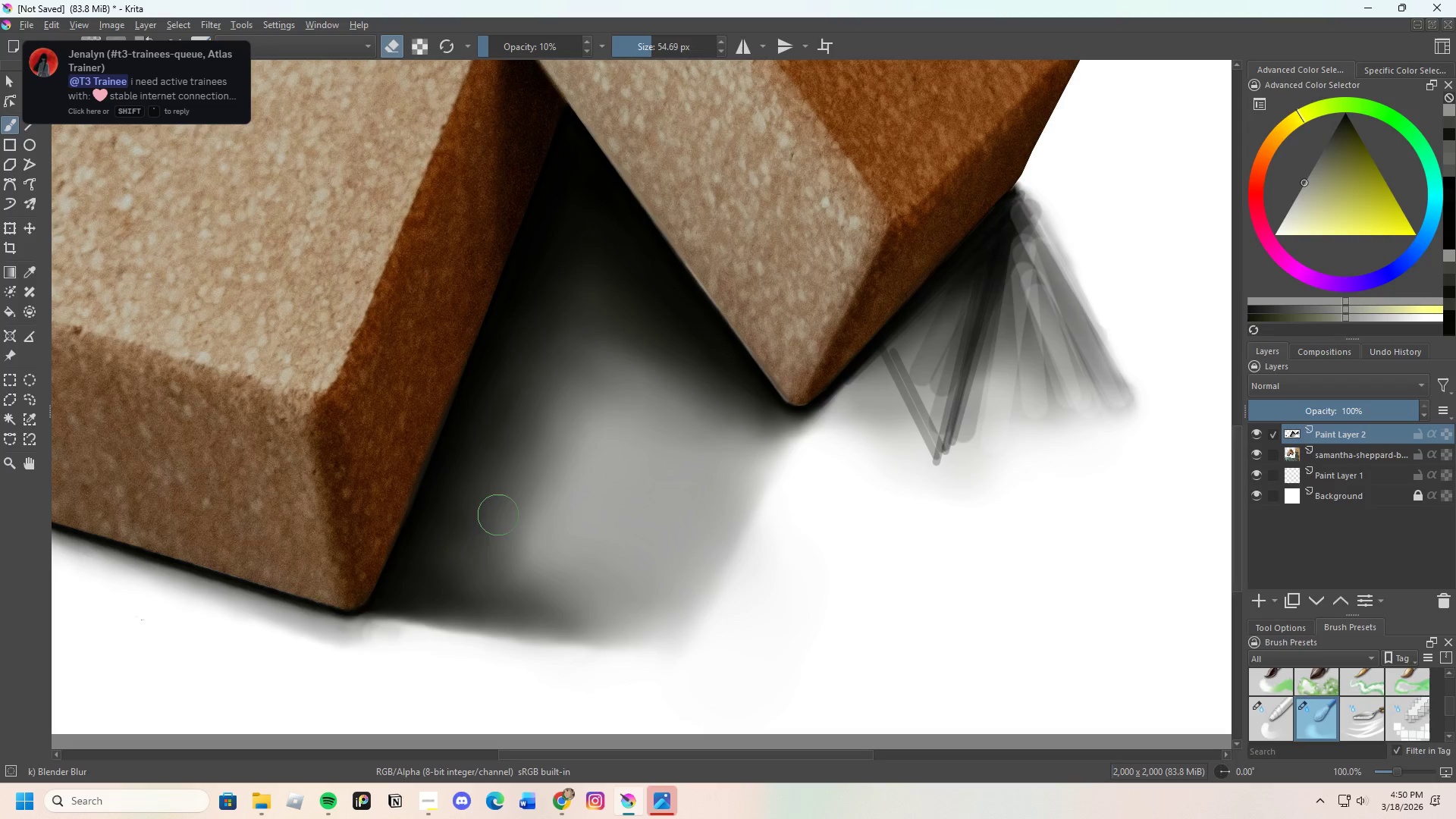 
left_click_drag(start_coordinate=[487, 504], to_coordinate=[469, 572])
 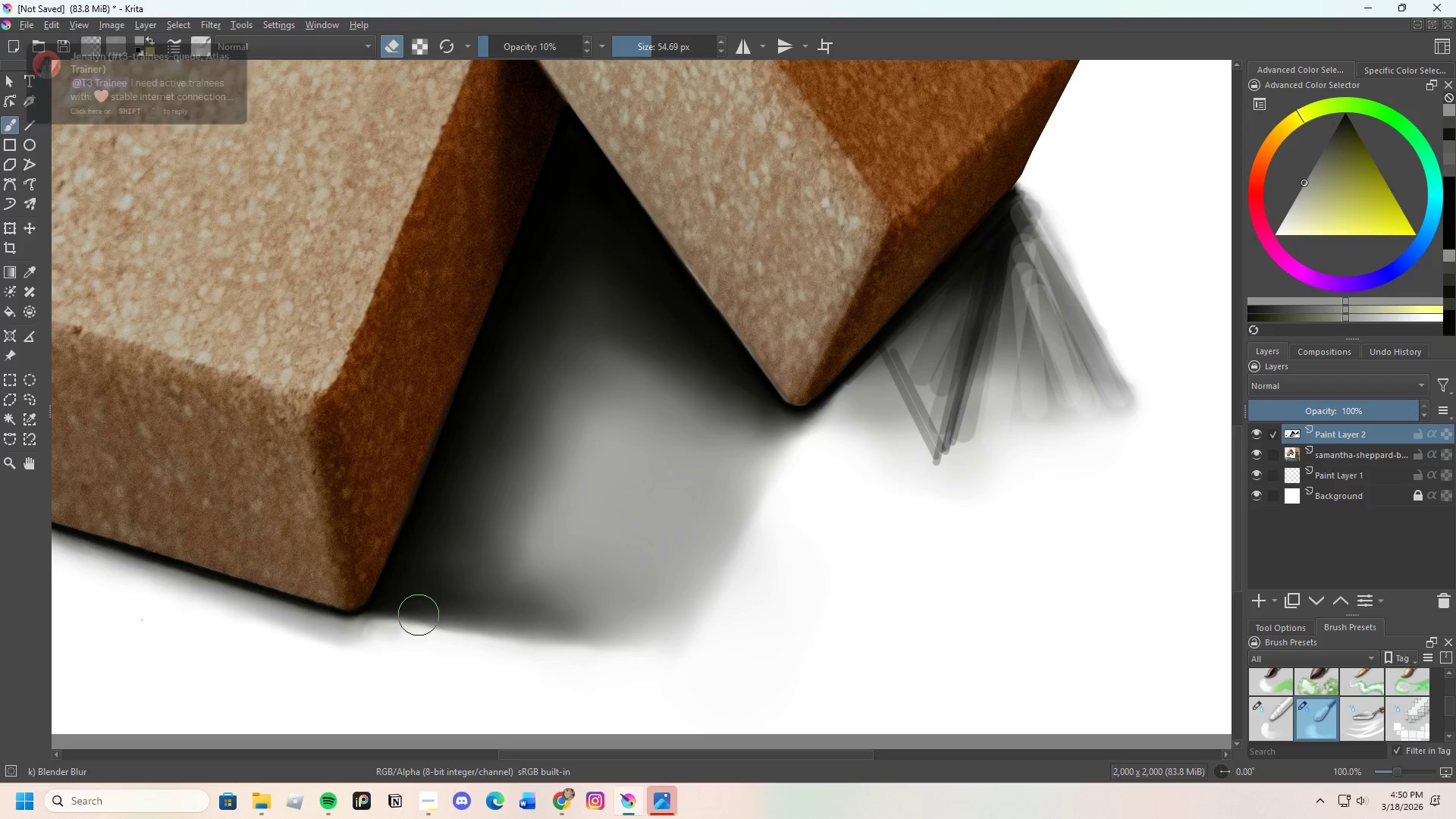 
left_click_drag(start_coordinate=[426, 595], to_coordinate=[475, 572])
 